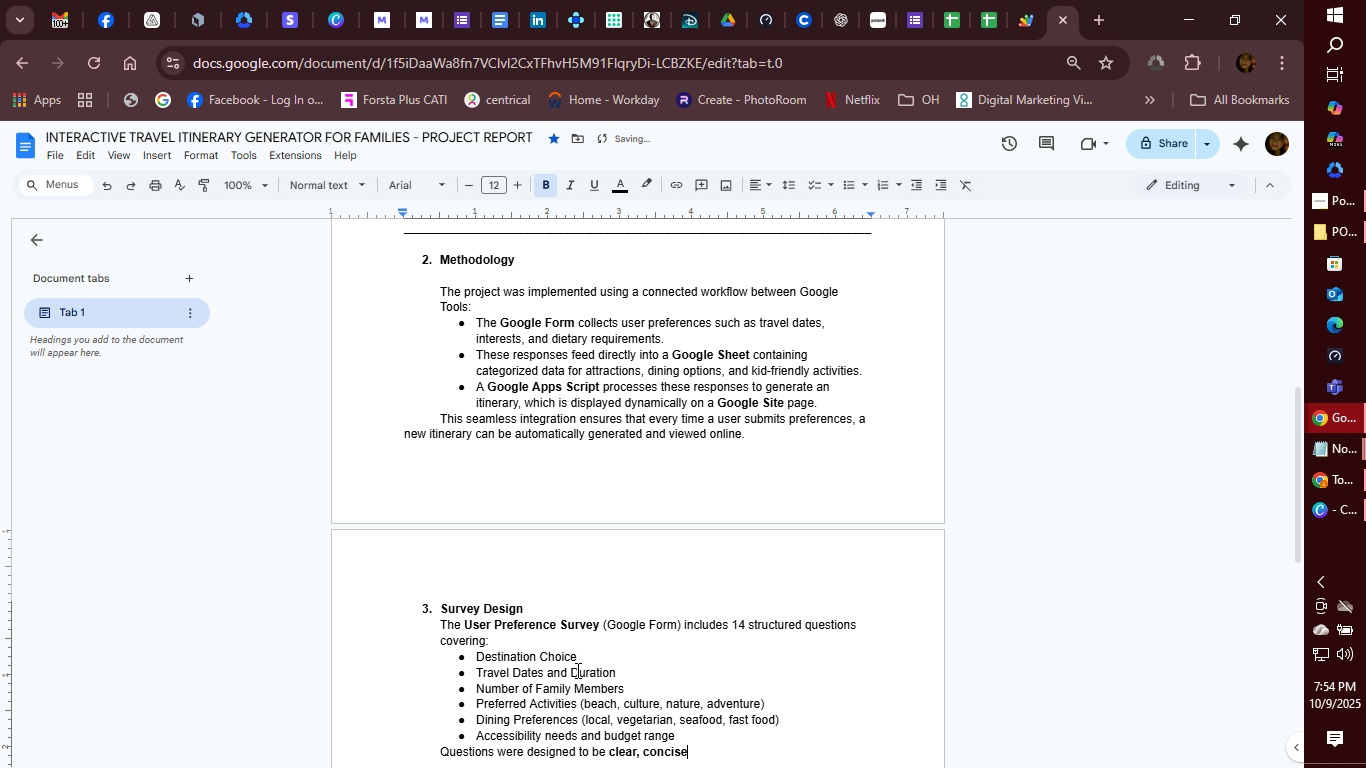 
wait(6.68)
 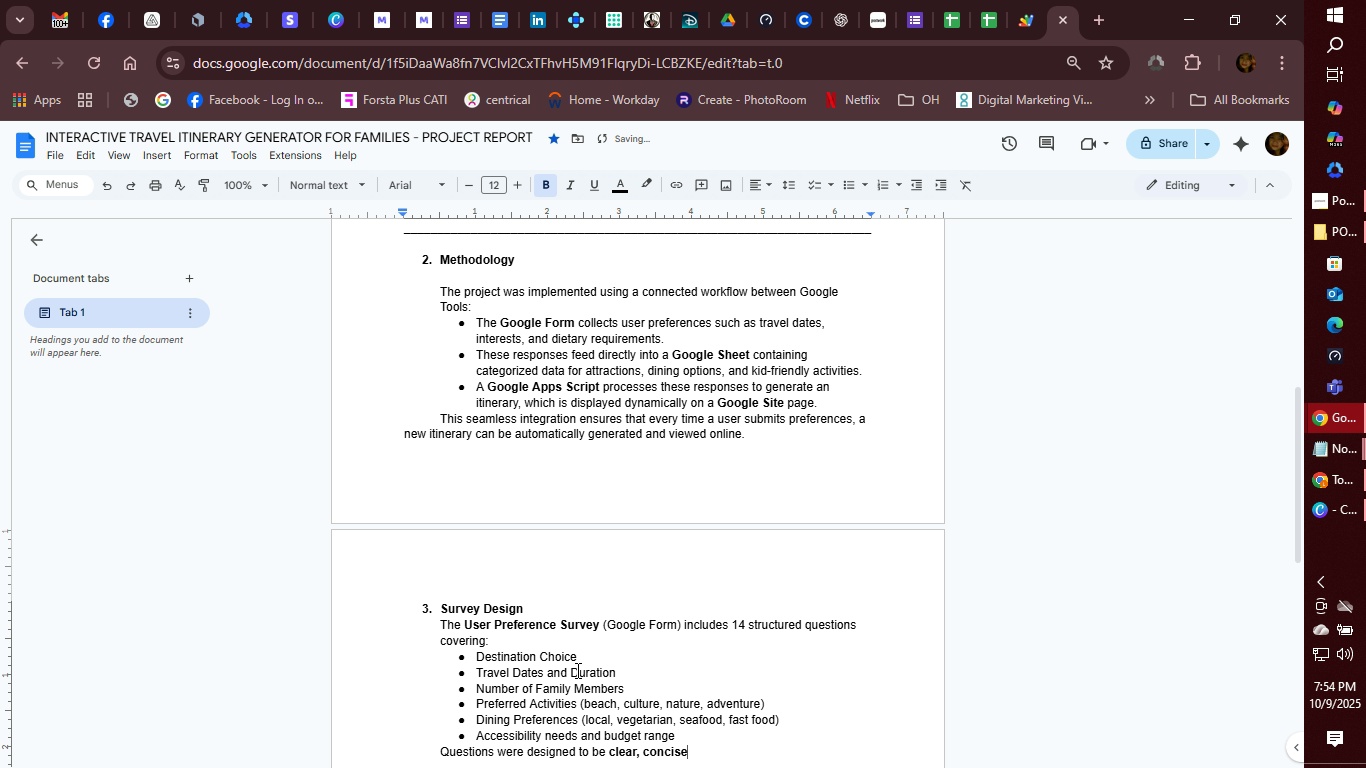 
type(, and family friendly)
 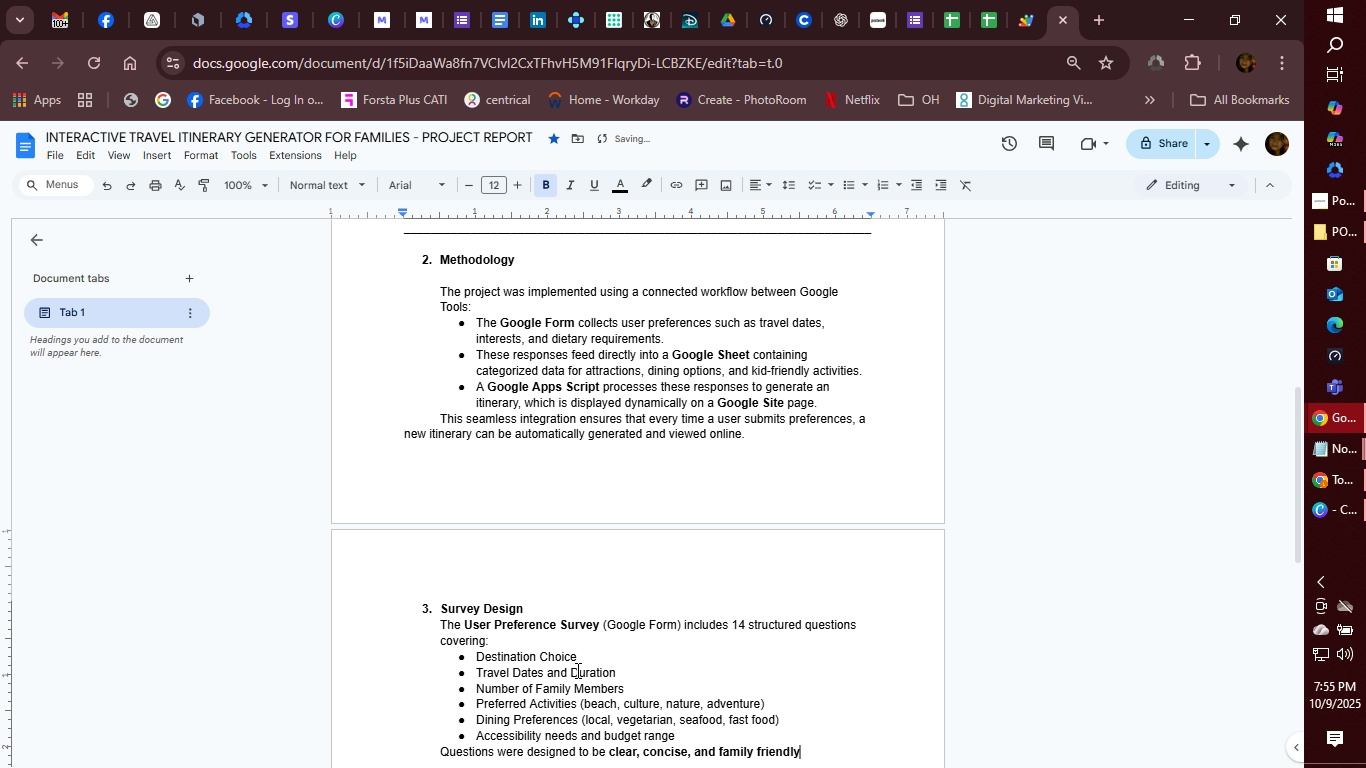 
key(Control+B)
 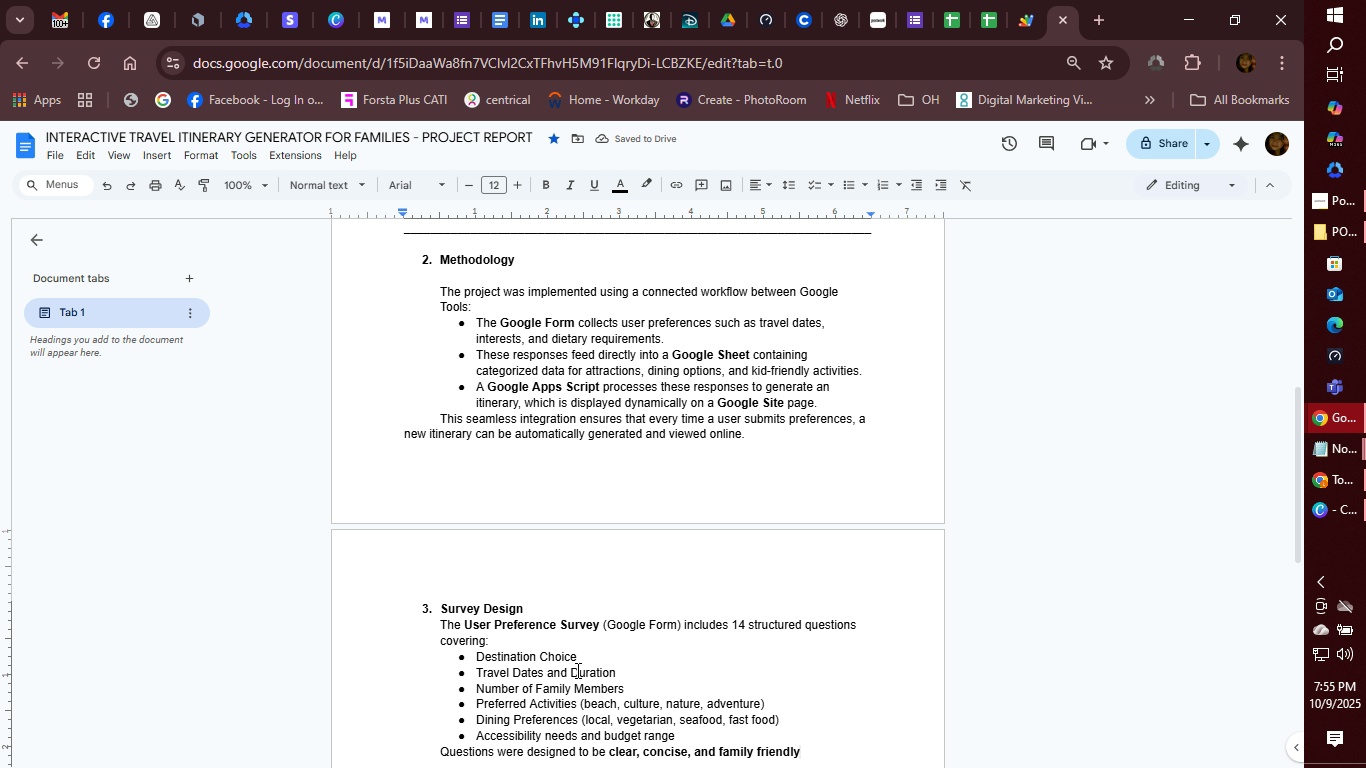 
type(, using multiple choice)
 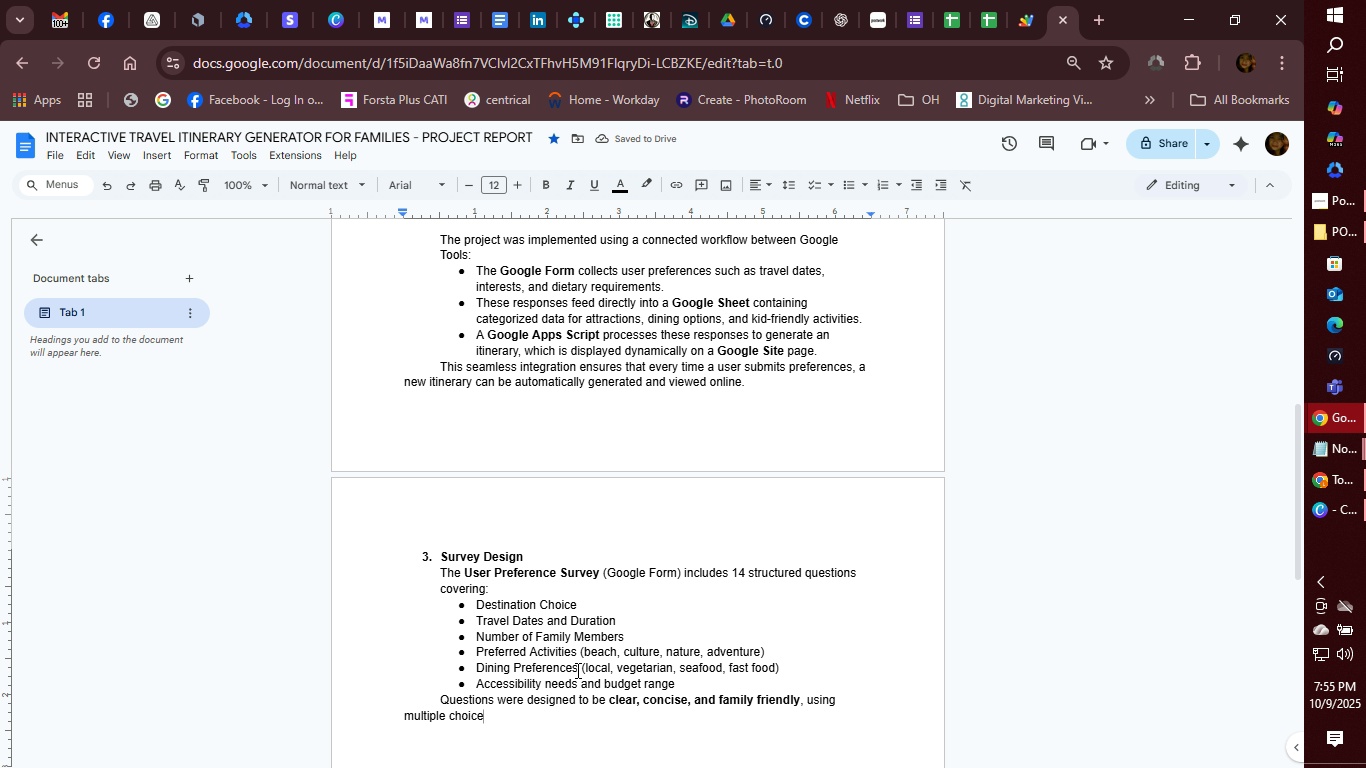 
type(, dropdowns, and linear scae)
key(Backspace)
type(le formats t simplify completions)
key(Backspace)
type(.)
 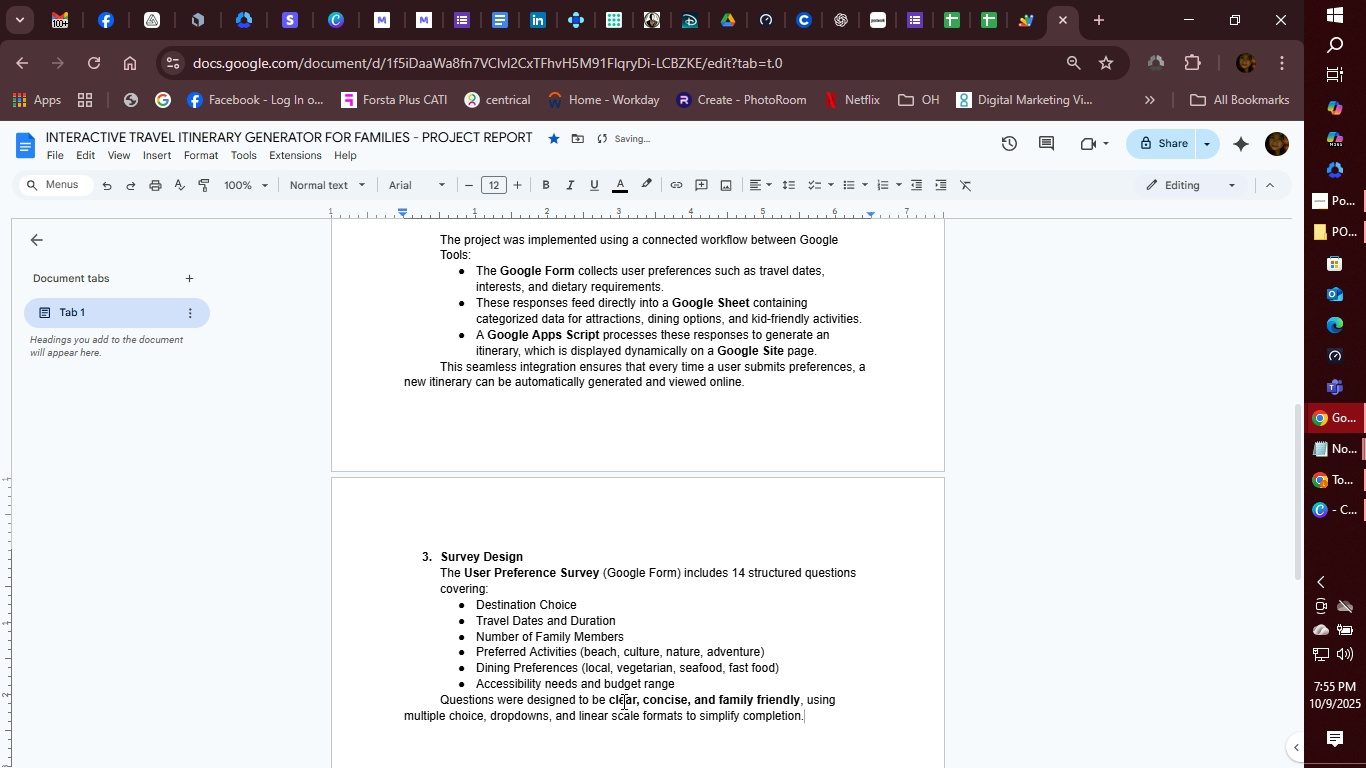 
key(Enter)
 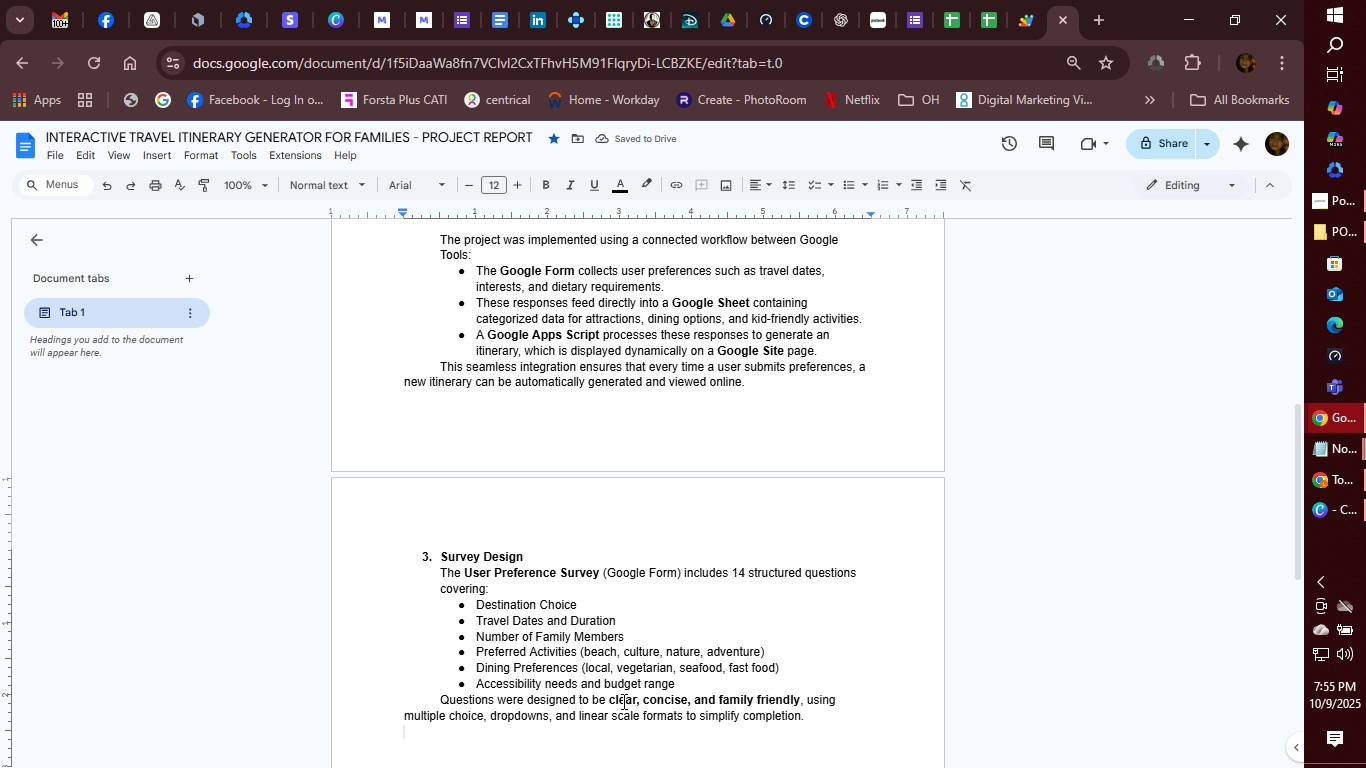 
wait(6.61)
 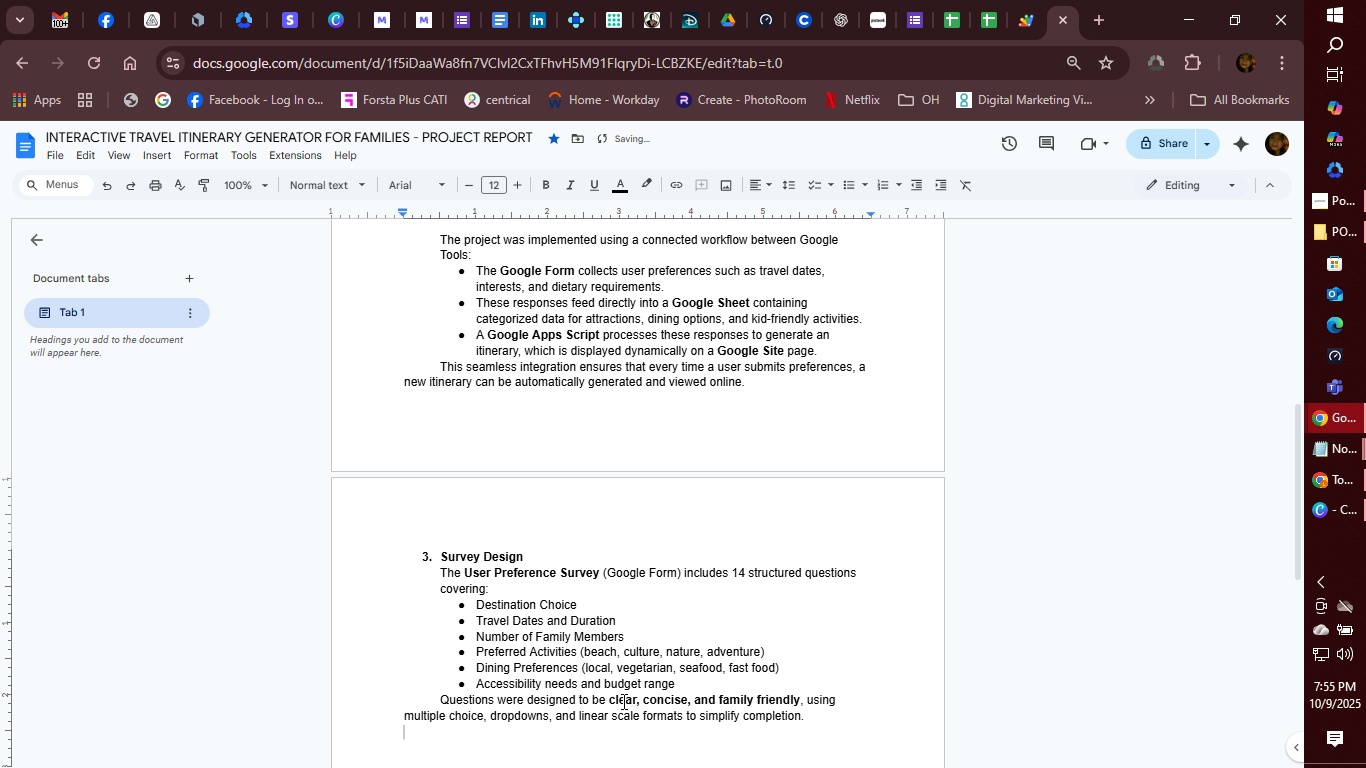 
hold_key(key=Minus, duration=1.53)
 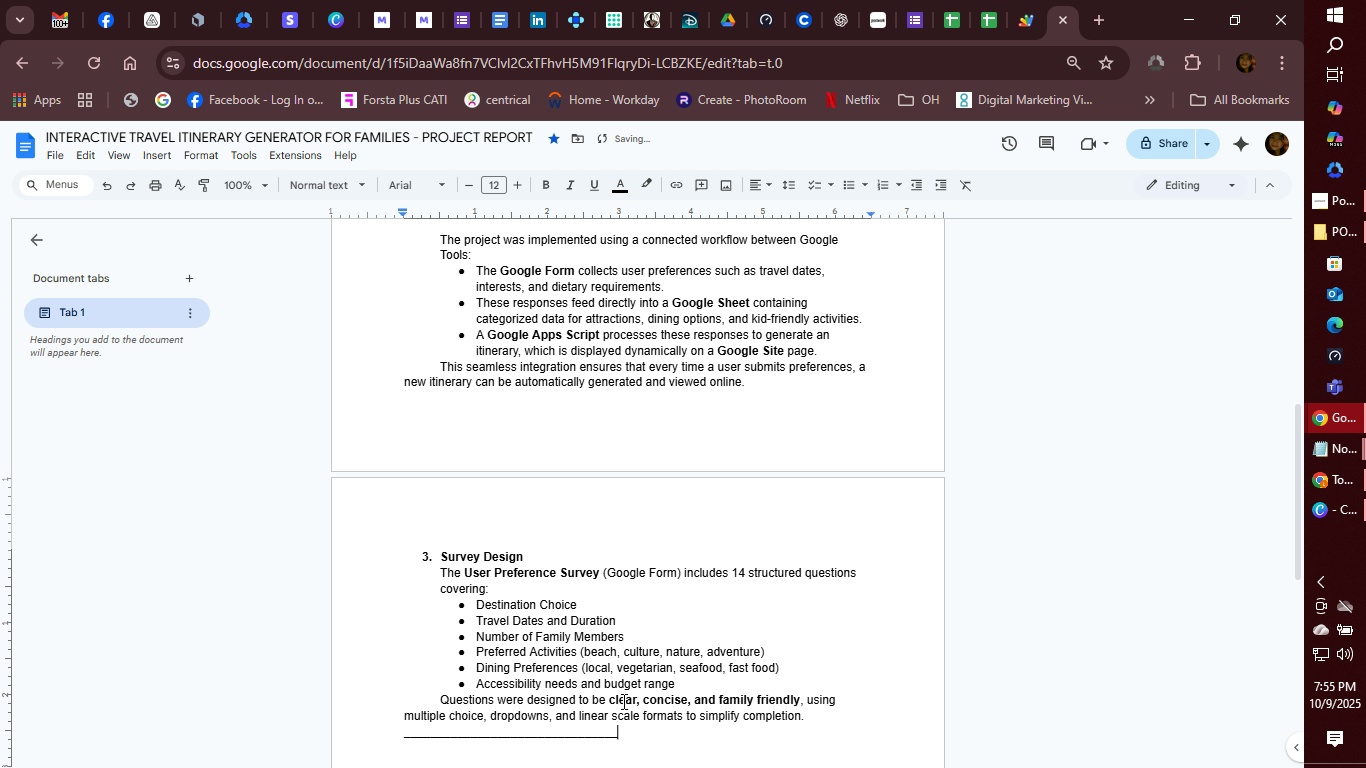 
hold_key(key=Minus, duration=1.16)
 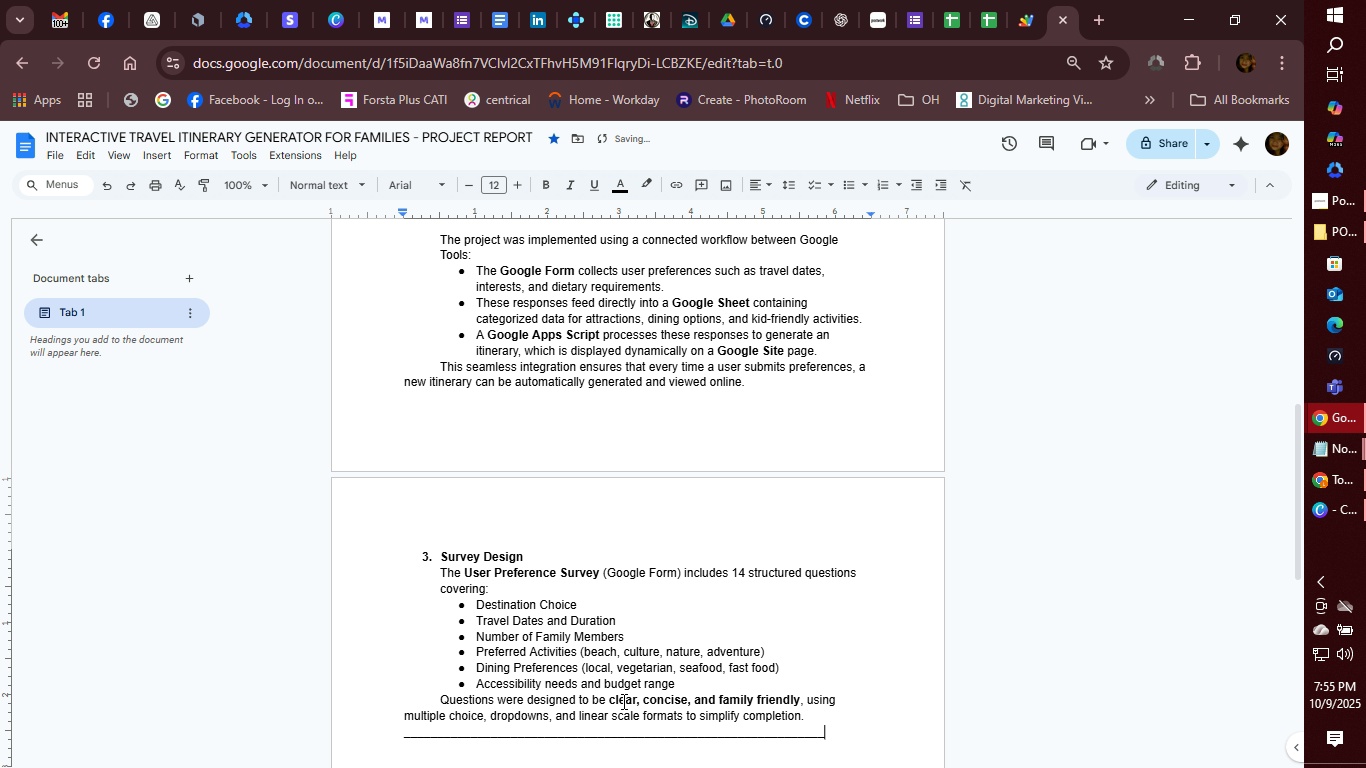 
hold_key(key=Minus, duration=0.78)
 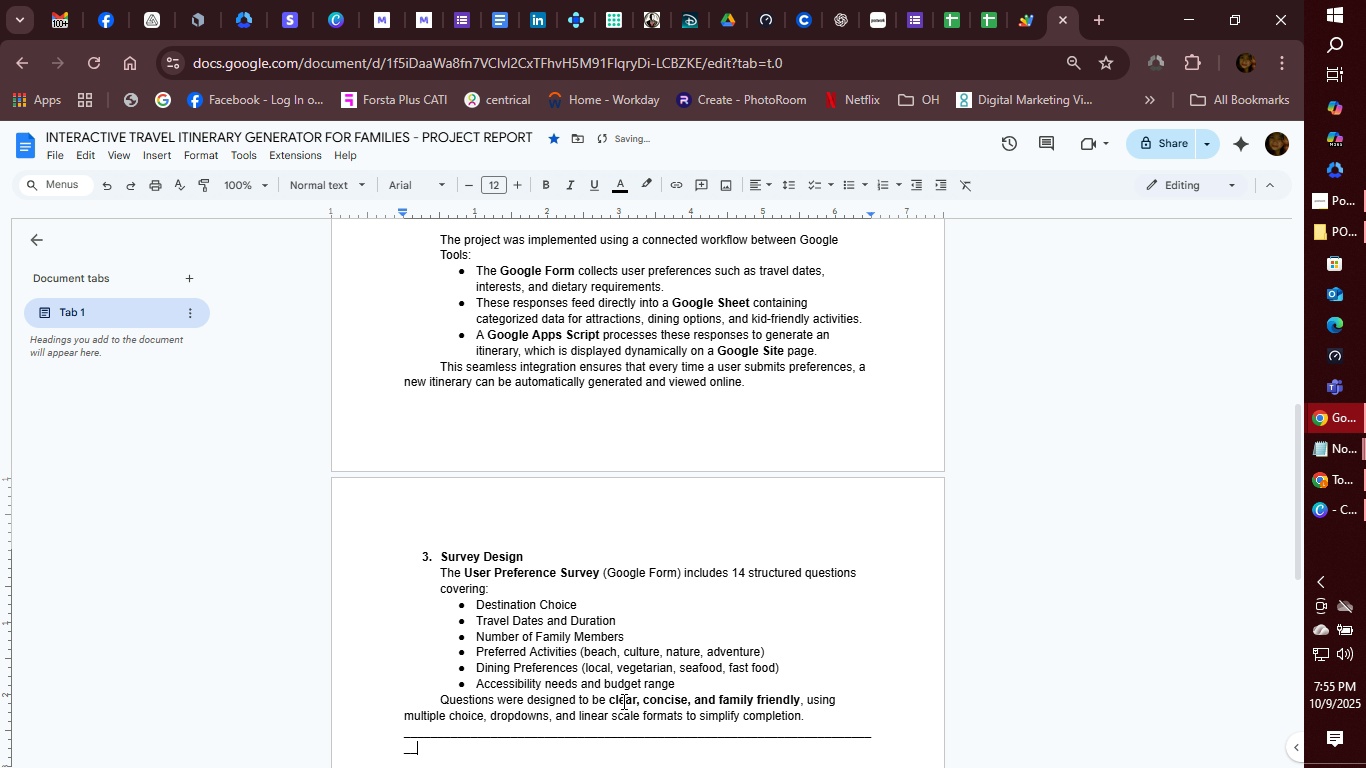 
key(Shift+Minus)
 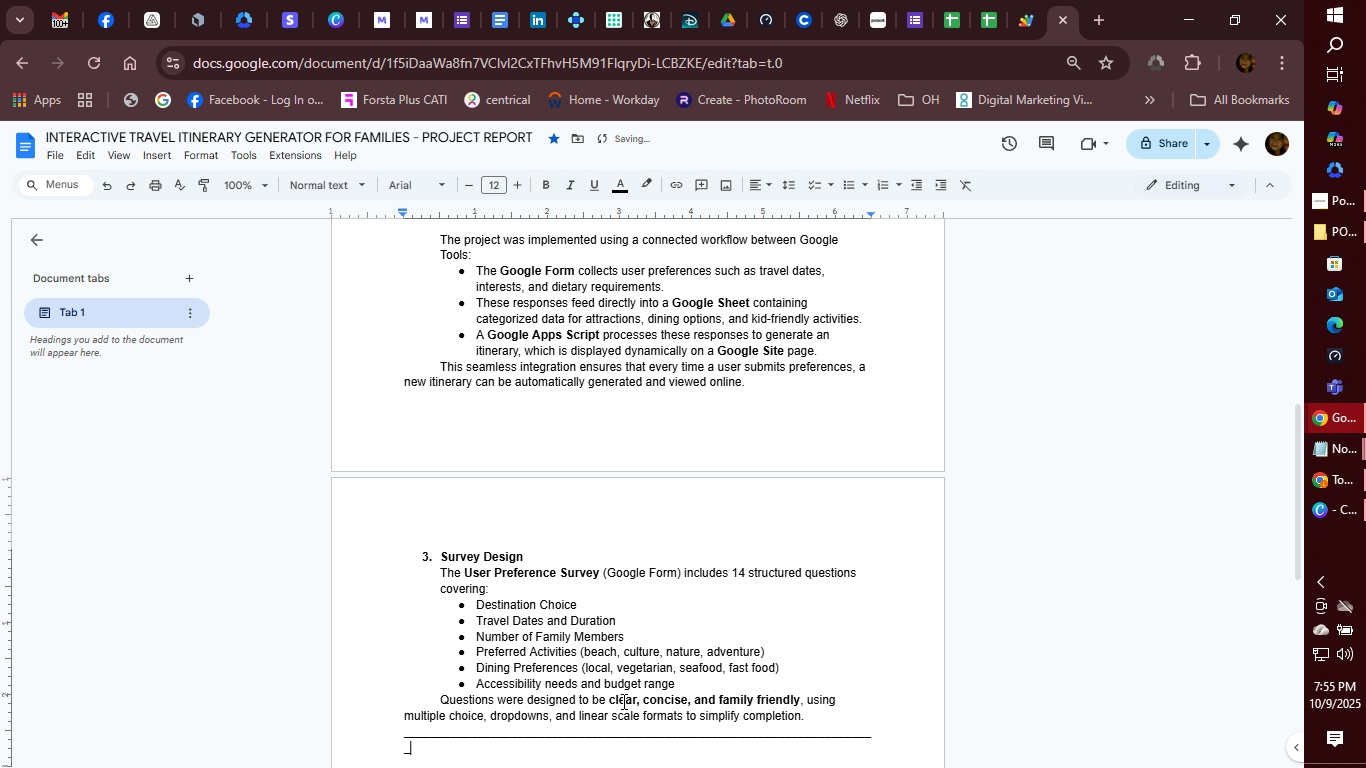 
key(Backspace)
 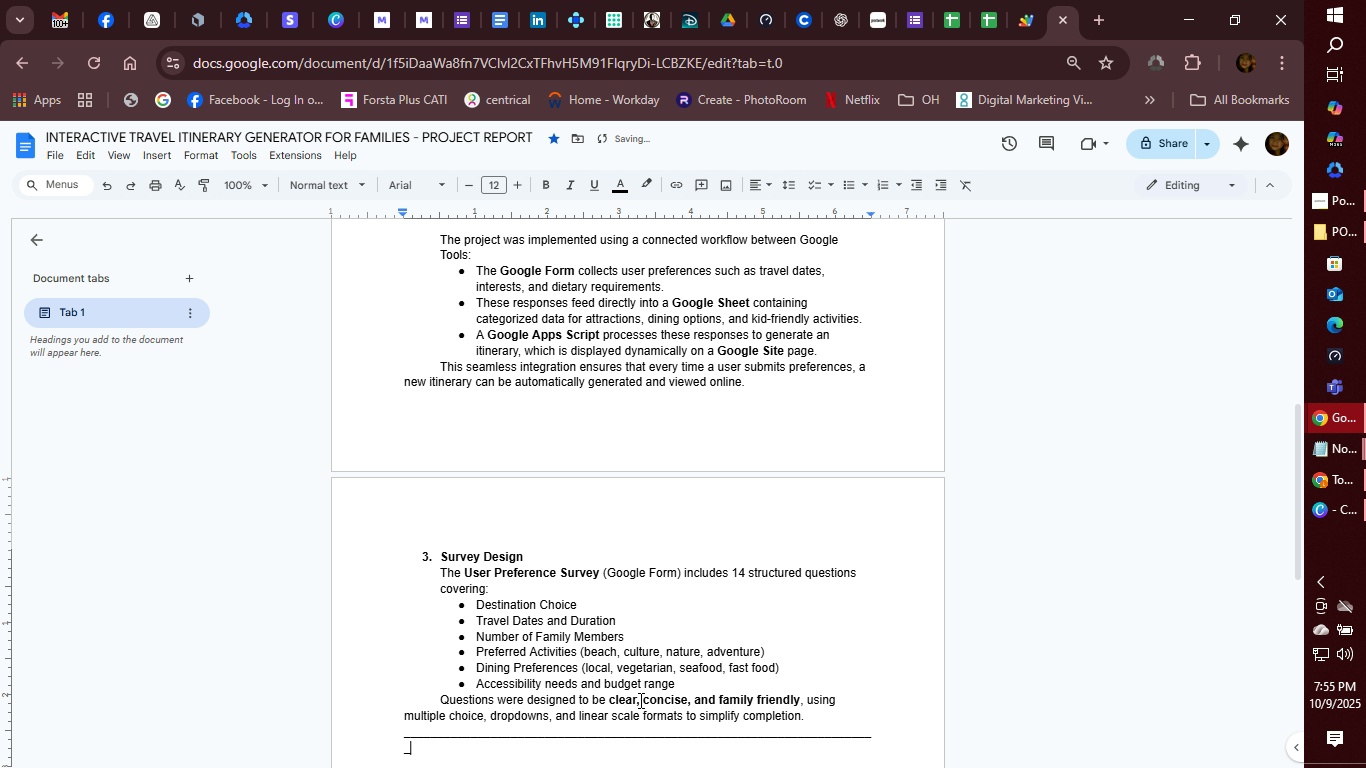 
scroll: coordinate [614, 459], scroll_direction: up, amount: 3.0
 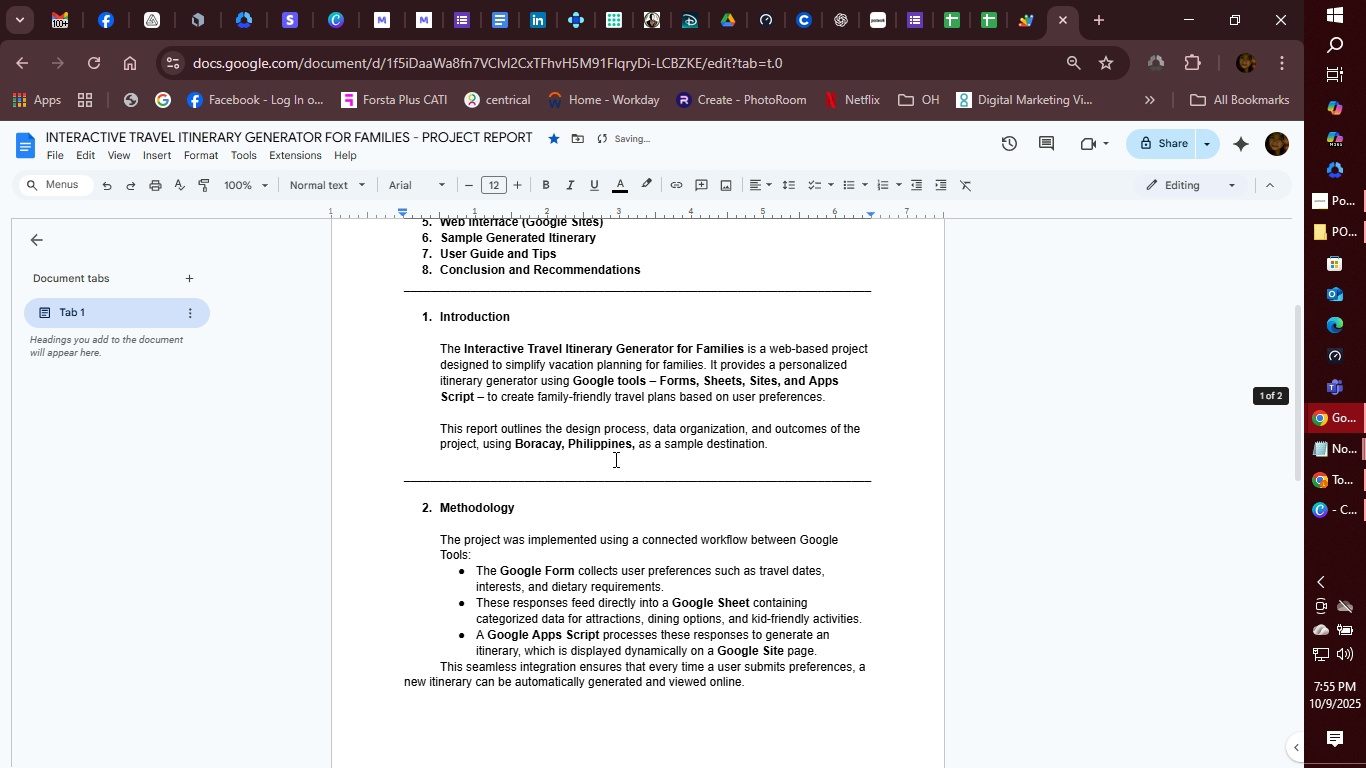 
scroll: coordinate [614, 459], scroll_direction: down, amount: 2.0
 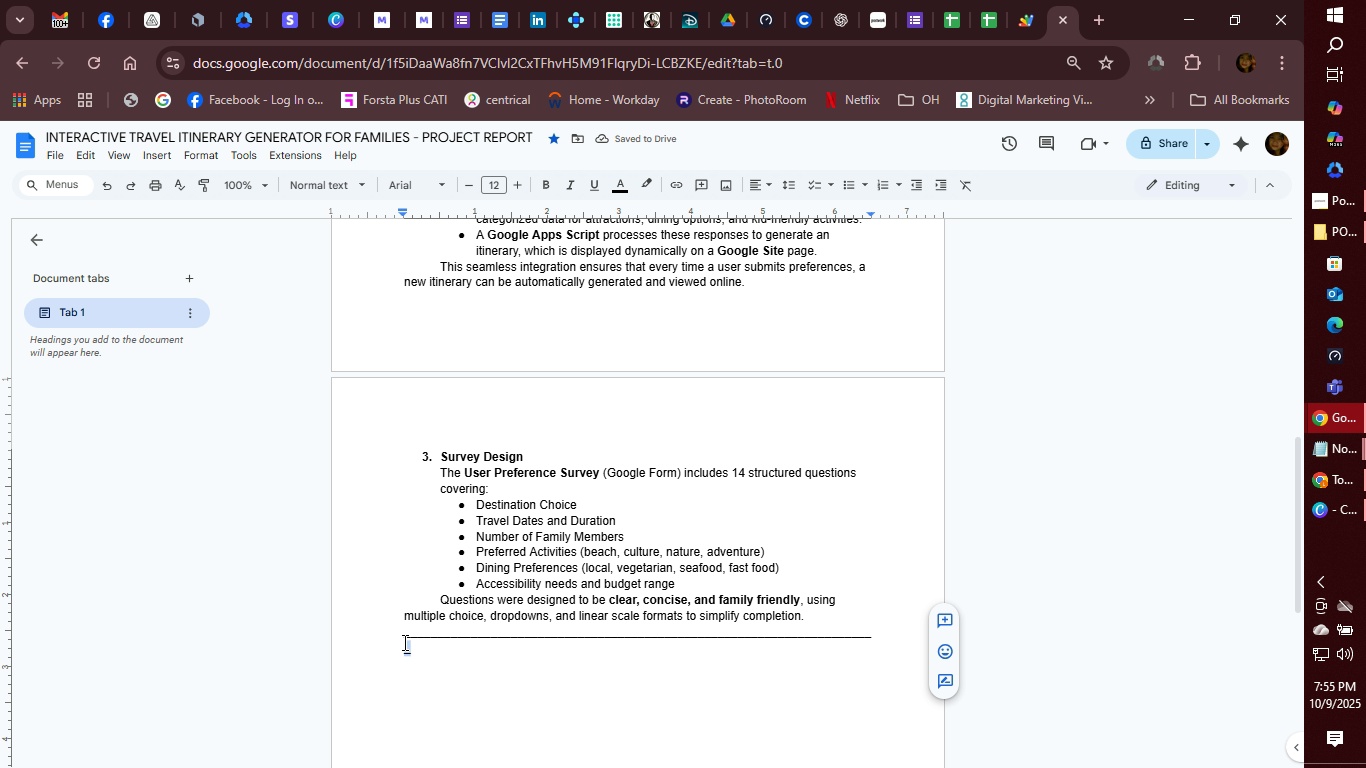 
key(Backspace)
 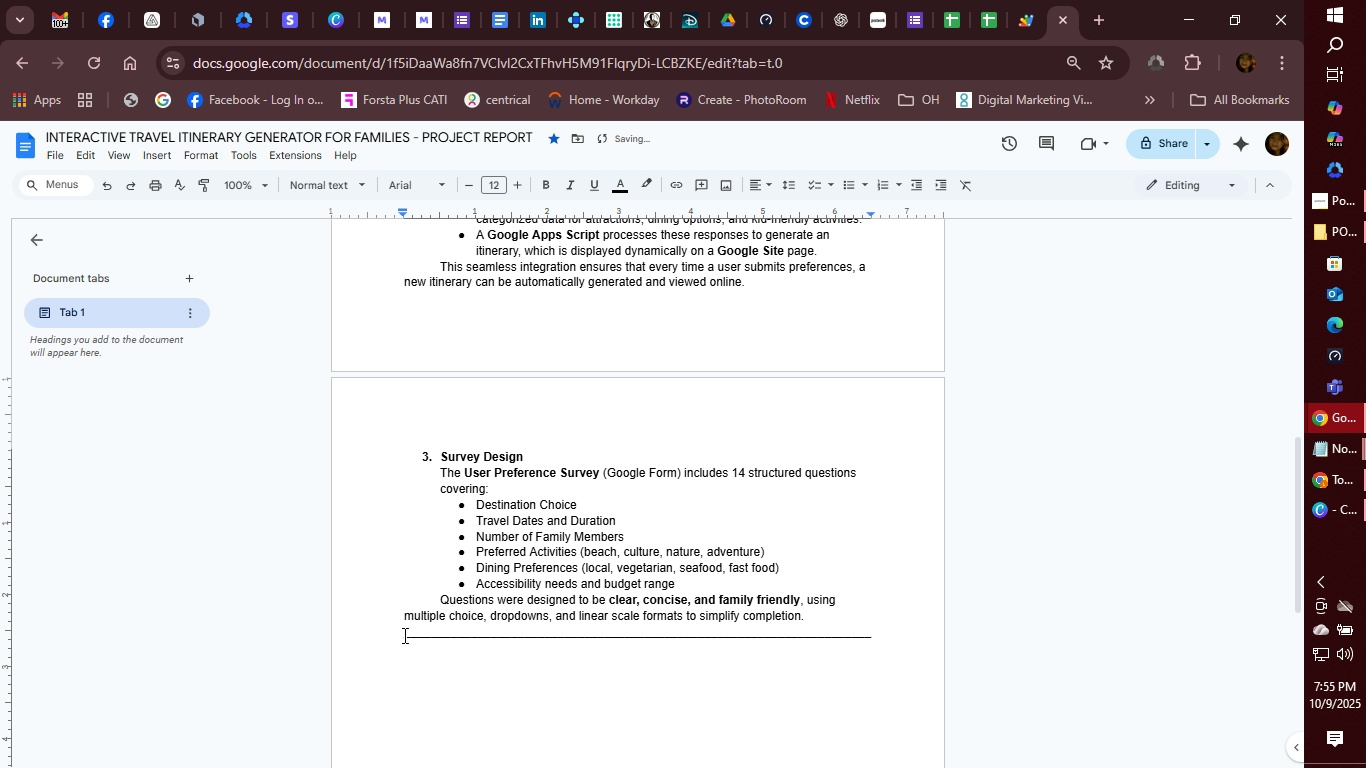 
key(Enter)
 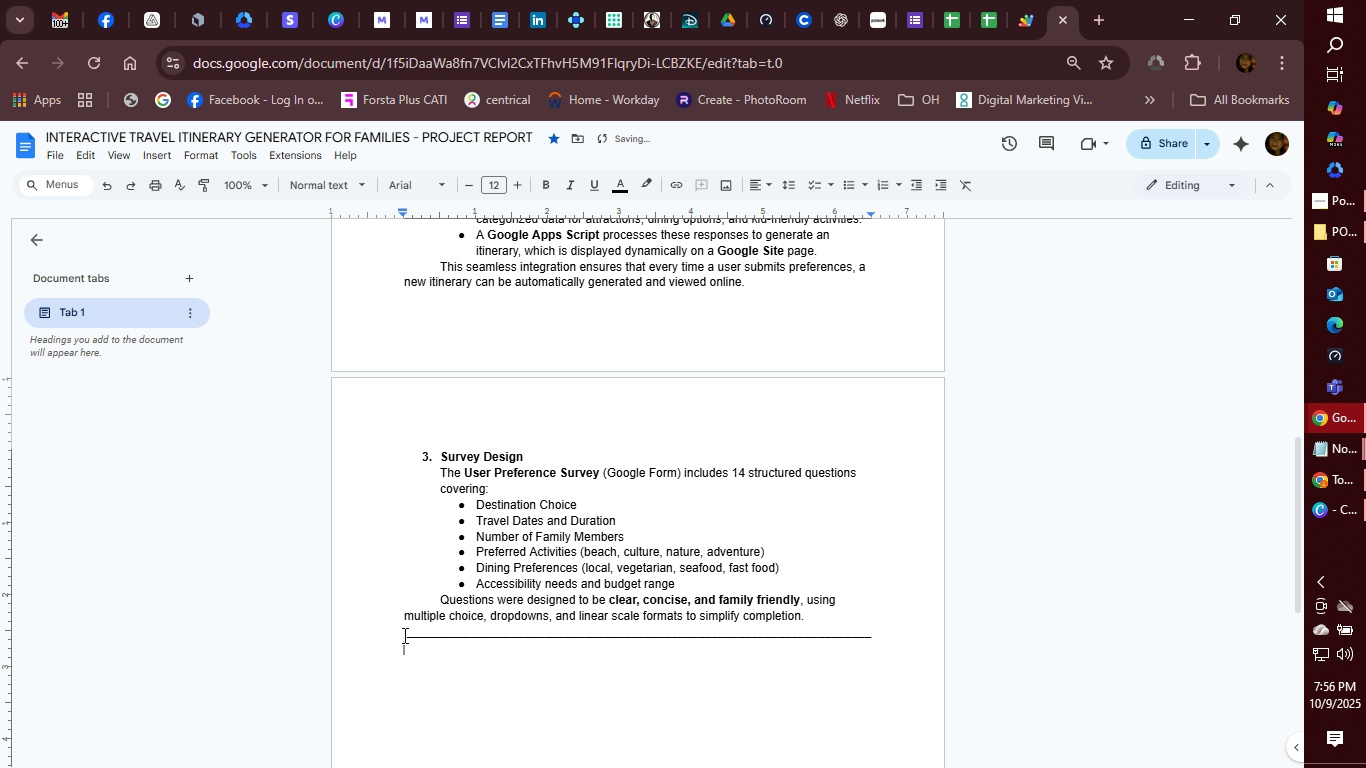 
key(Backspace)
 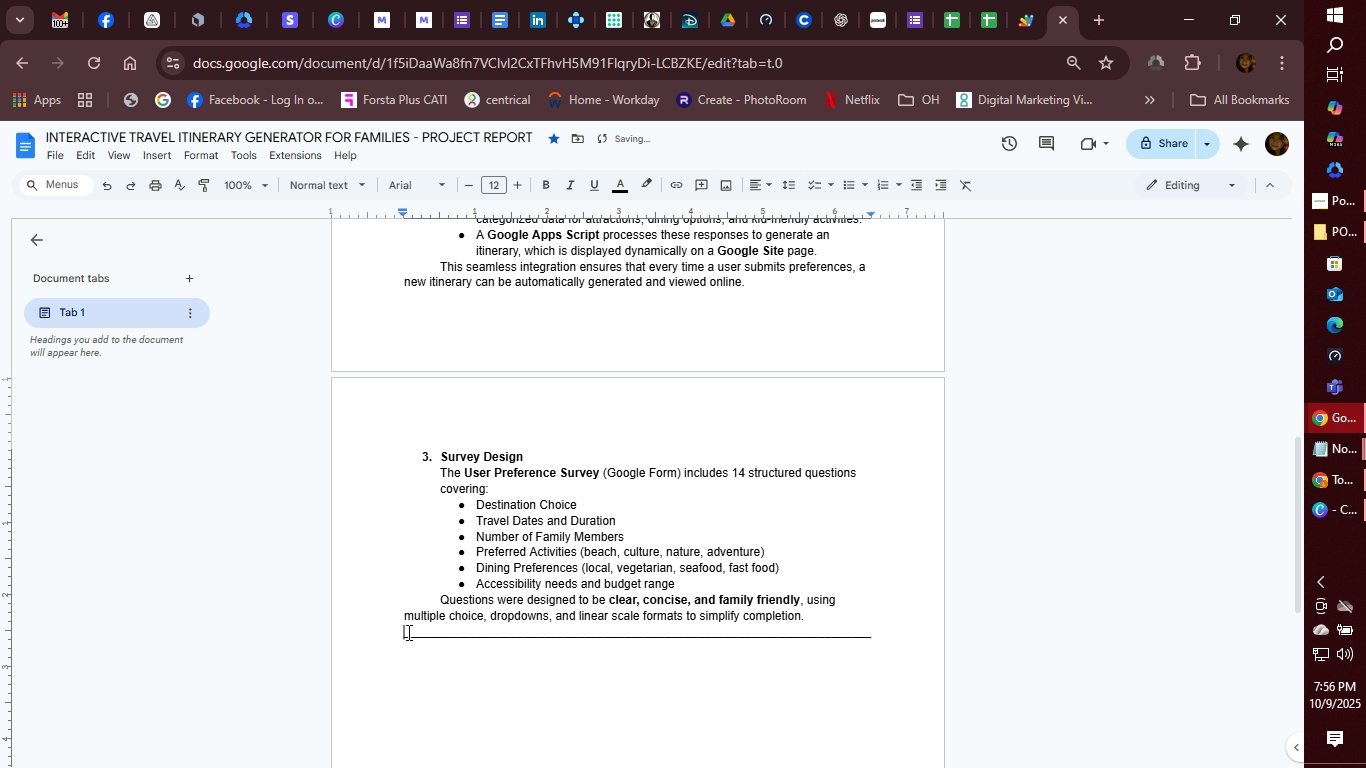 
double_click([407, 632])
 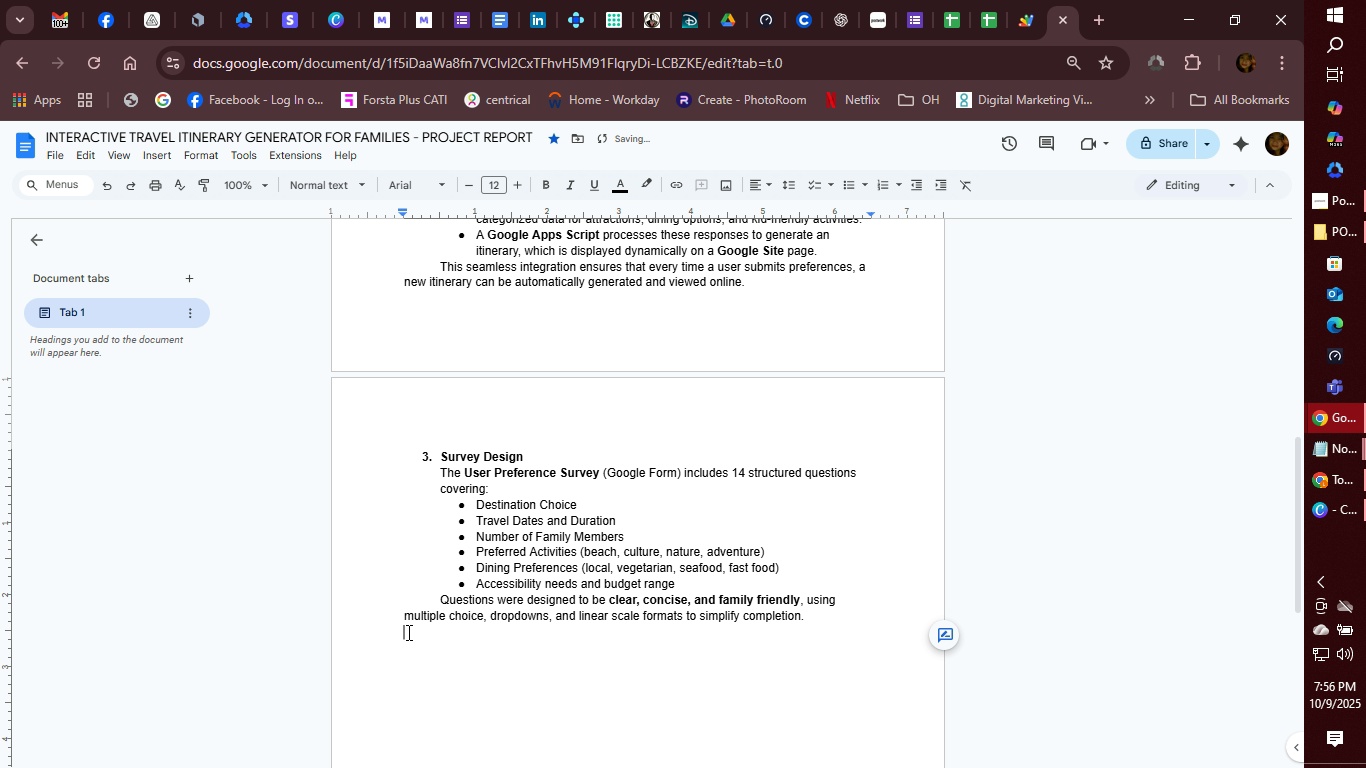 
key(Backspace)
 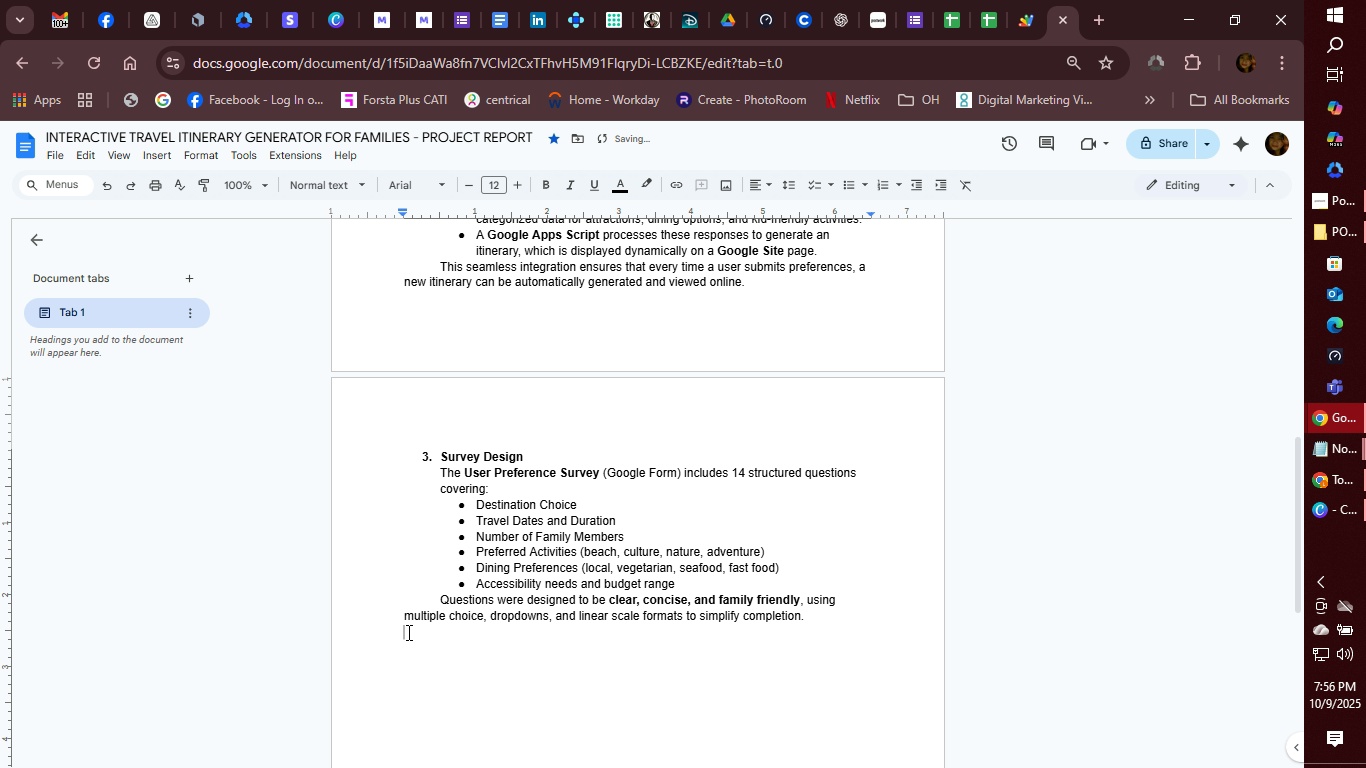 
key(Enter)
 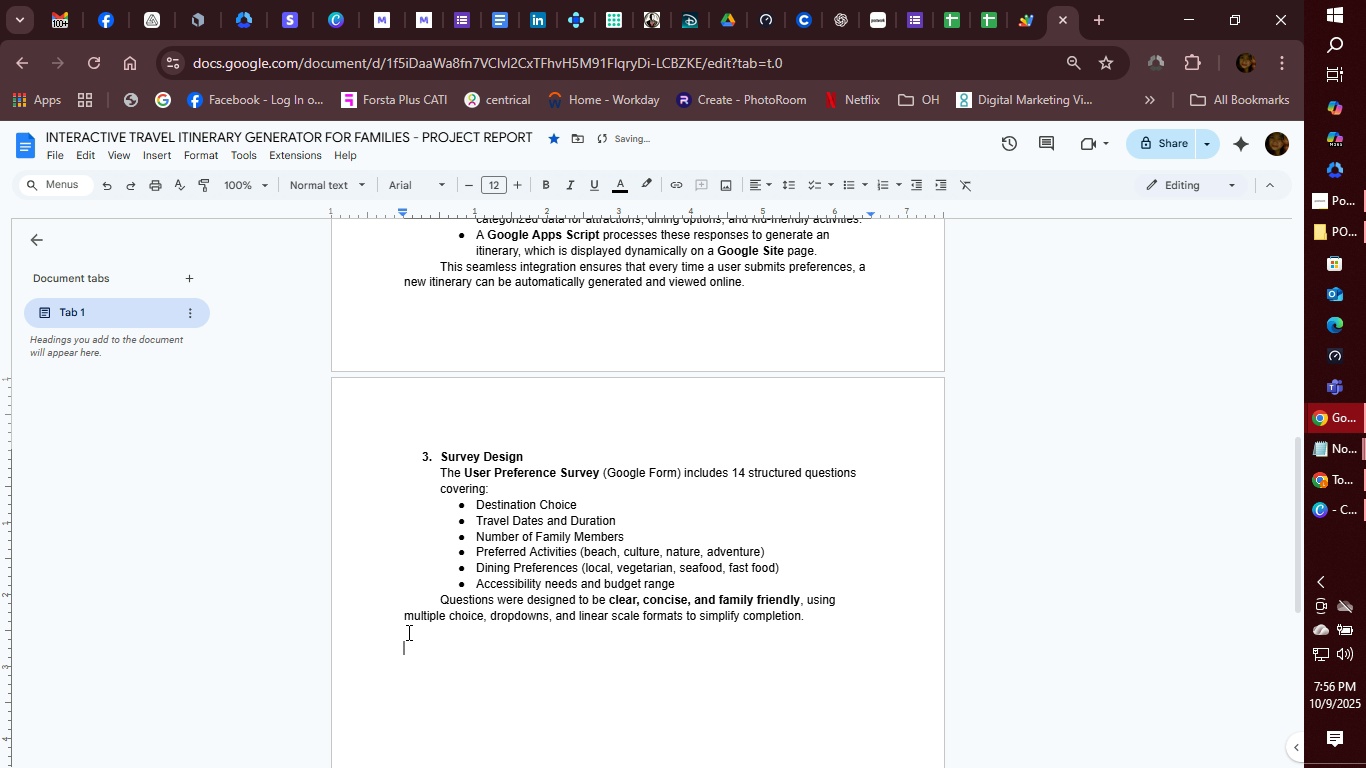 
hold_key(key=Minus, duration=1.5)
 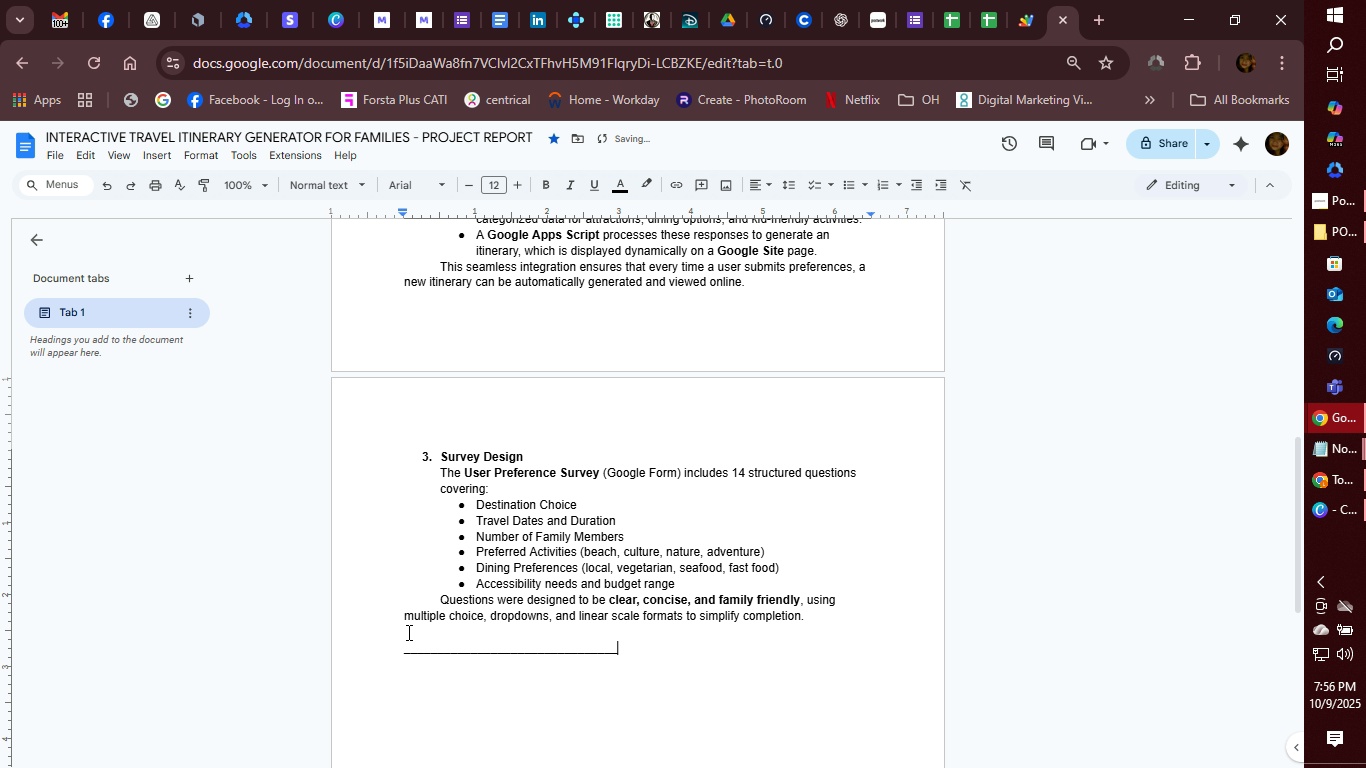 
hold_key(key=Minus, duration=1.26)
 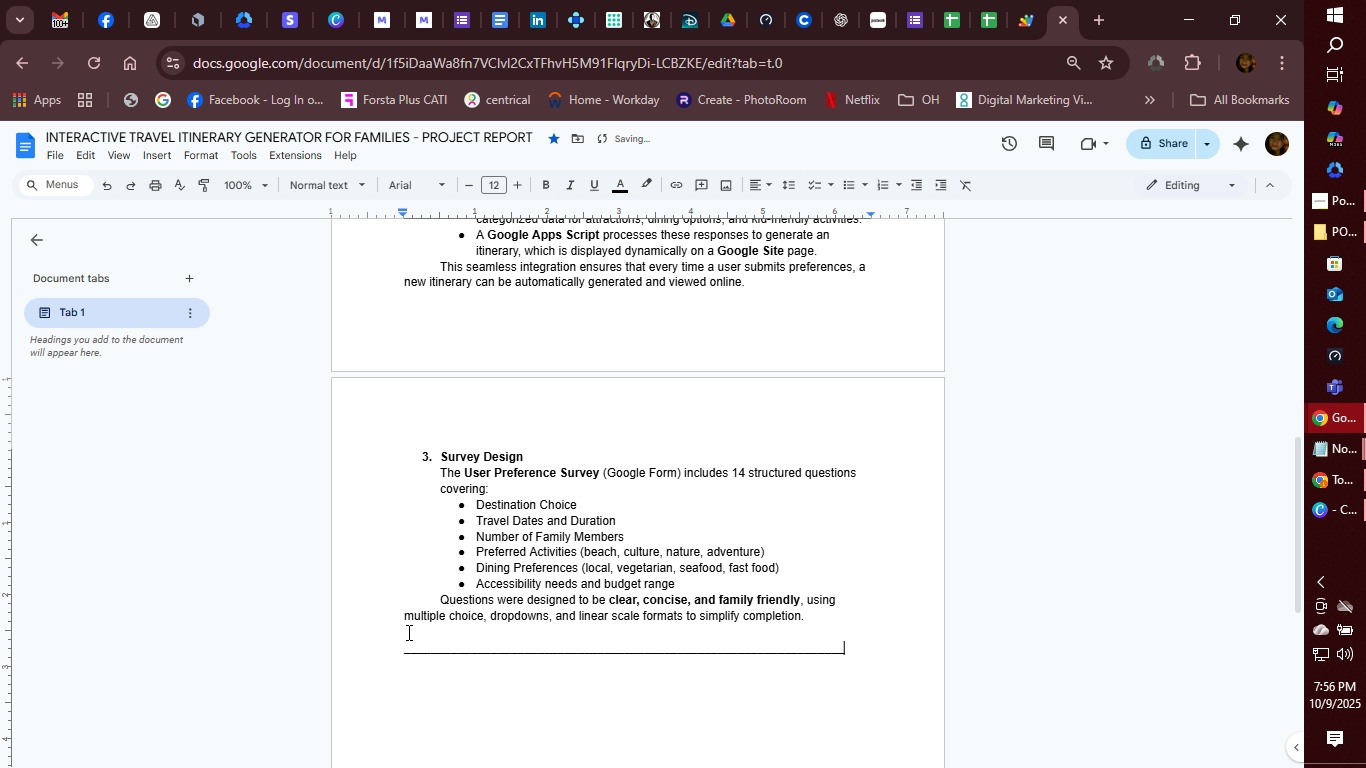 
key(Shift+Minus)
 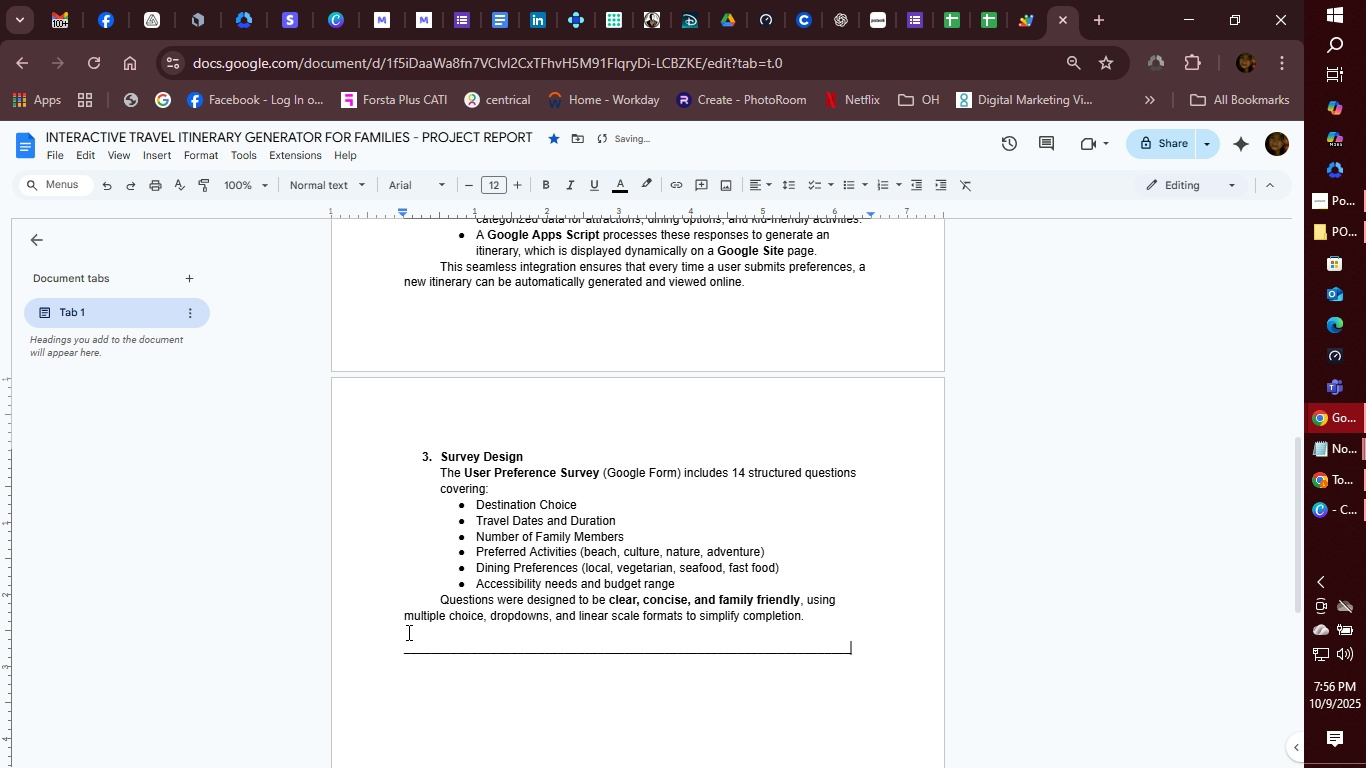 
key(Shift+Minus)
 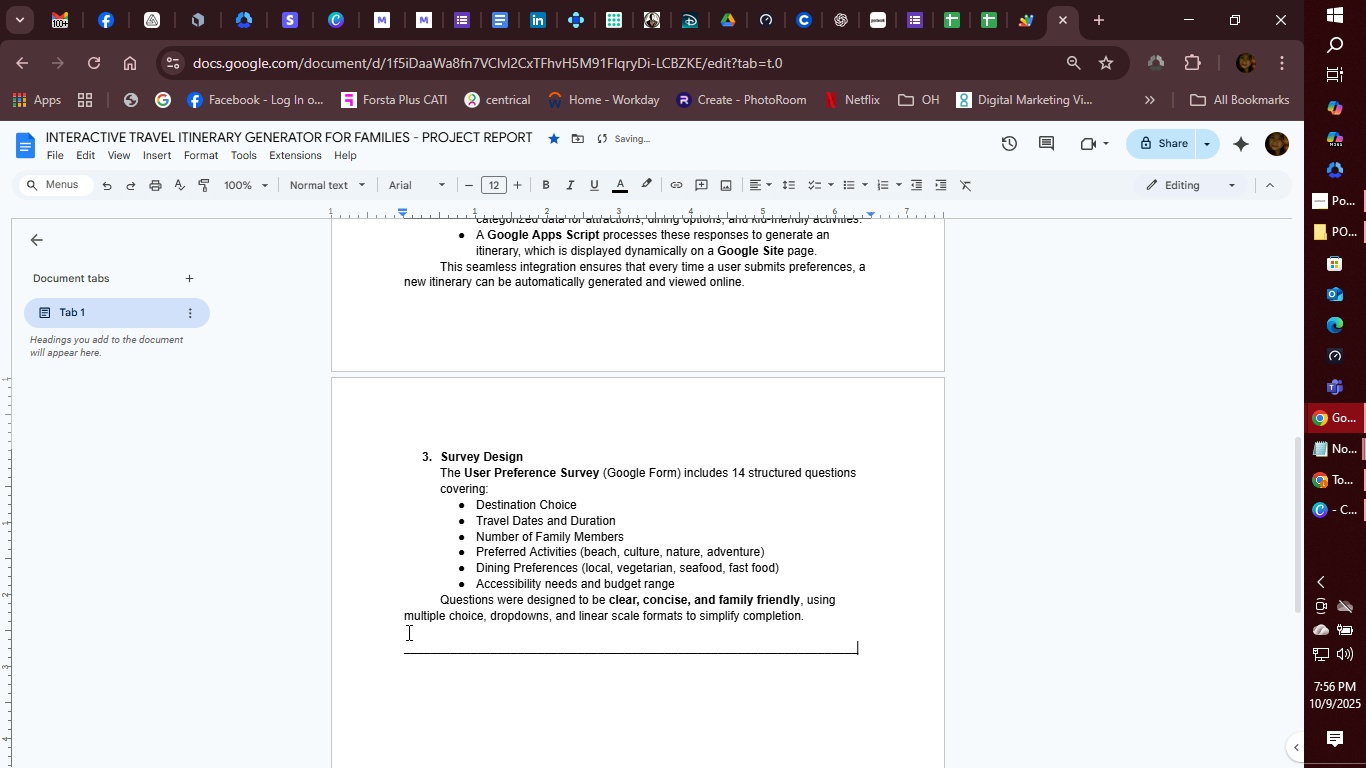 
key(Shift+Minus)
 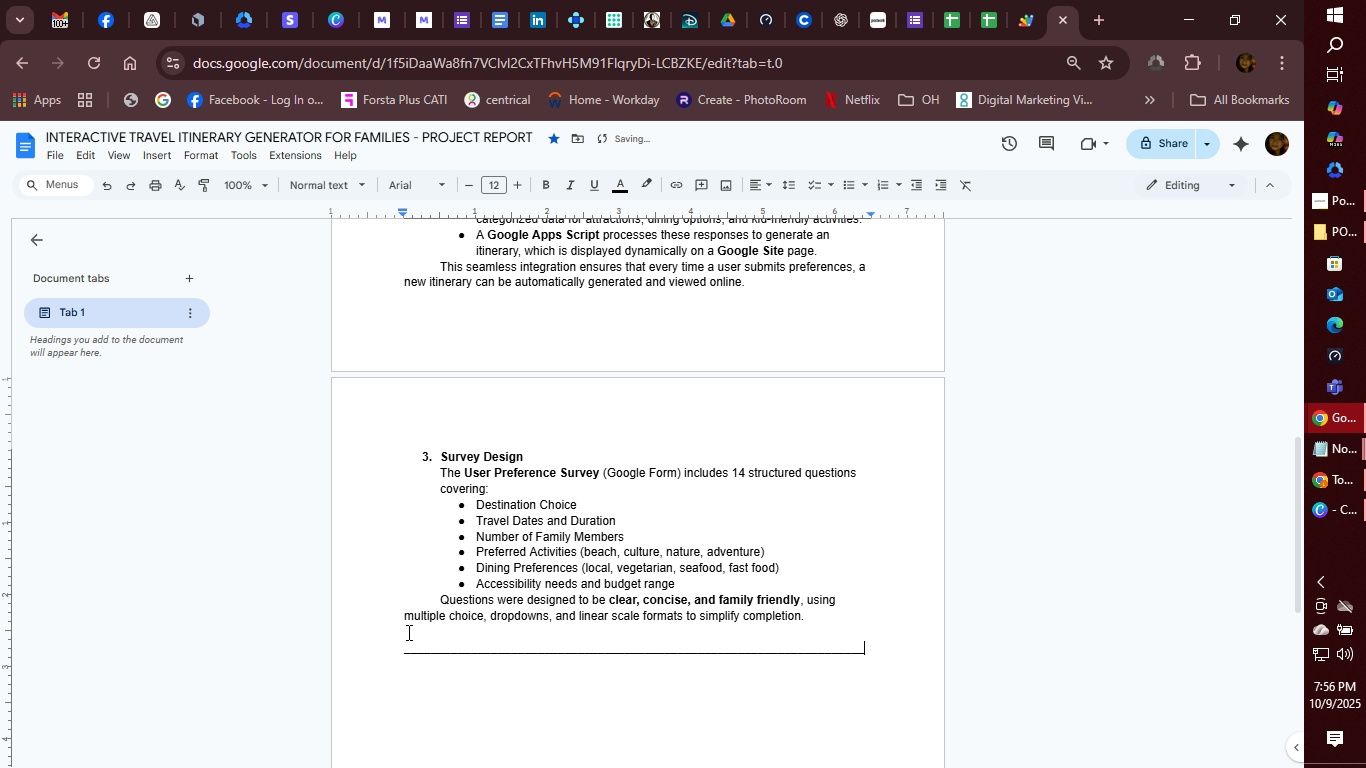 
key(Shift+Minus)
 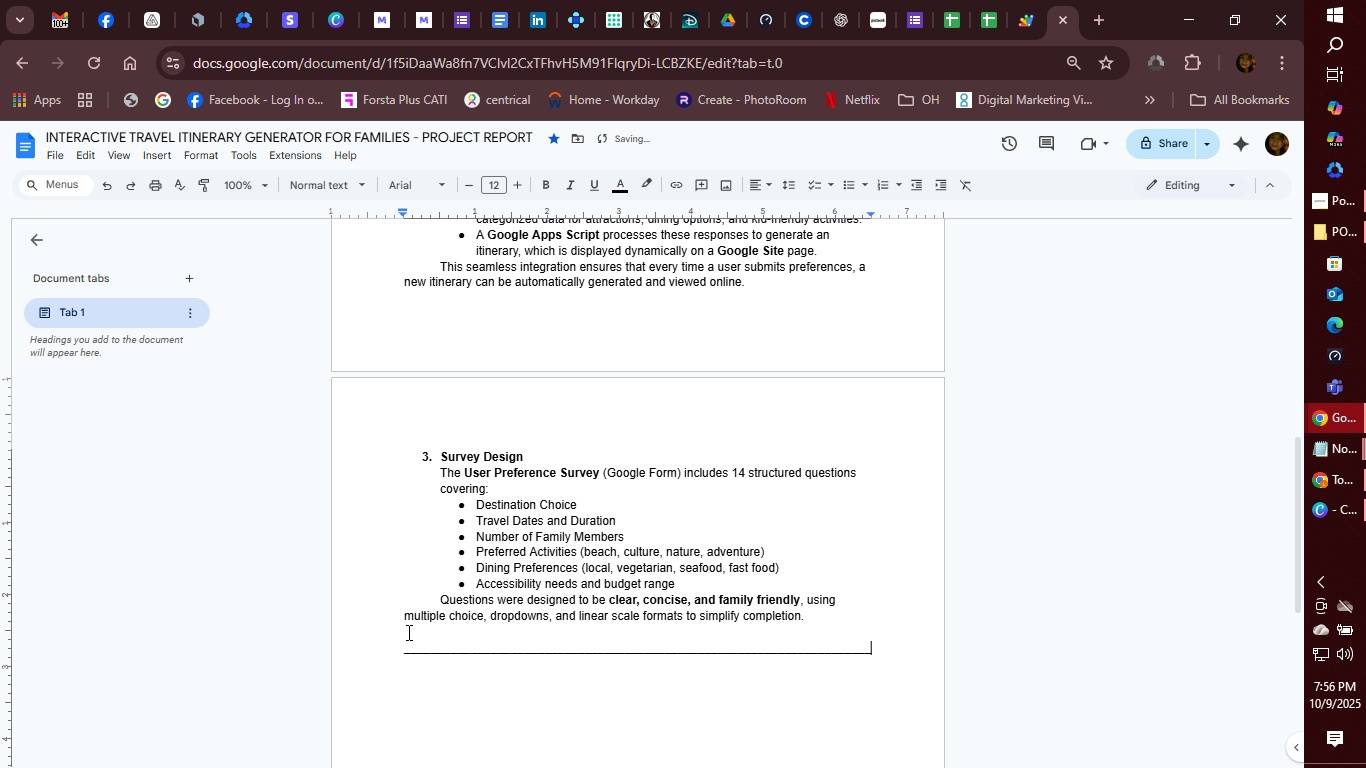 
key(Shift+Minus)
 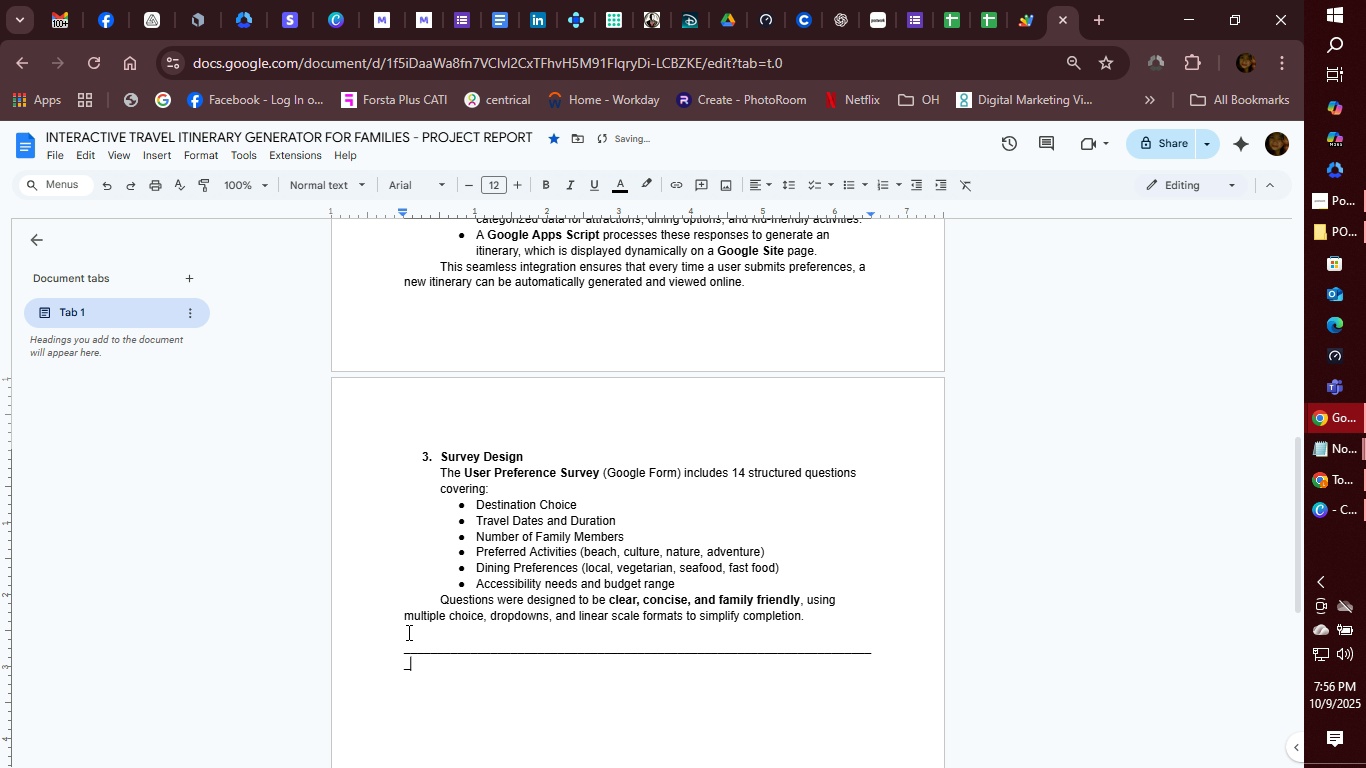 
key(Shift+Minus)
 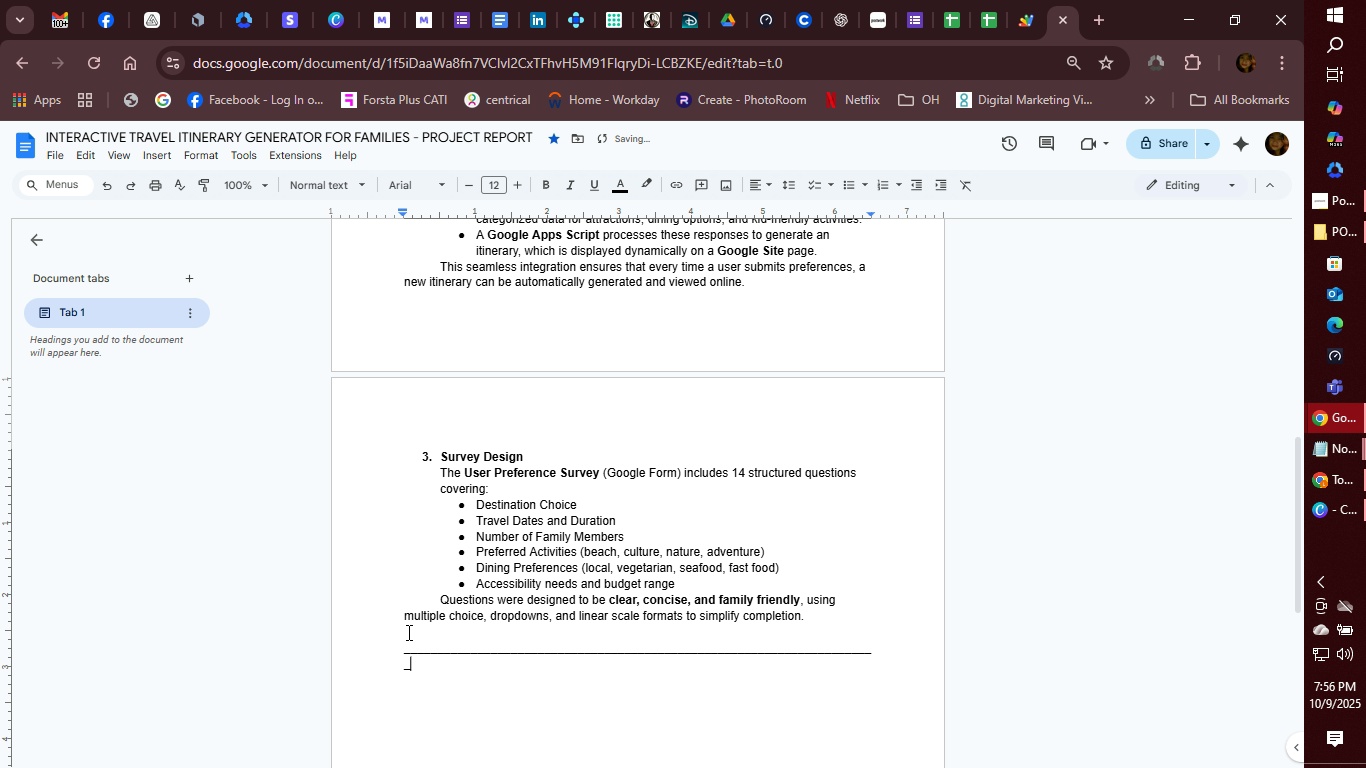 
key(Backspace)
 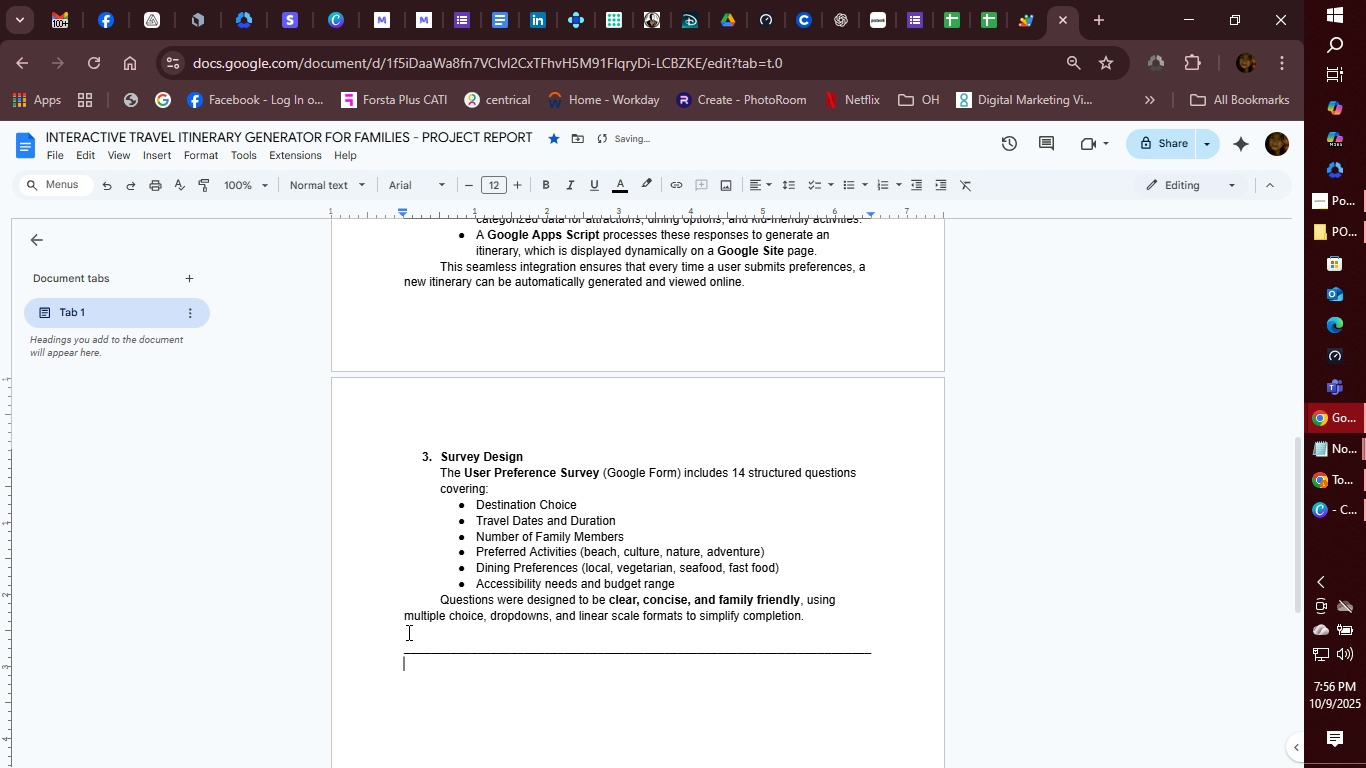 
key(Enter)
 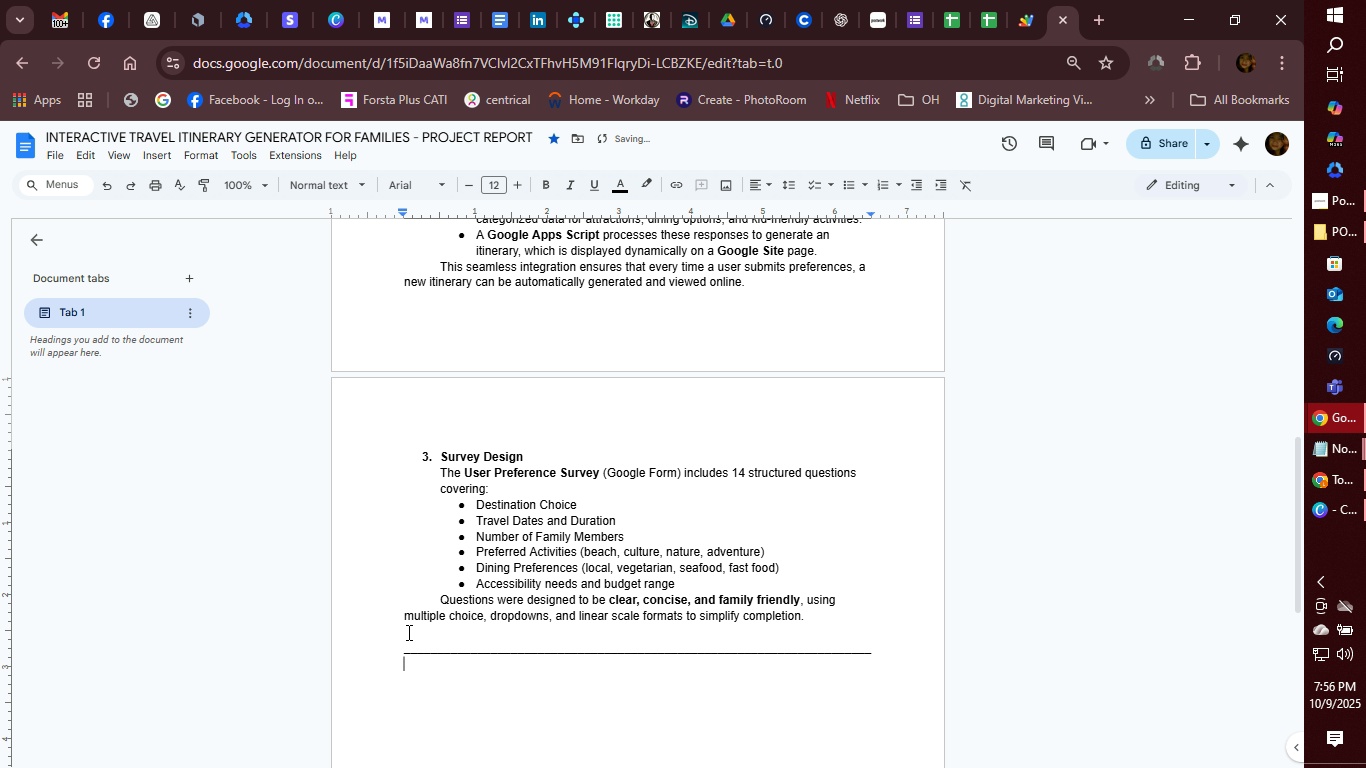 
key(Enter)
 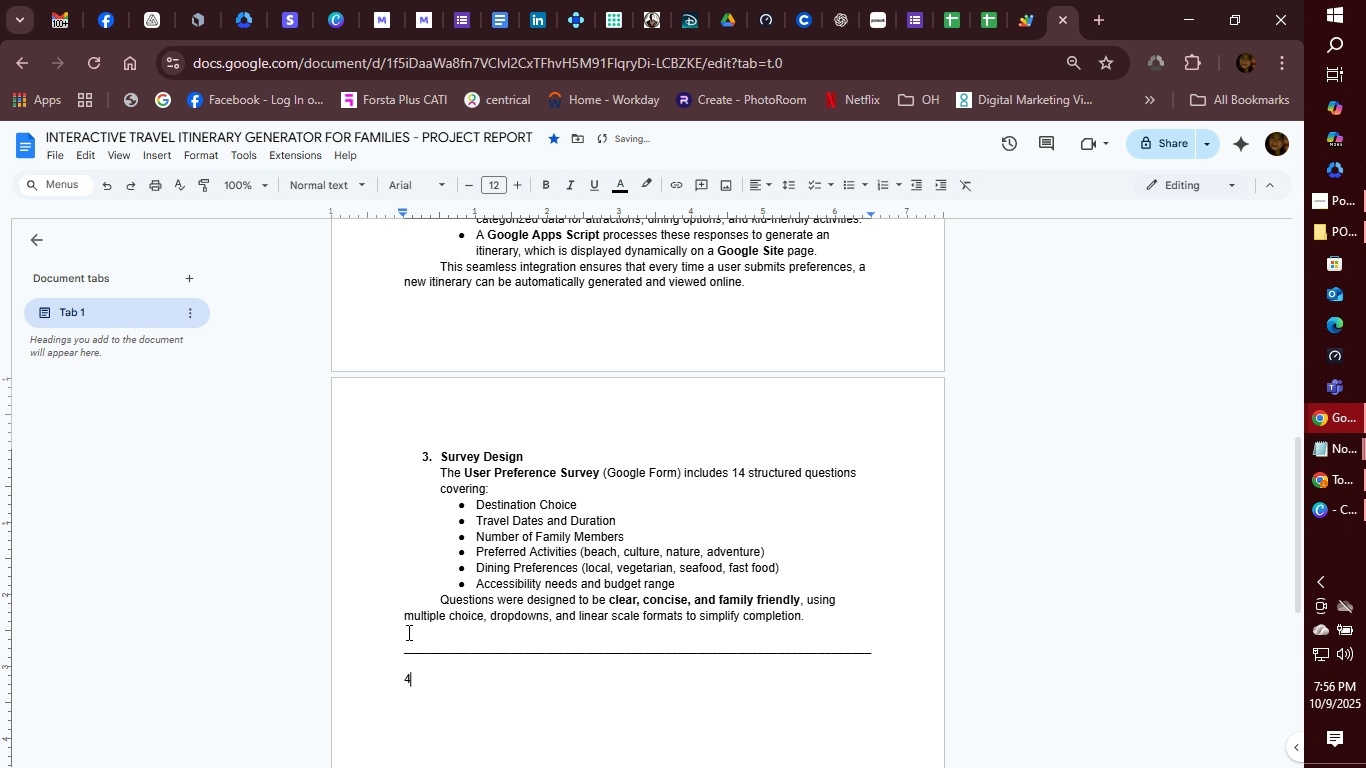 
key(4)
 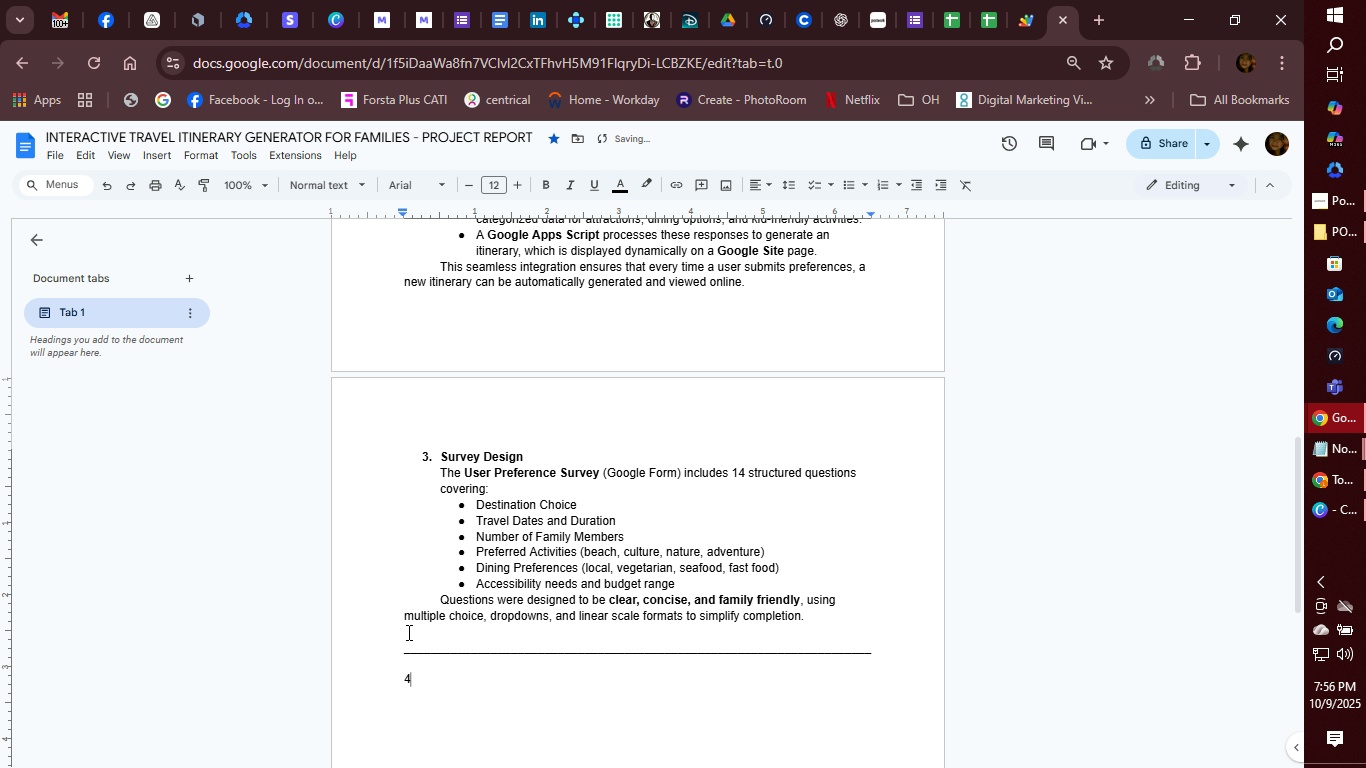 
key(Backspace)
 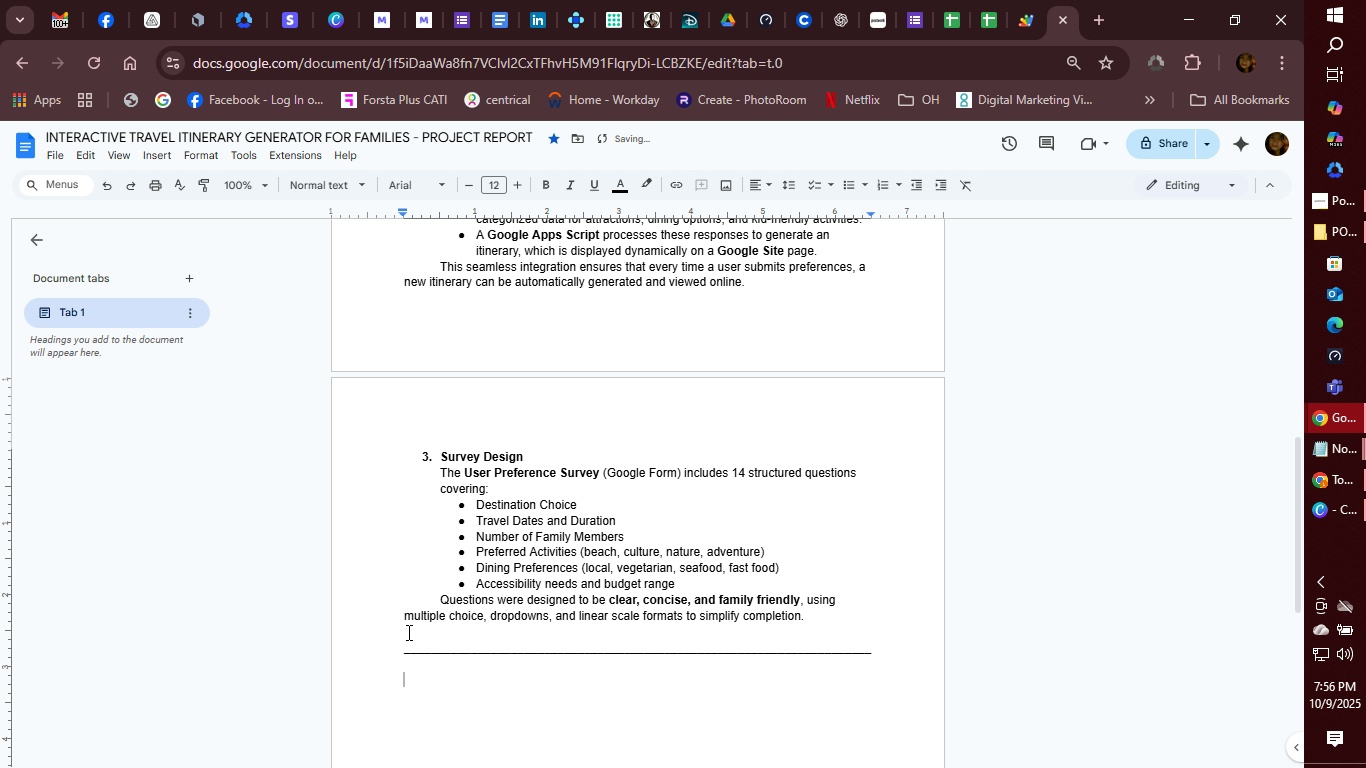 
key(Control+B)
 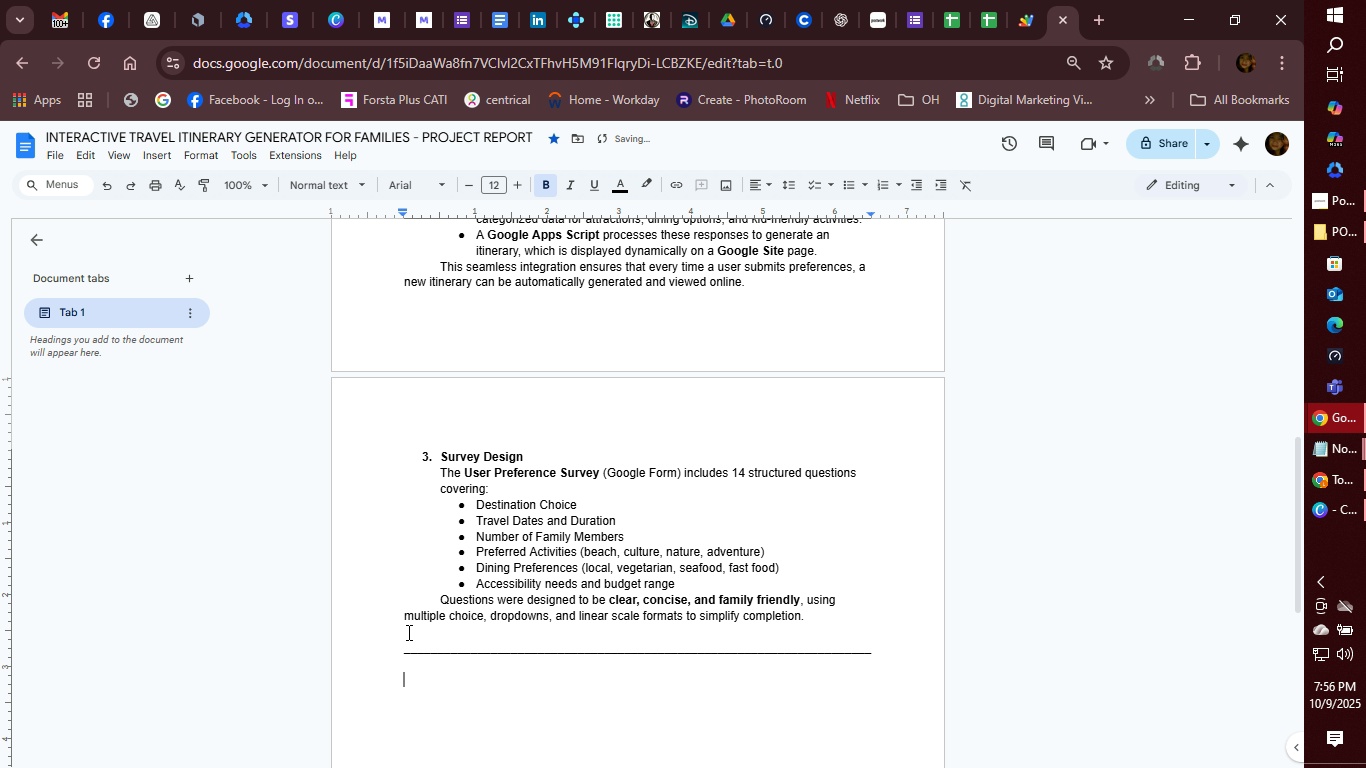 
key(4)
 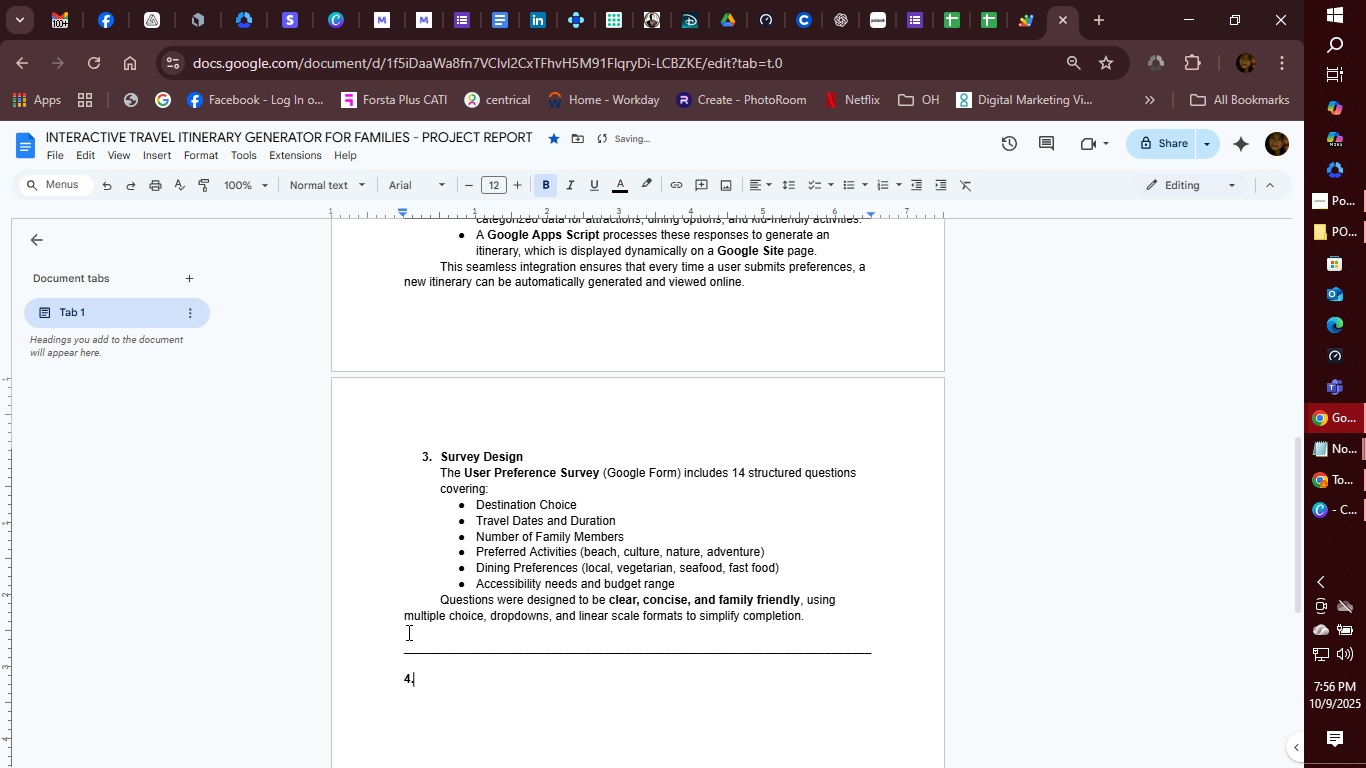 
key(Period)
 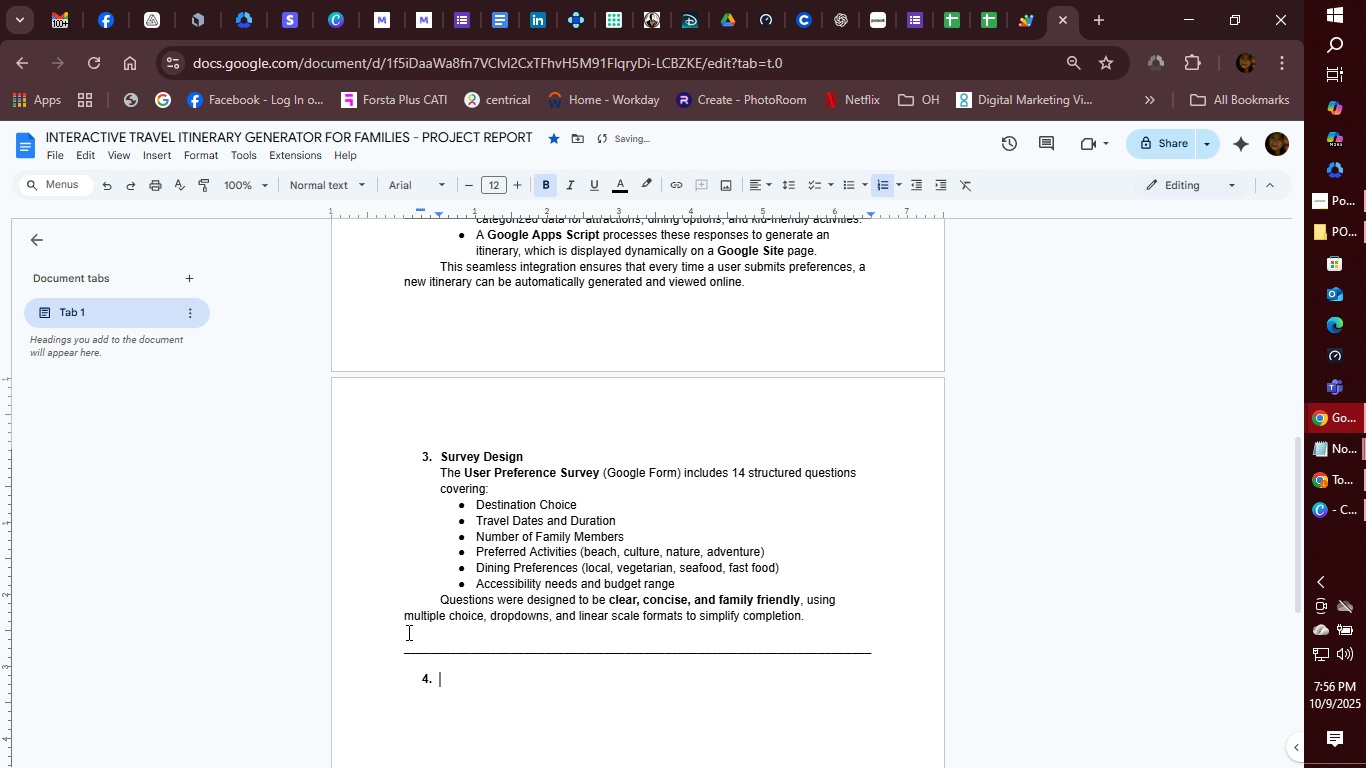 
key(Space)
 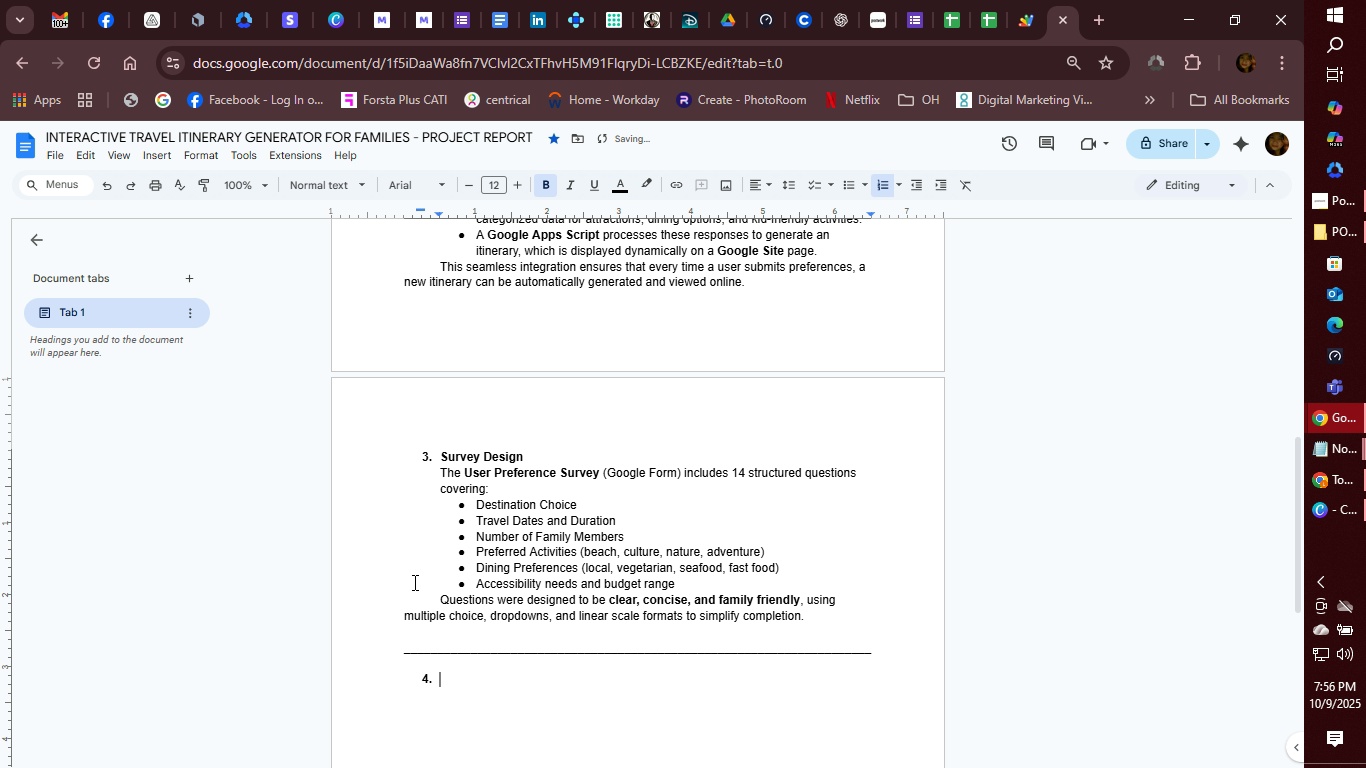 
scroll: coordinate [555, 540], scroll_direction: up, amount: 8.0
 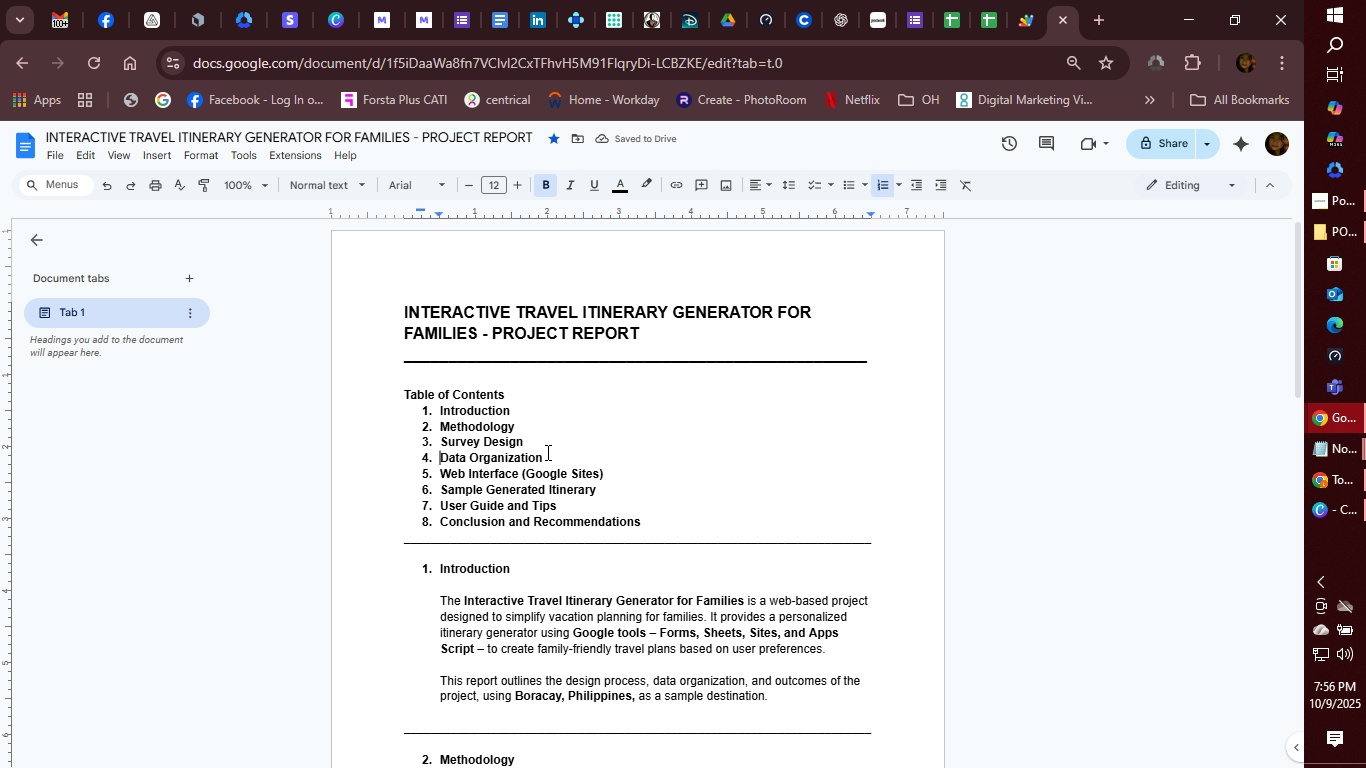 
key(Control+C)
 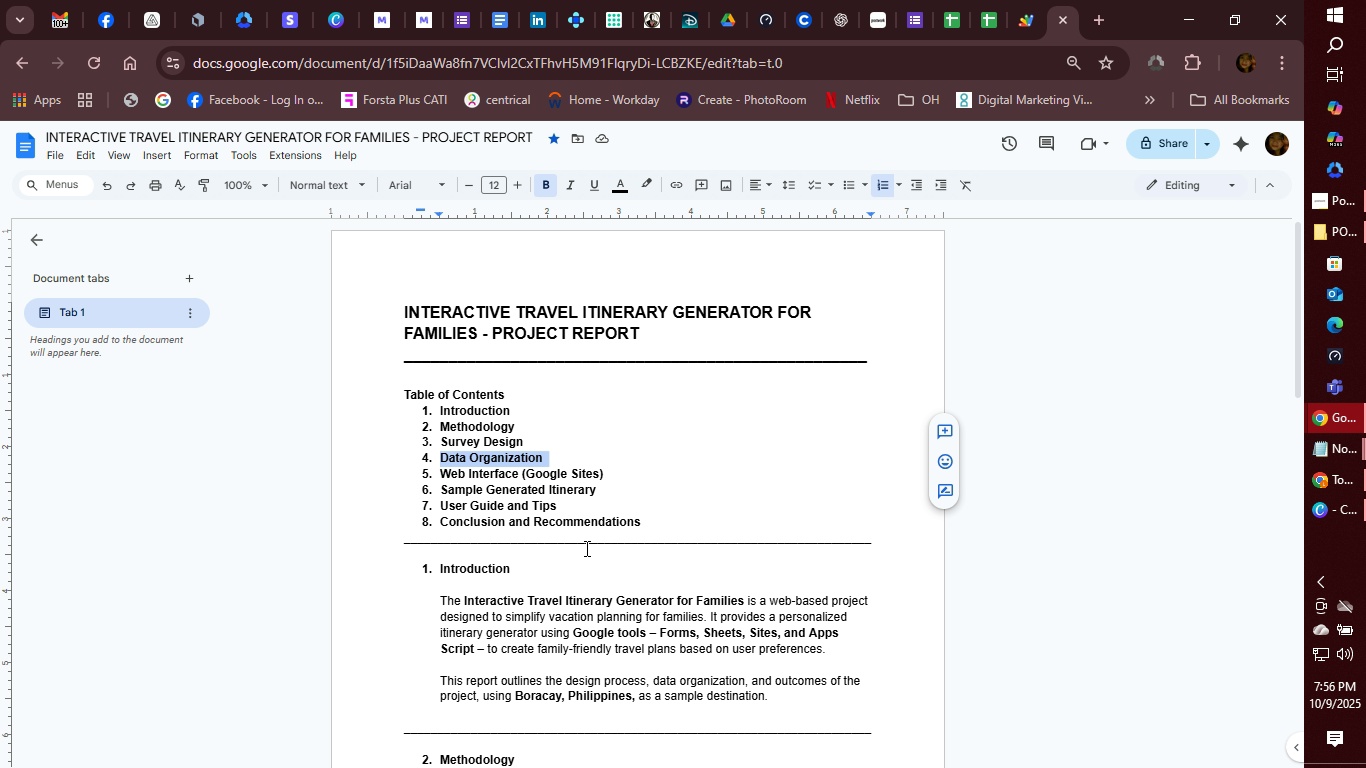 
scroll: coordinate [593, 623], scroll_direction: down, amount: 8.0
 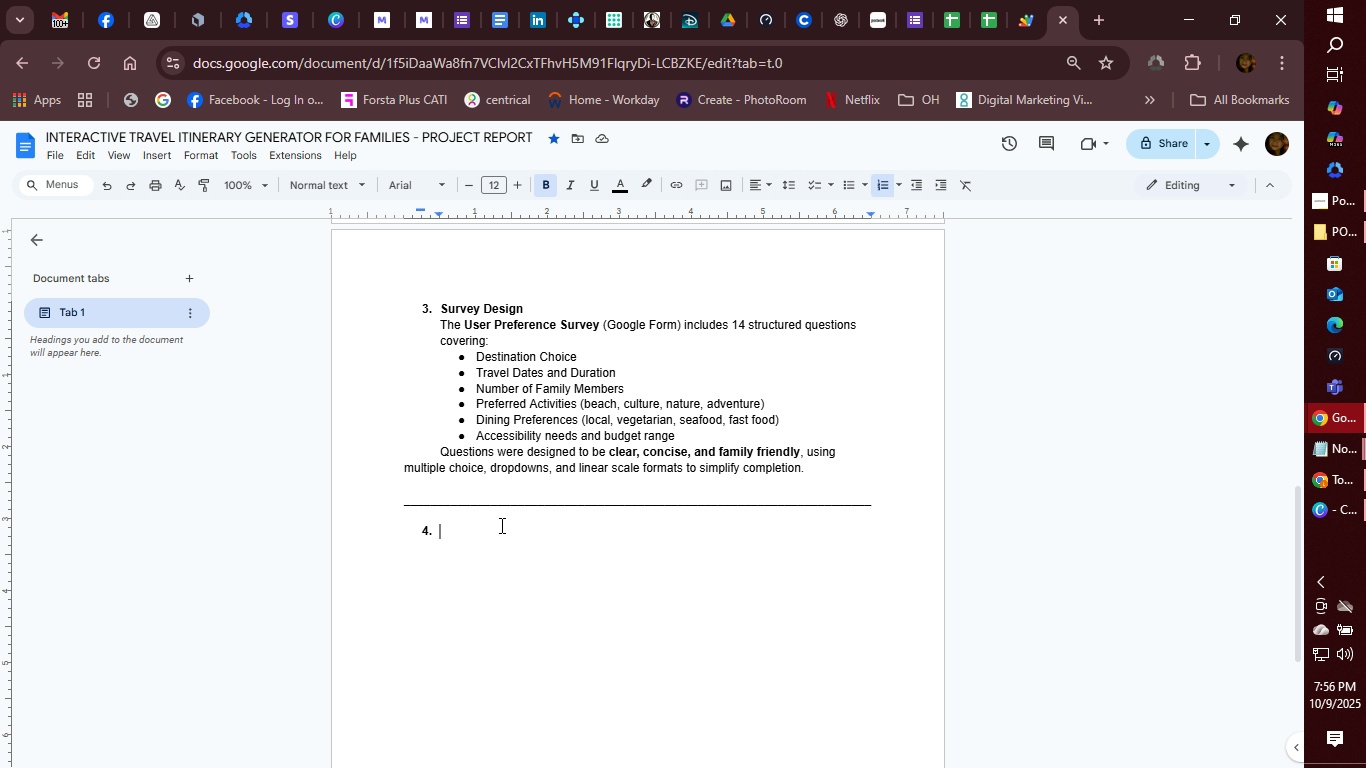 
left_click([500, 525])
 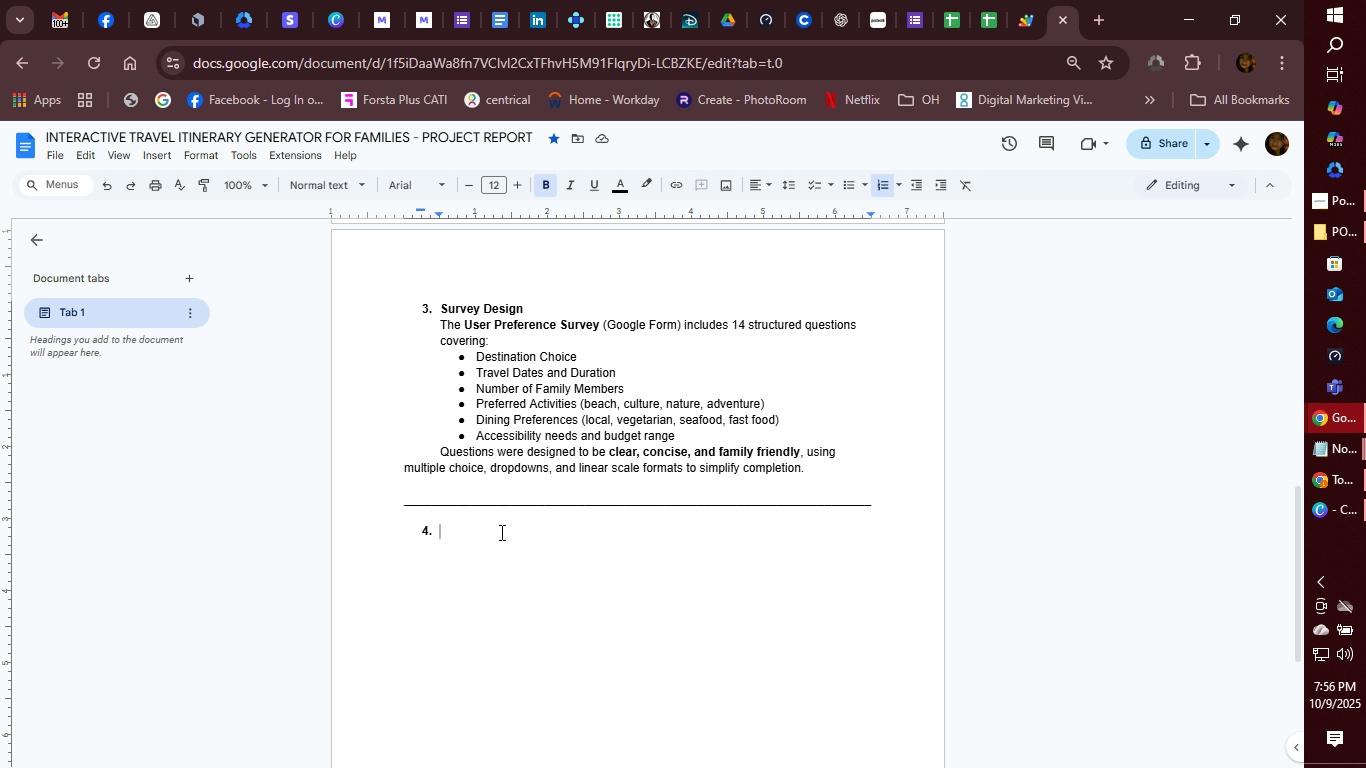 
key(Control+V)
 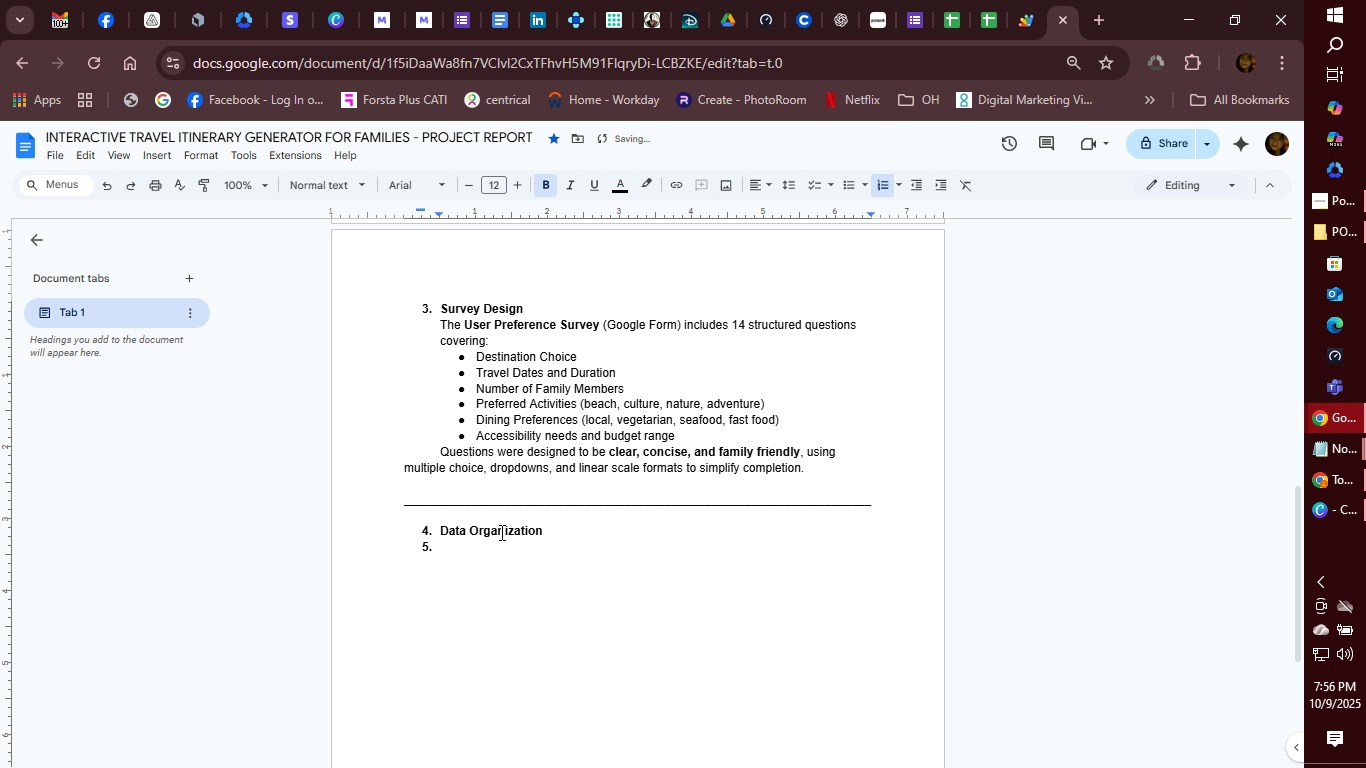 
key(Backspace)
 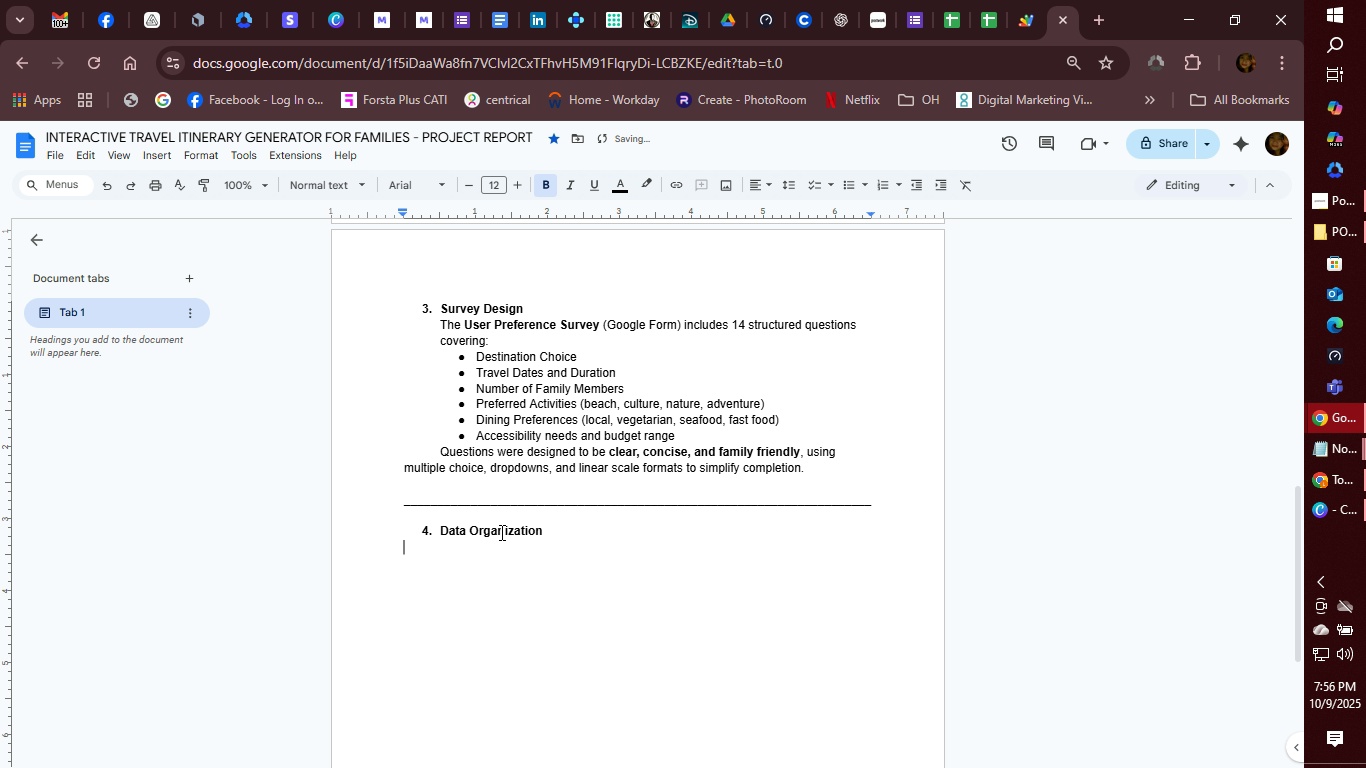 
key(Backspace)
 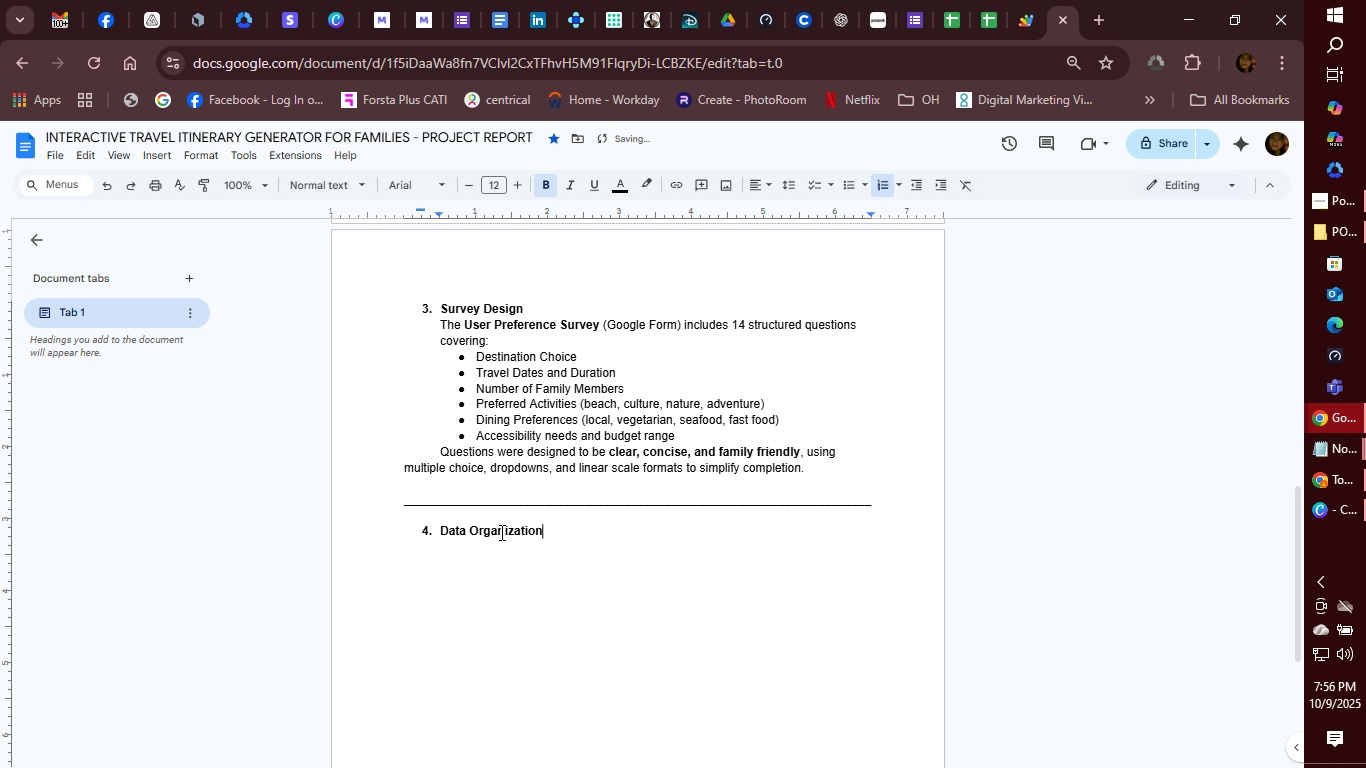 
key(Backspace)
 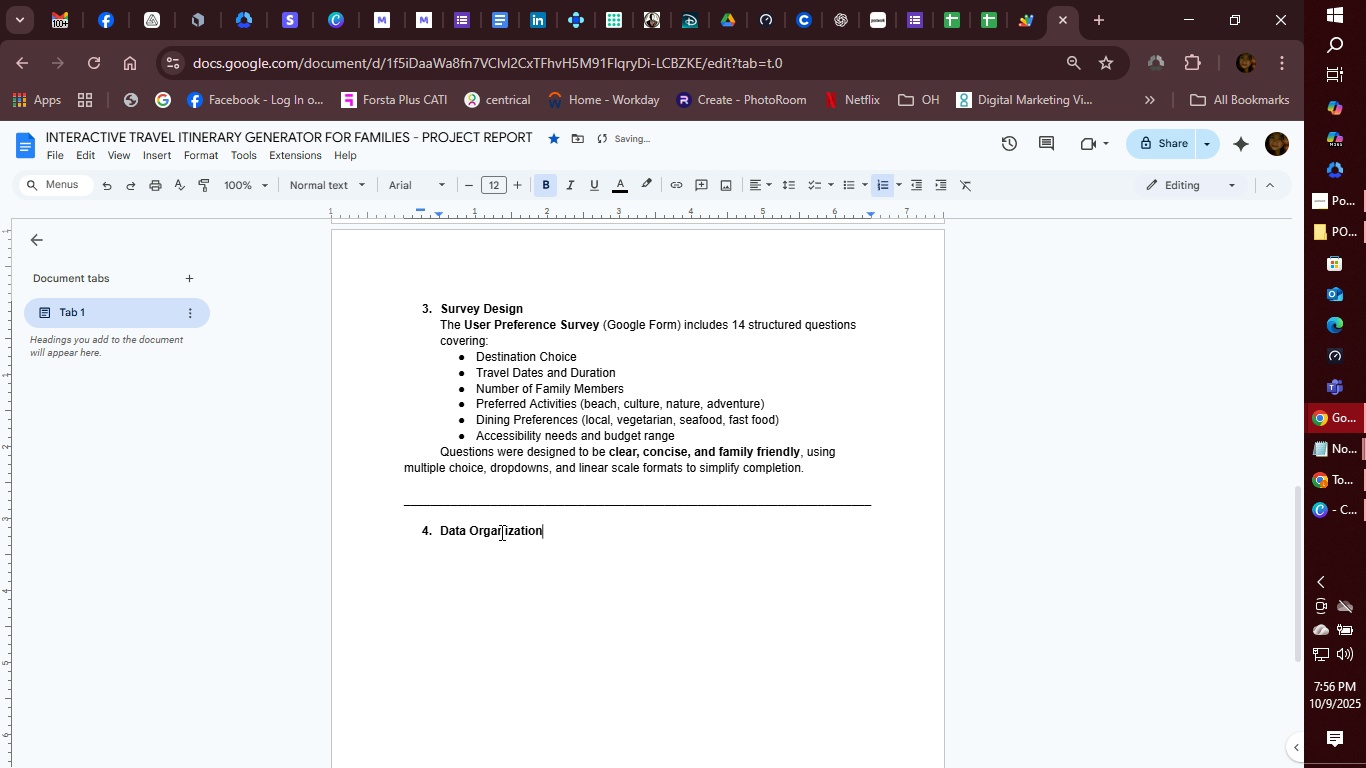 
key(Enter)
 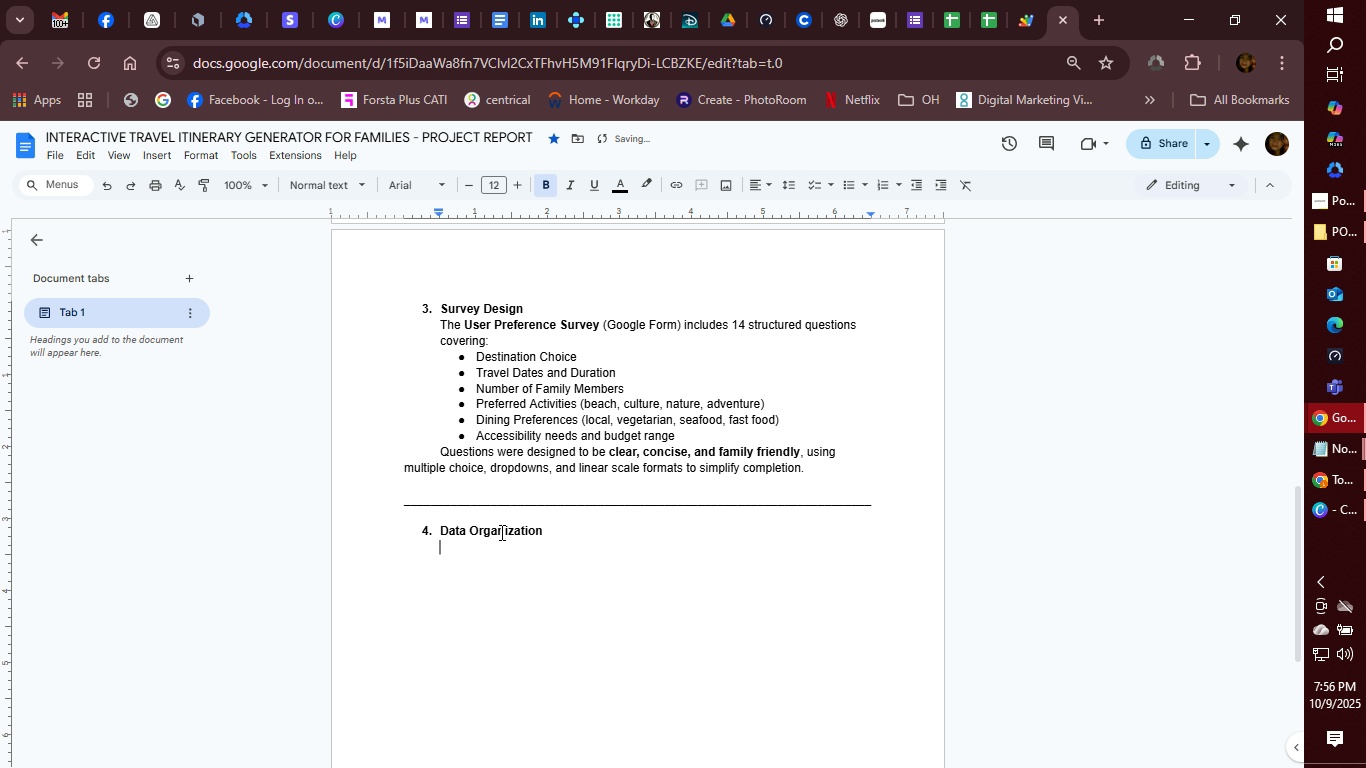 
key(Backspace)
 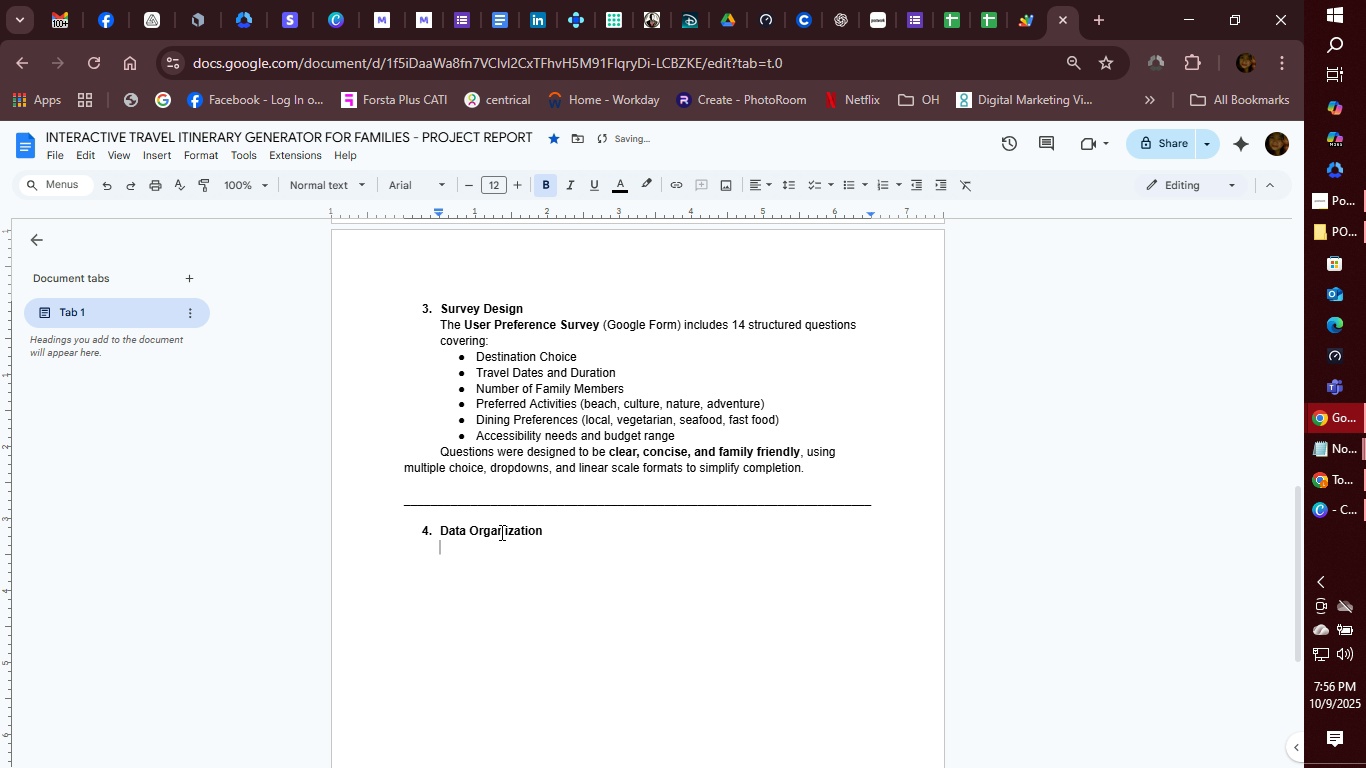 
type(The )
key(Backspace)
key(Backspace)
key(Backspace)
key(Backspace)
 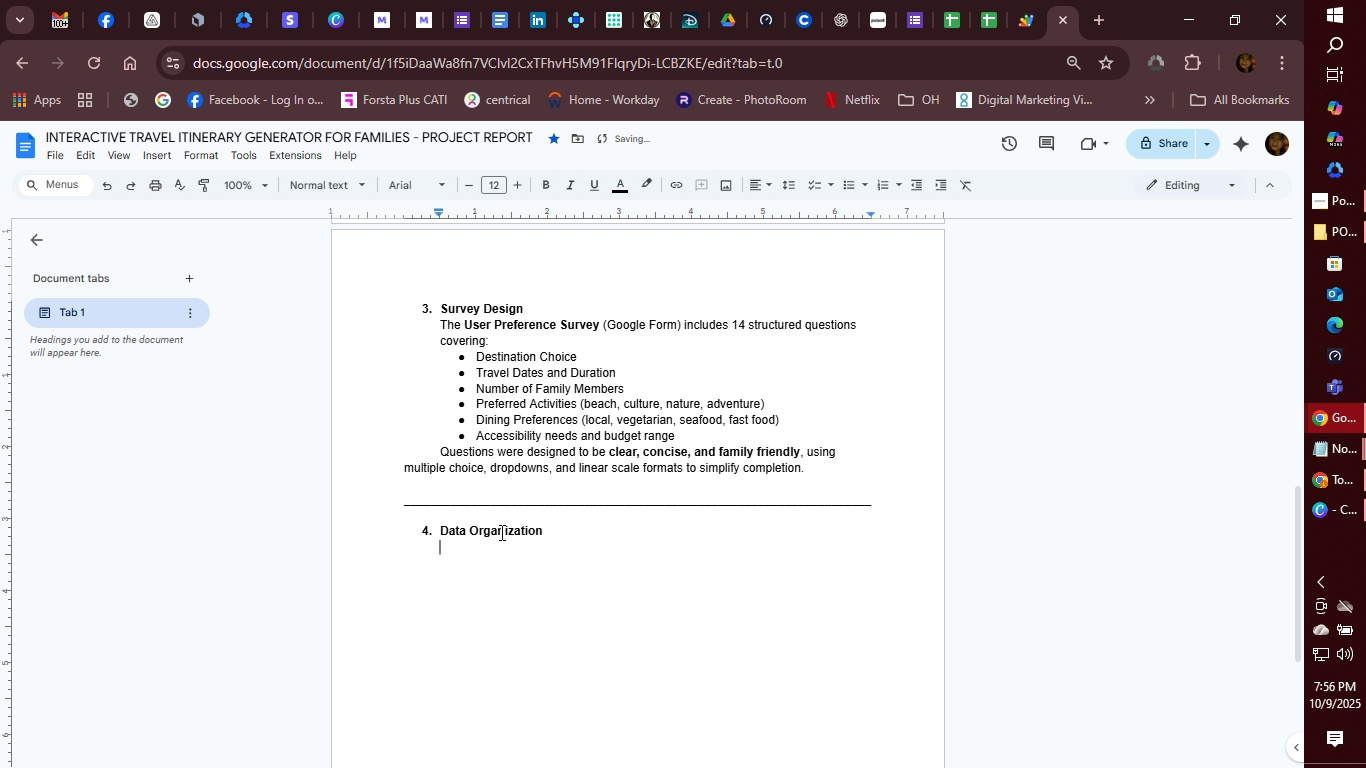 
key(Control+B)
 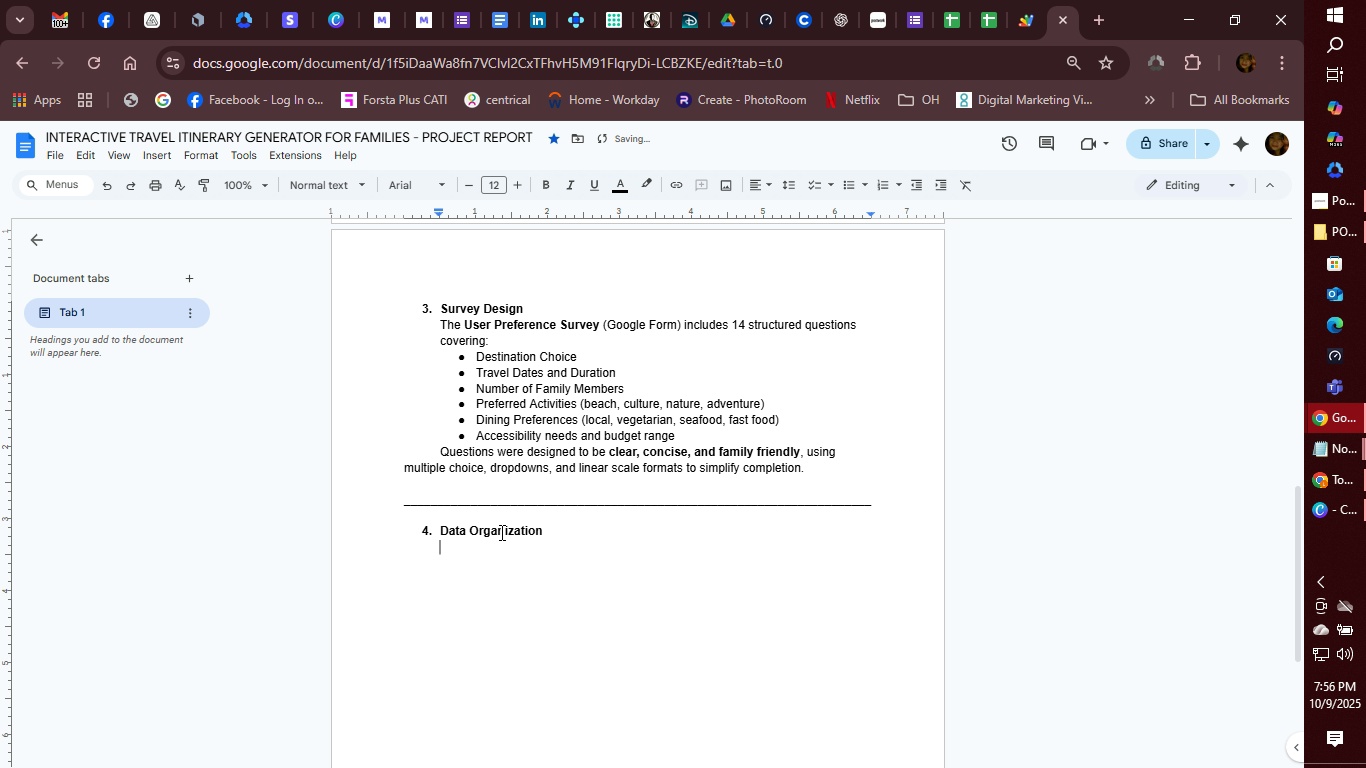 
type(The itinerary )
key(Backspace)
key(Backspace)
key(Backspace)
key(Backspace)
key(Backspace)
key(Backspace)
key(Backspace)
key(Backspace)
key(Backspace)
key(Backspace)
 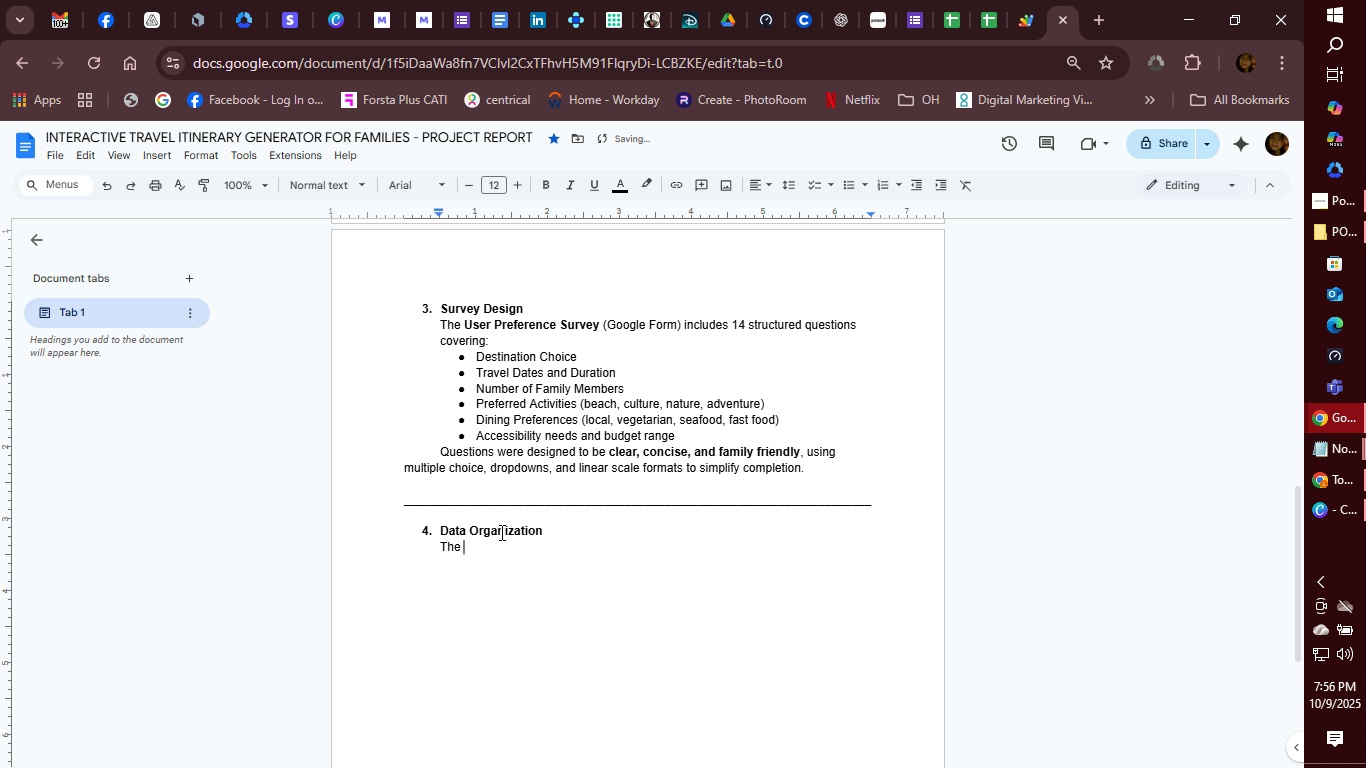 
scroll: coordinate [707, 566], scroll_direction: up, amount: 9.0
 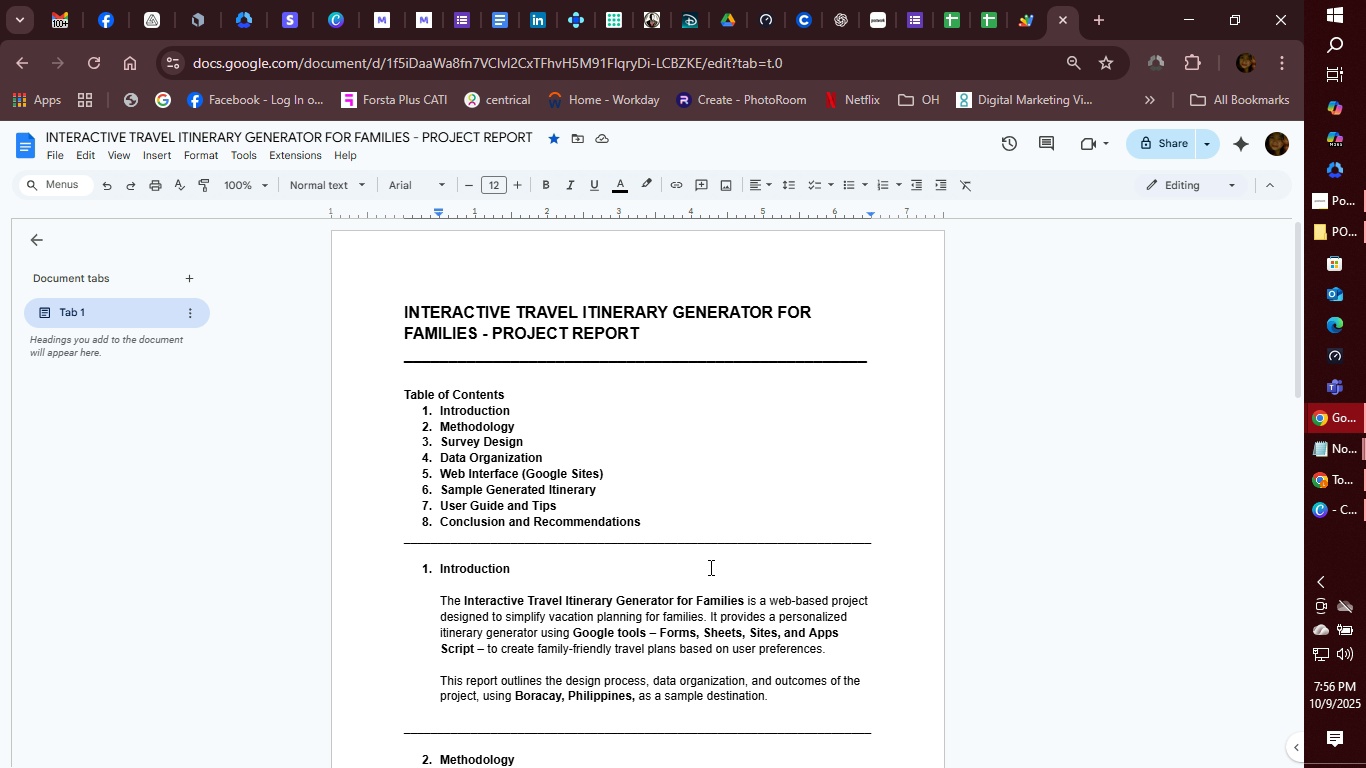 
scroll: coordinate [709, 567], scroll_direction: down, amount: 9.0
 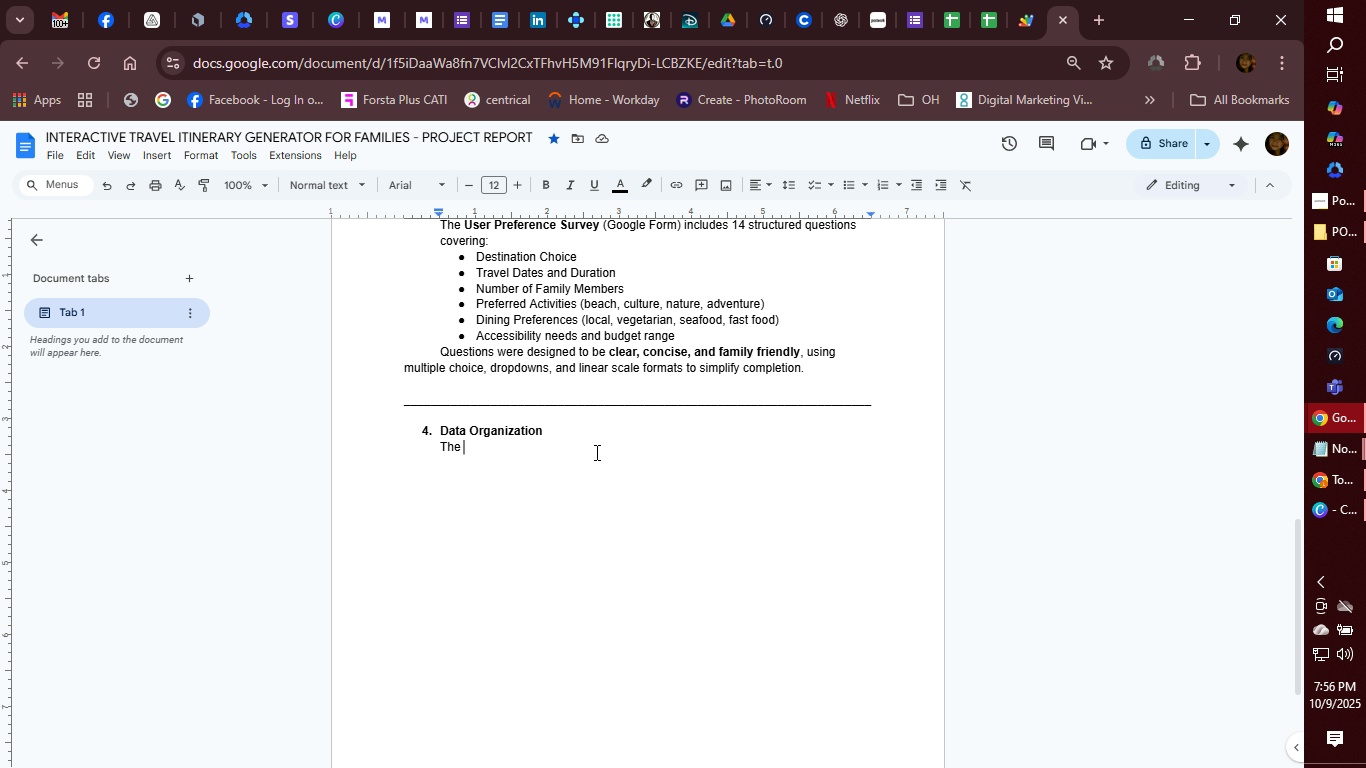 
key(Control+B)
 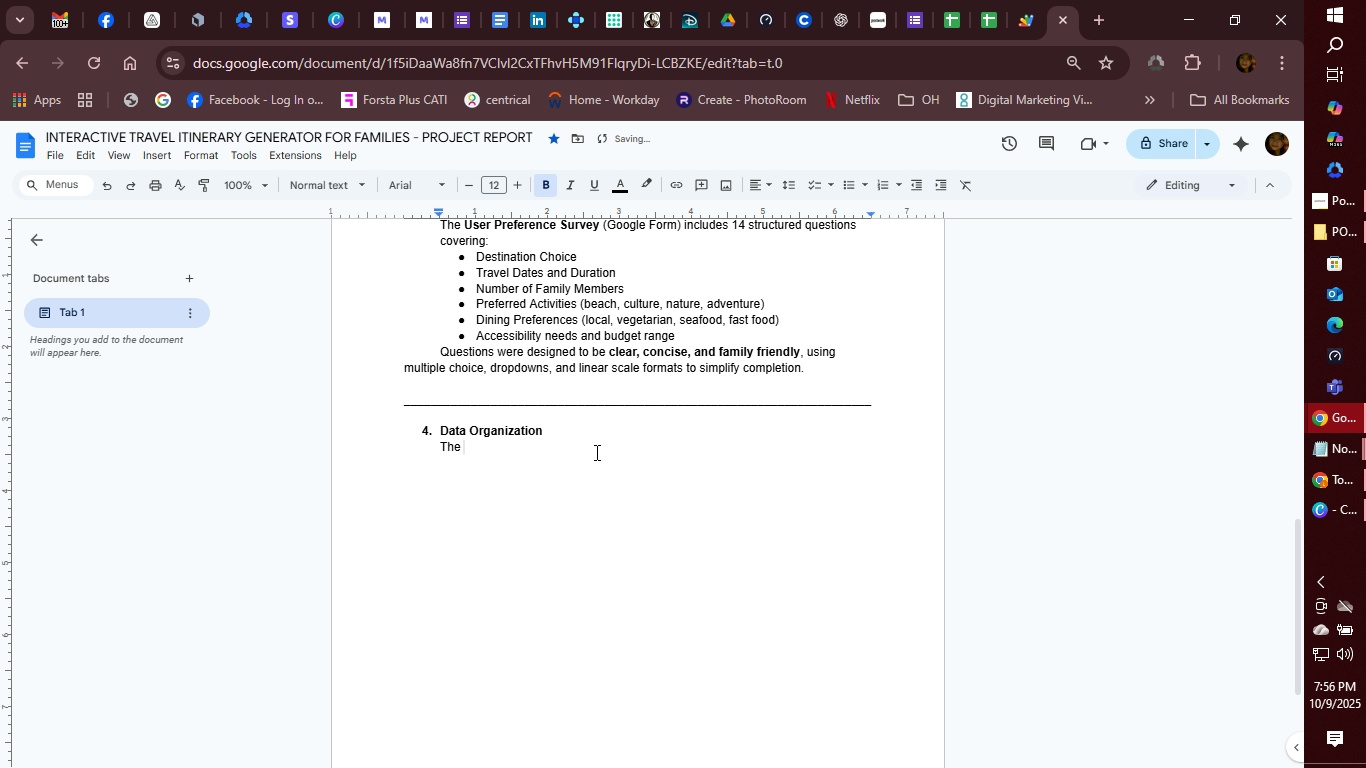 
type(Itinerary Googe )
key(Backspace)
key(Backspace)
key(Backspace)
key(Backspace)
key(Backspace)
type(enerator Spreadshett)
key(Backspace)
key(Backspace)
type(er)
key(Backspace)
type(t (Google Sheets) )
 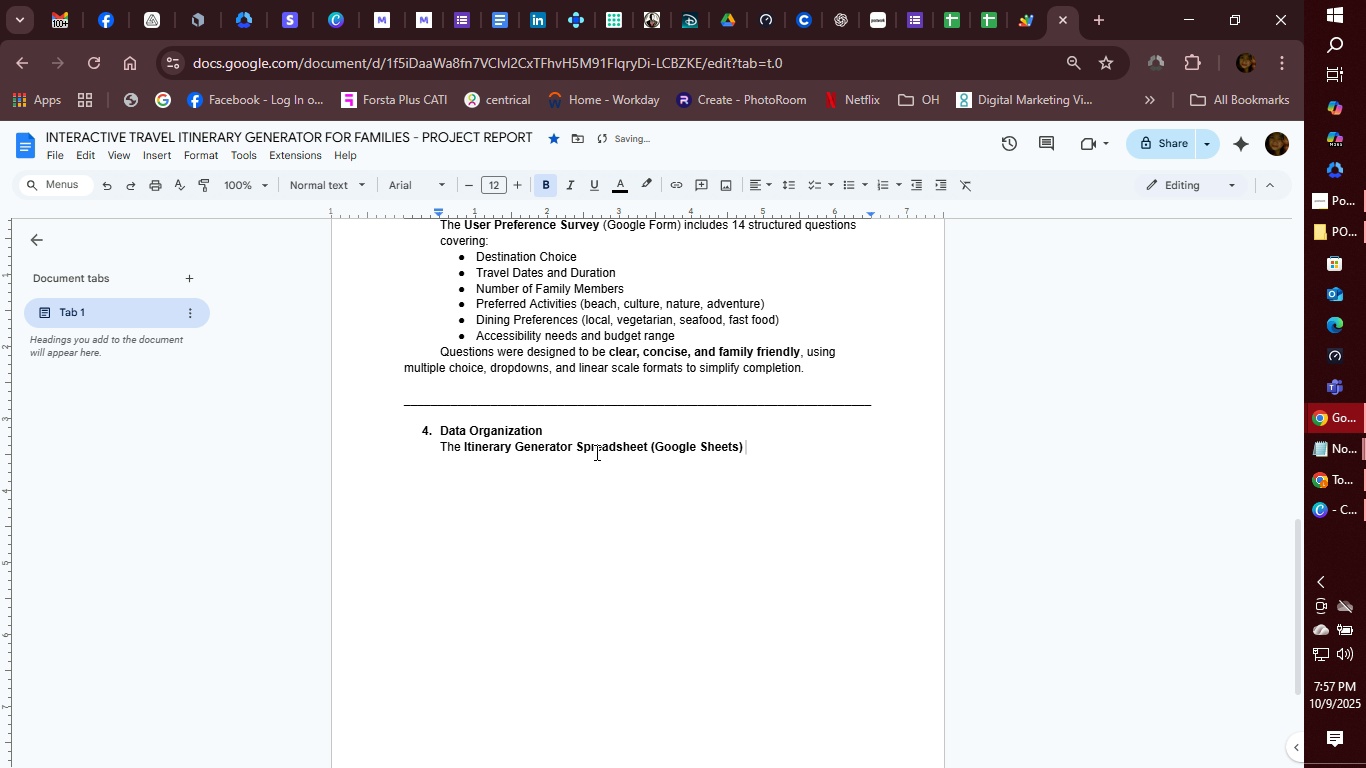 
key(Control+B)
 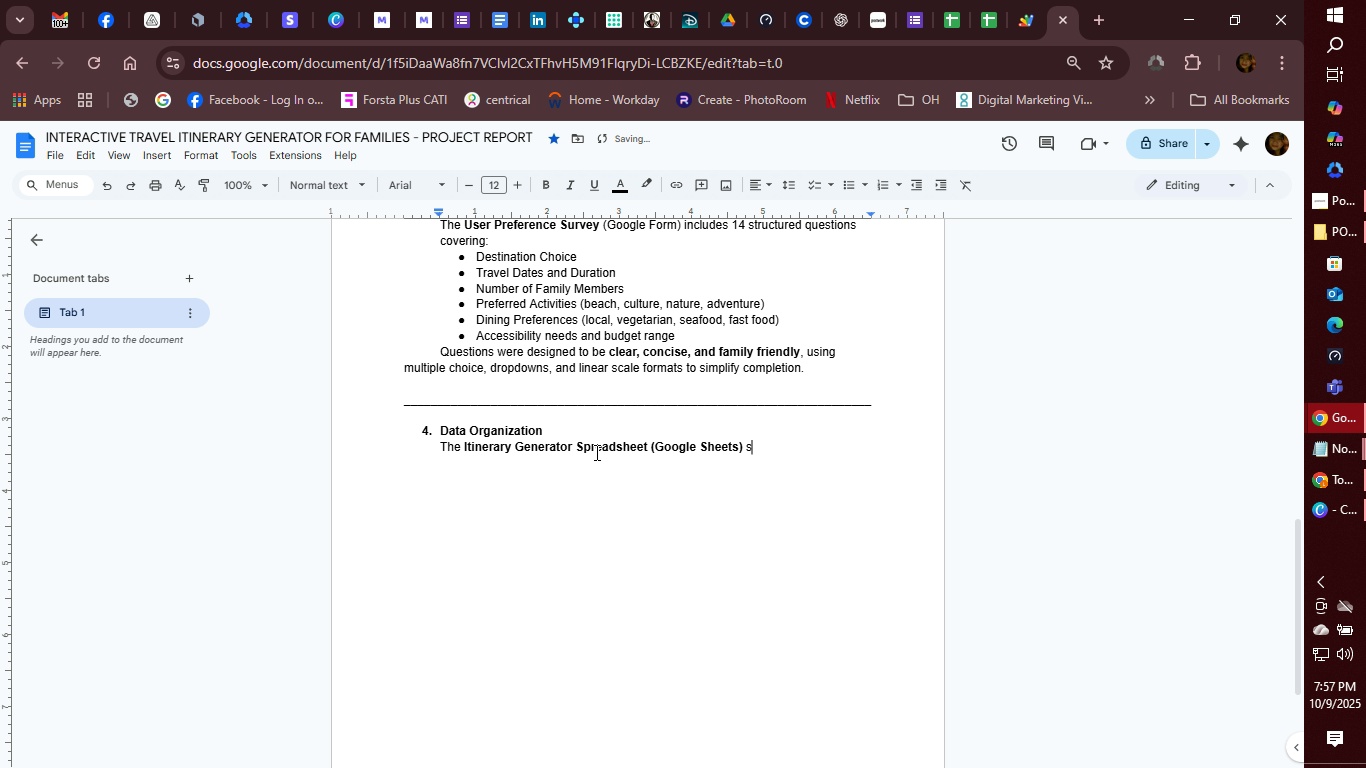 
type(serves as the database for attractions, dining spots, and kid )
key(Backspace)
type(-friendly activities.)
 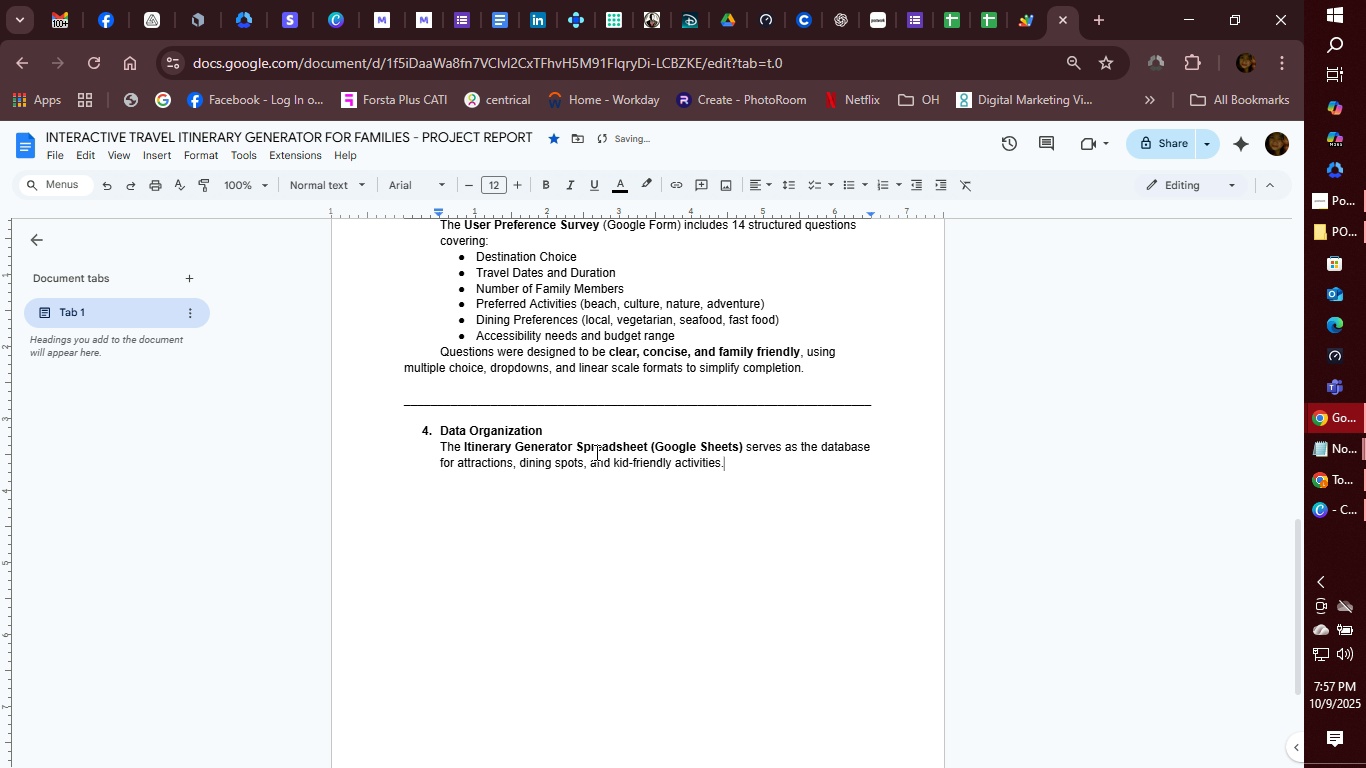 
key(Enter)
 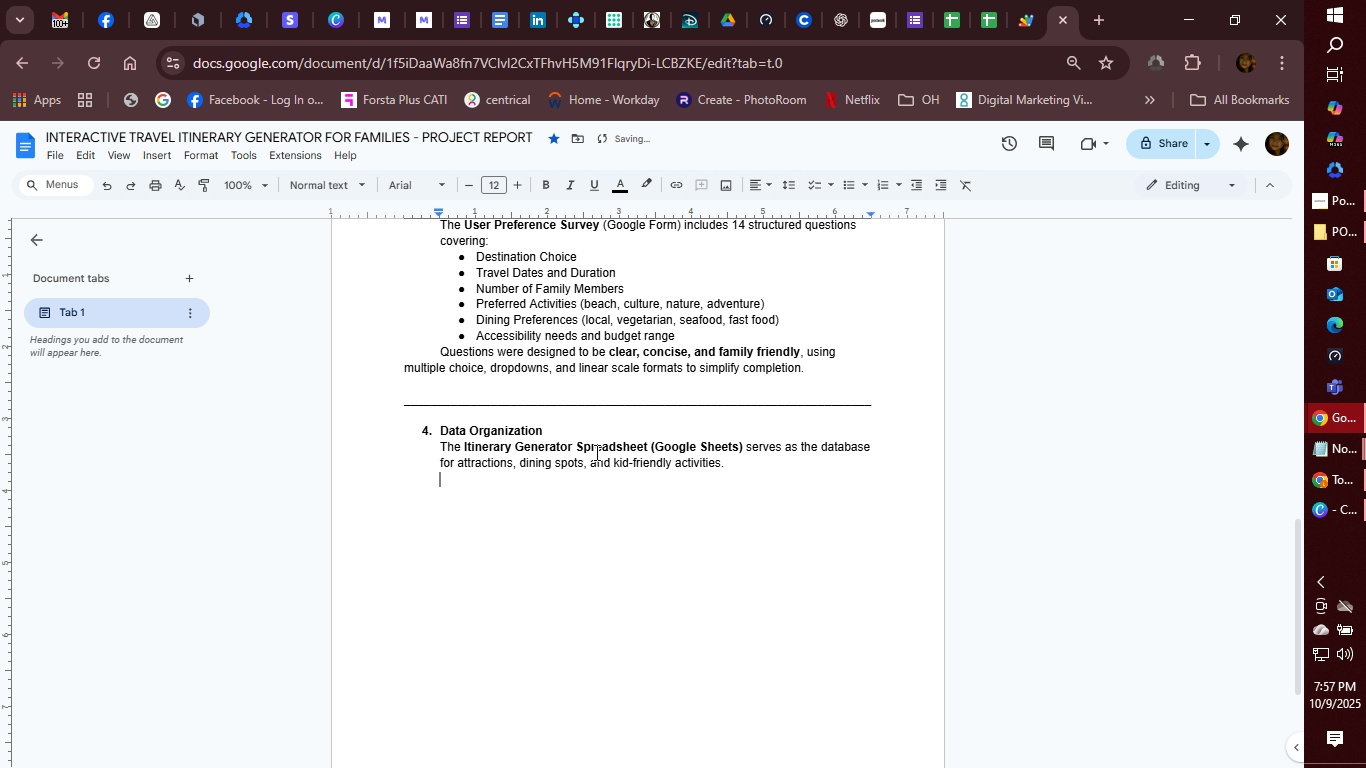 
key(Enter)
 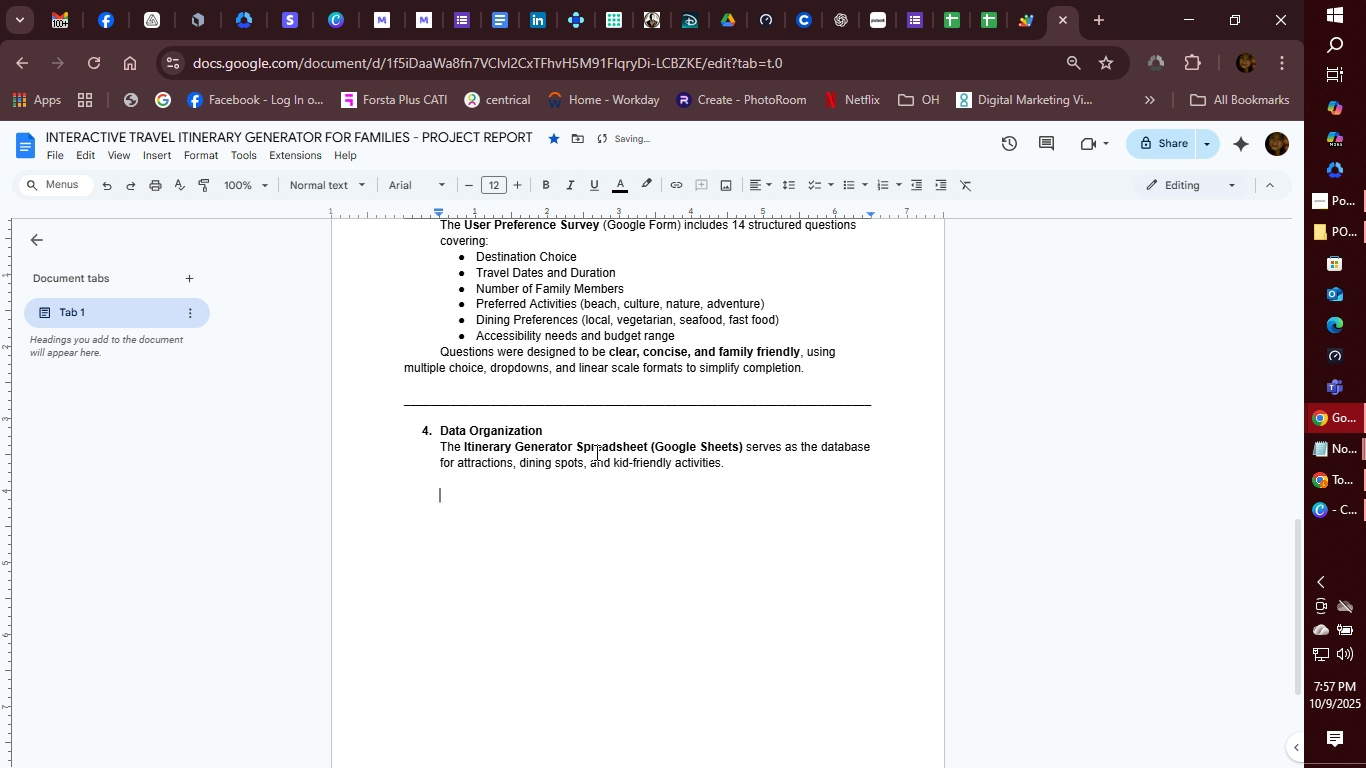 
type(Each entry includes:)
 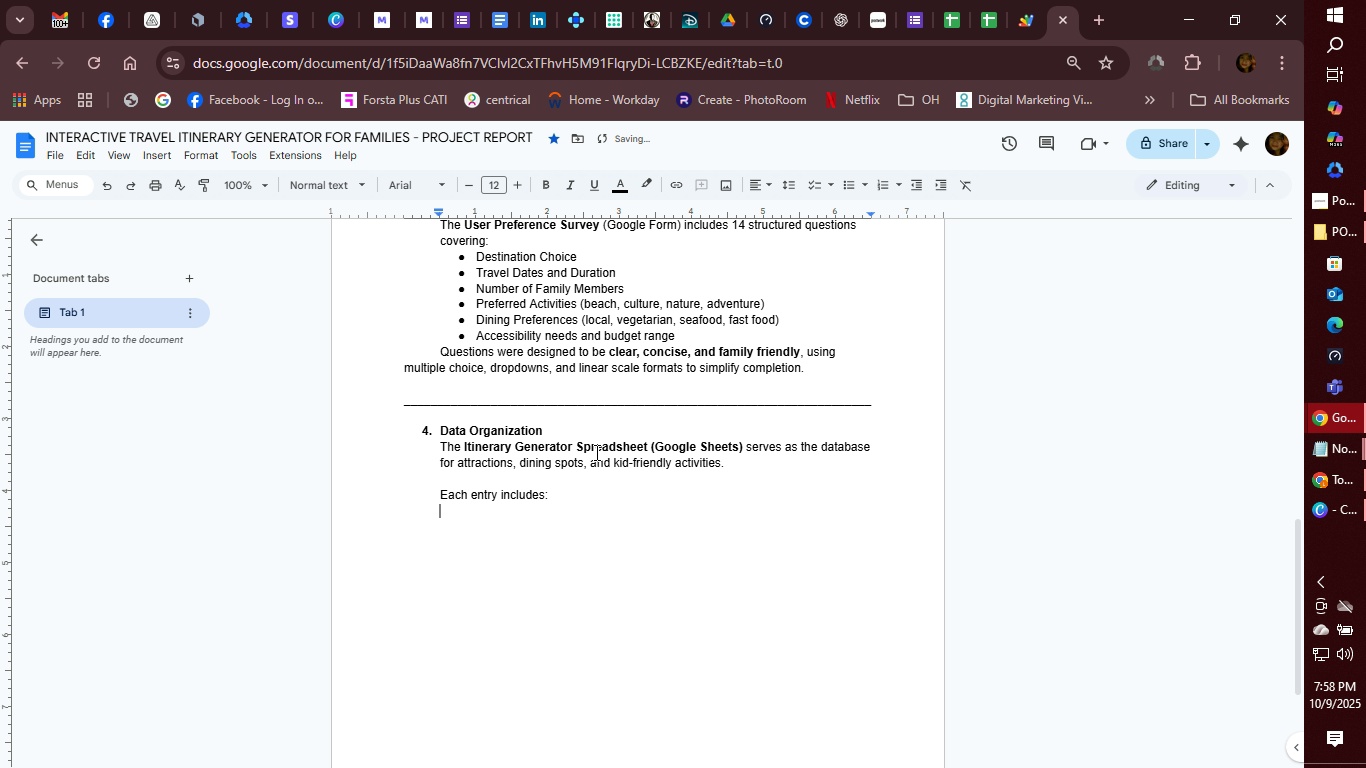 
 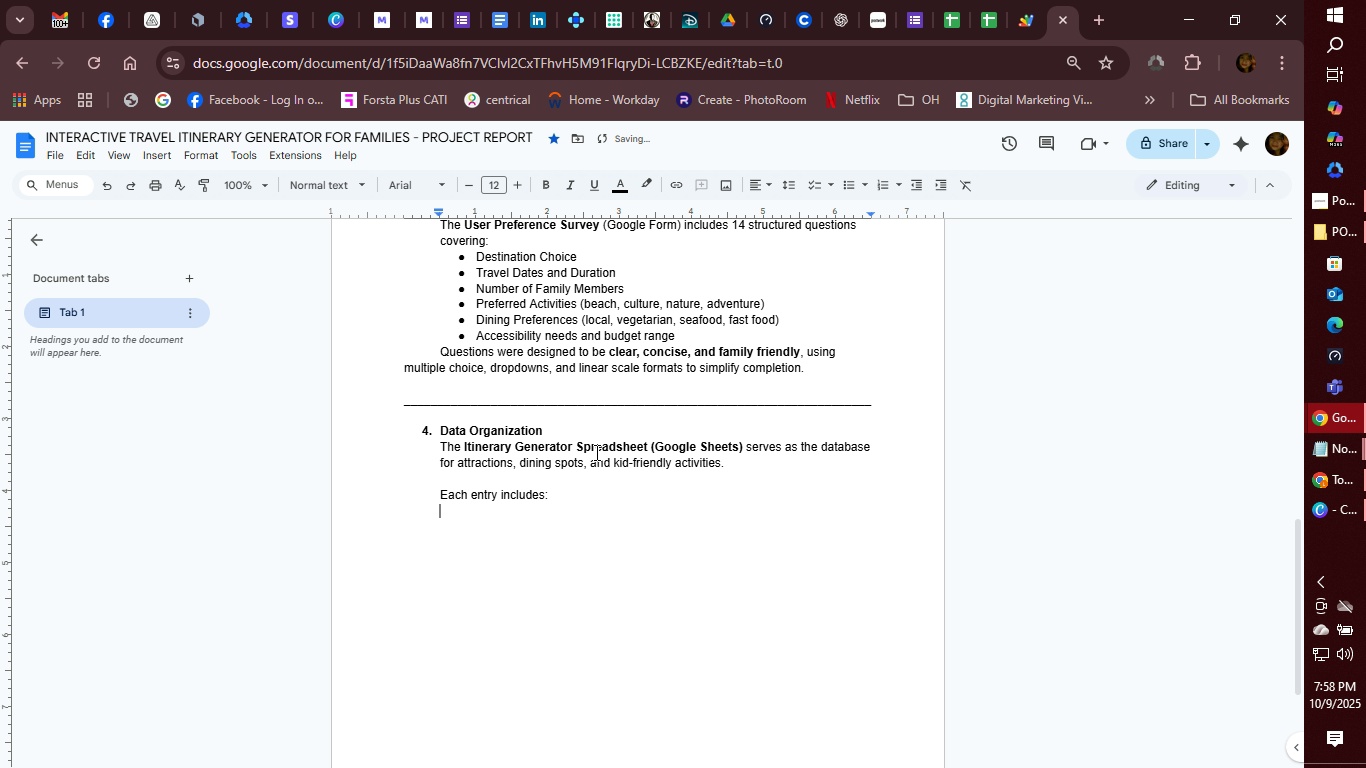 
key(Enter)
 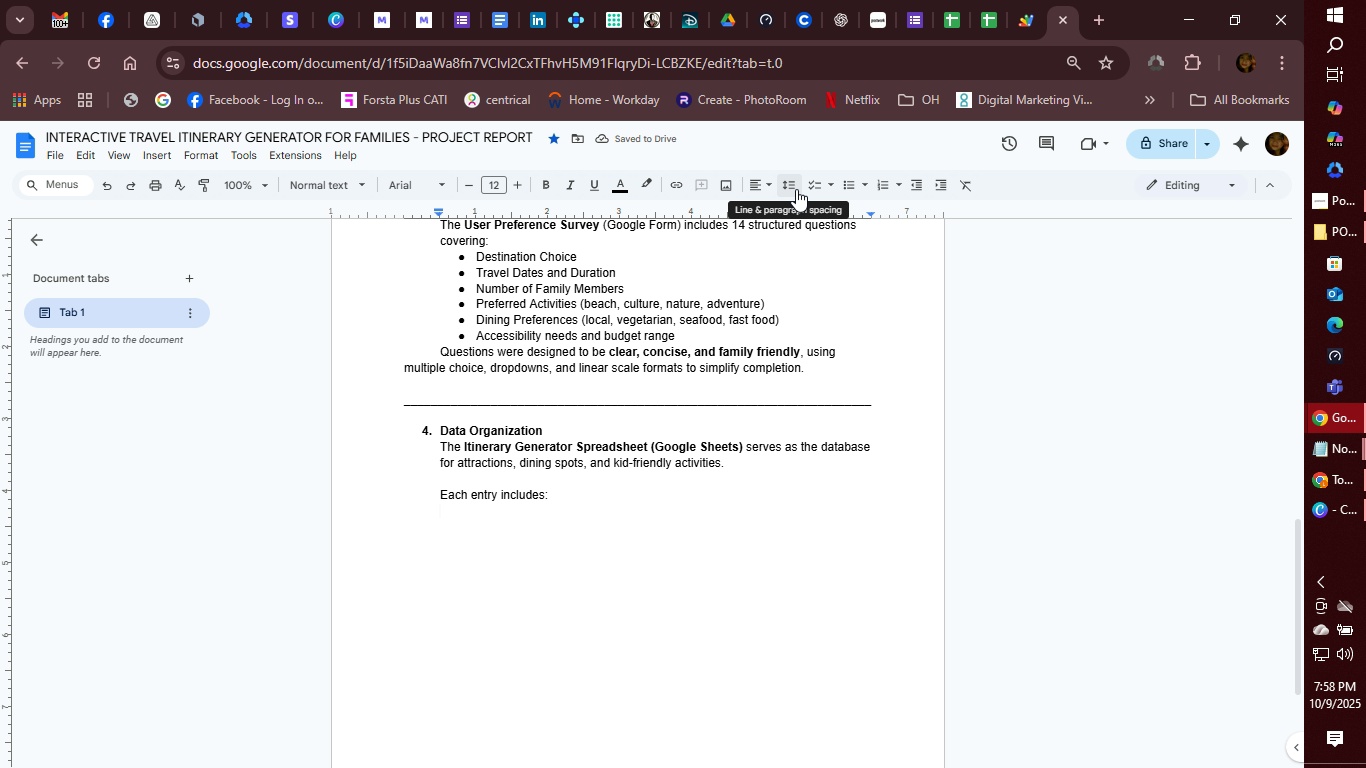 
left_click([848, 187])
 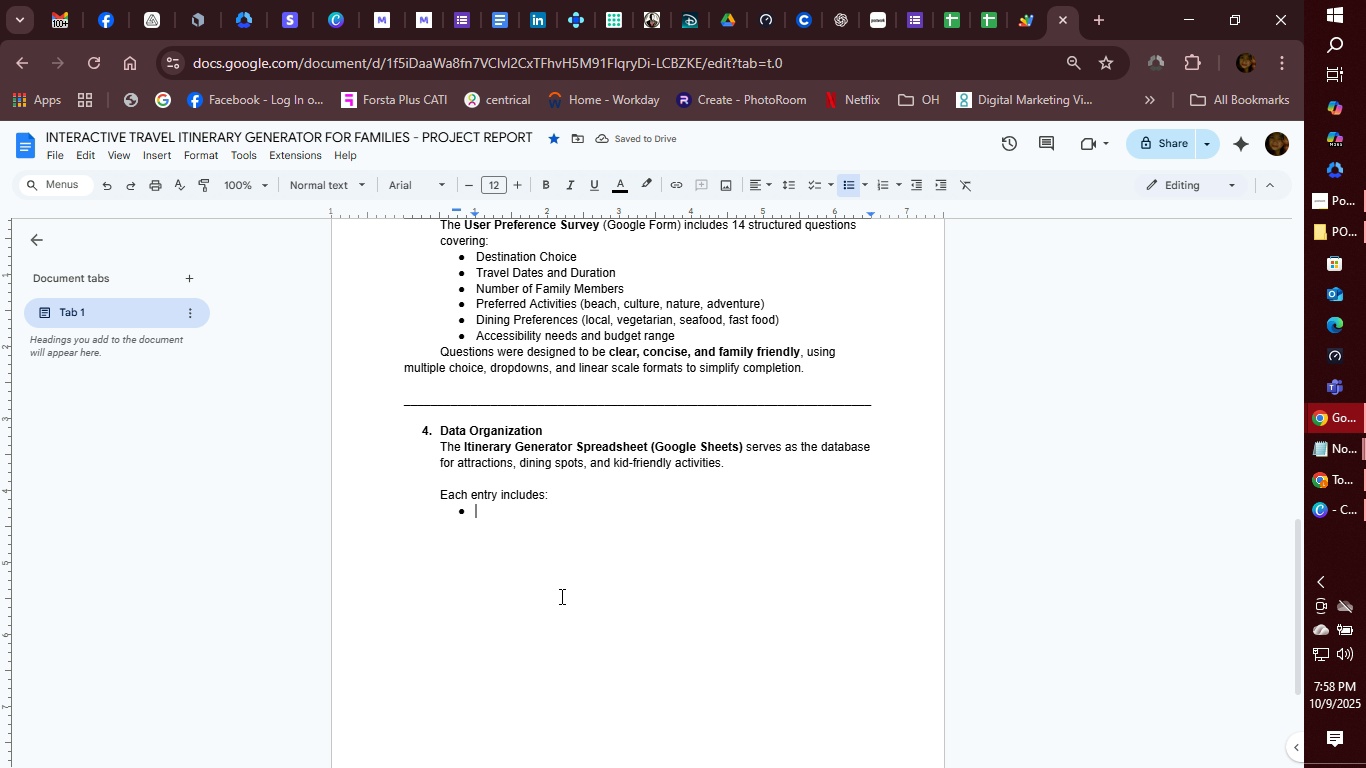 
type(Category (Attratcion)
key(Backspace)
key(Backspace)
key(Backspace)
key(Backspace)
key(Backspace)
type(ction, )
key(Backspace)
key(Backspace)
type(/)
 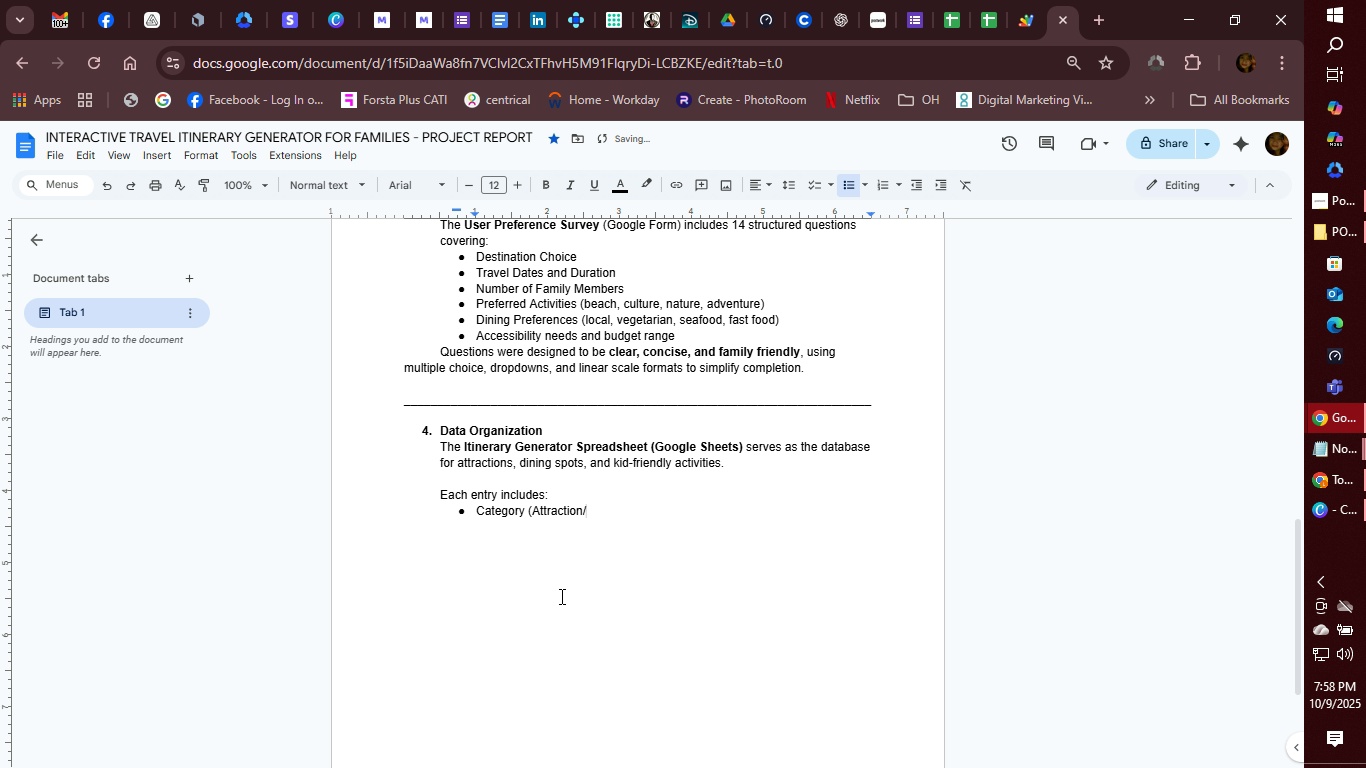 
 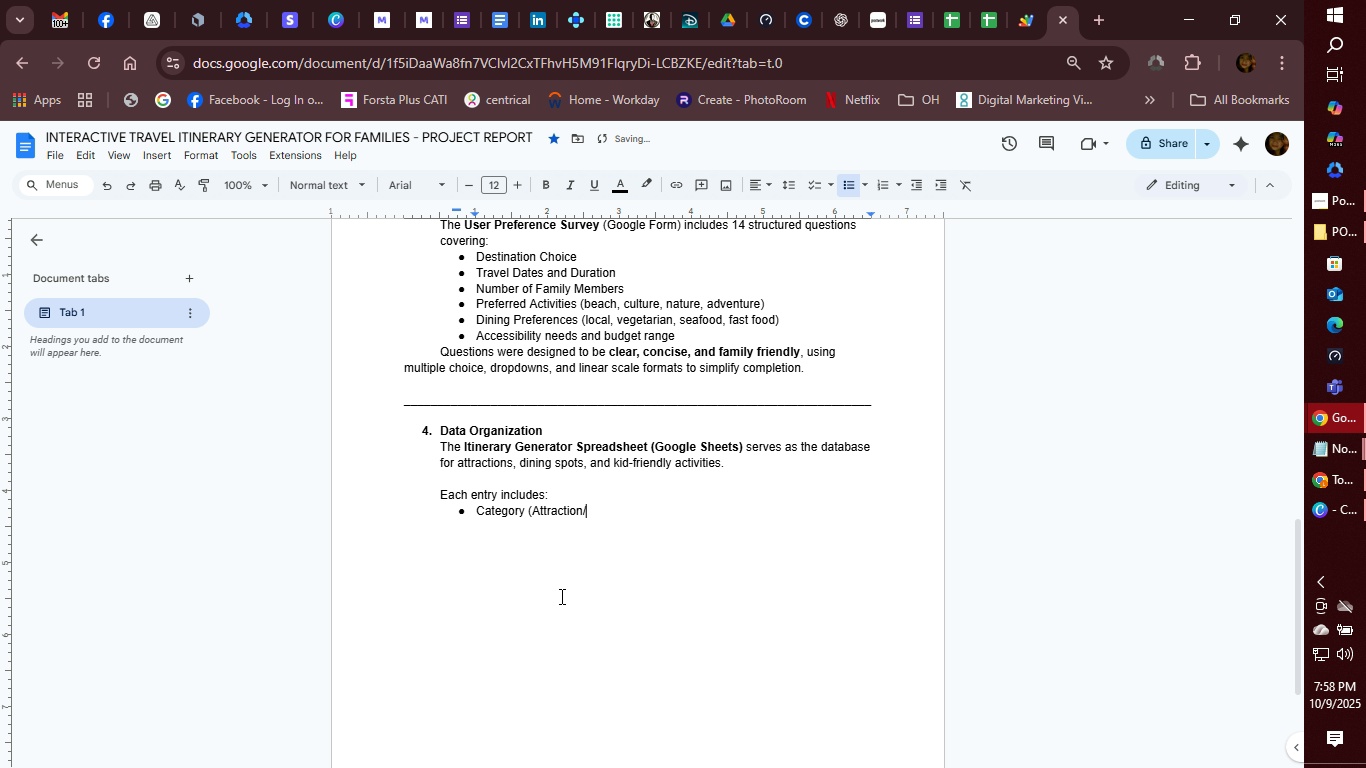 
key(Unknown)
 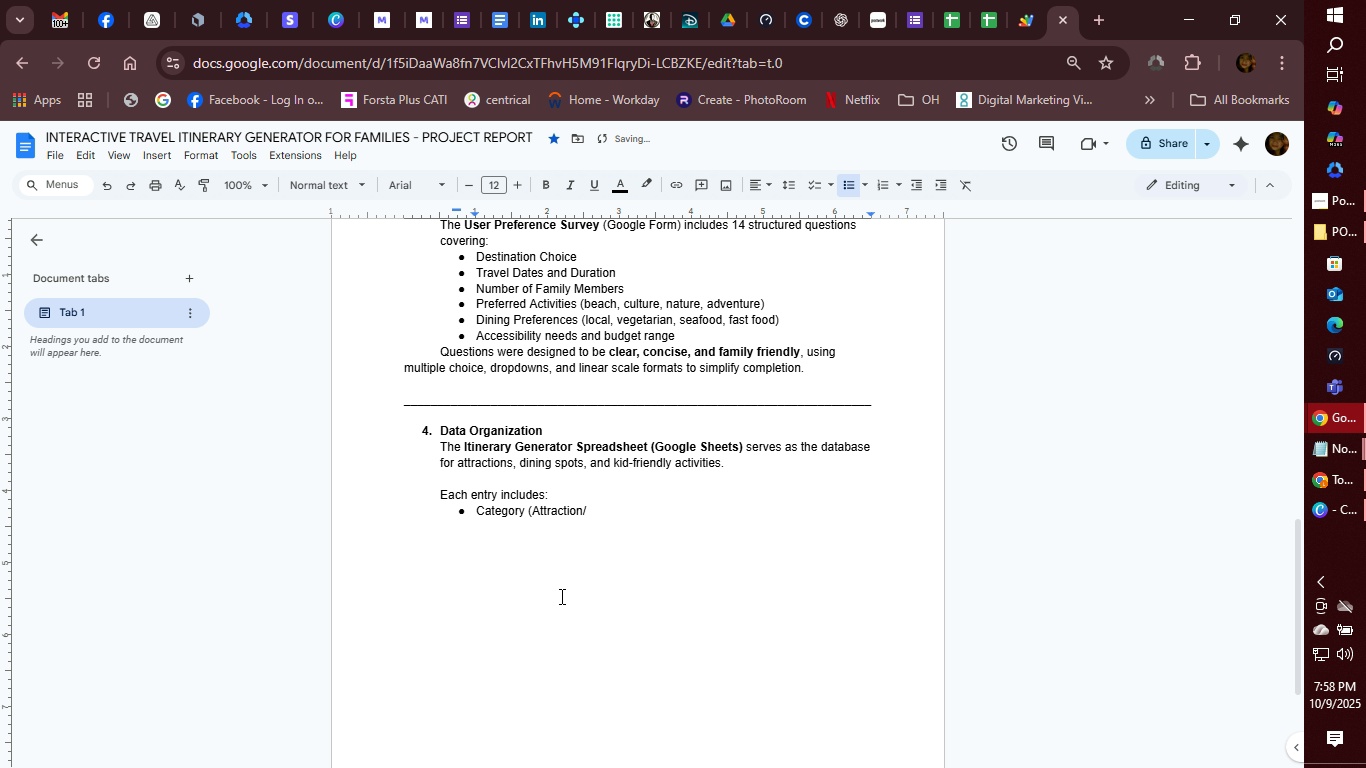 
type(Dini)
key(Backspace)
key(Backspace)
key(Backspace)
key(Backspace)
type( DIning/ Activity))
 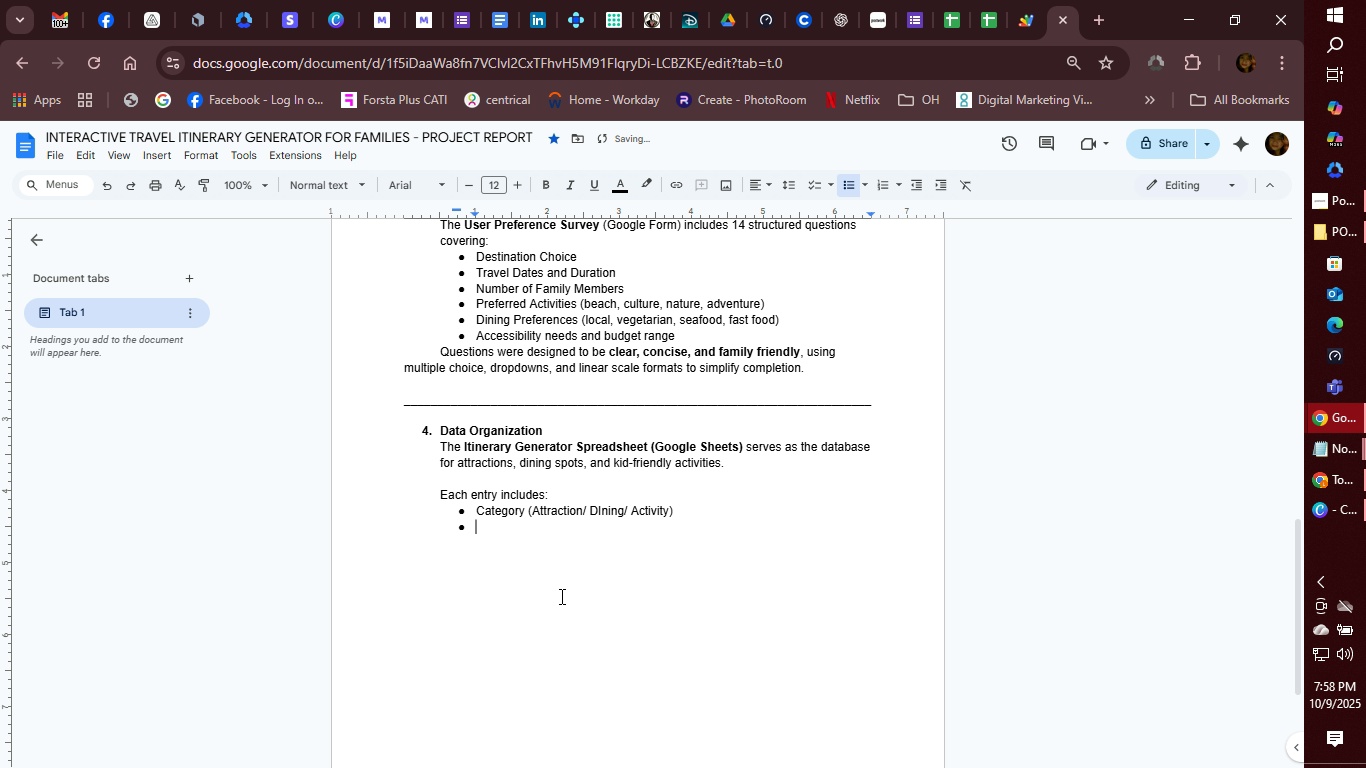 
 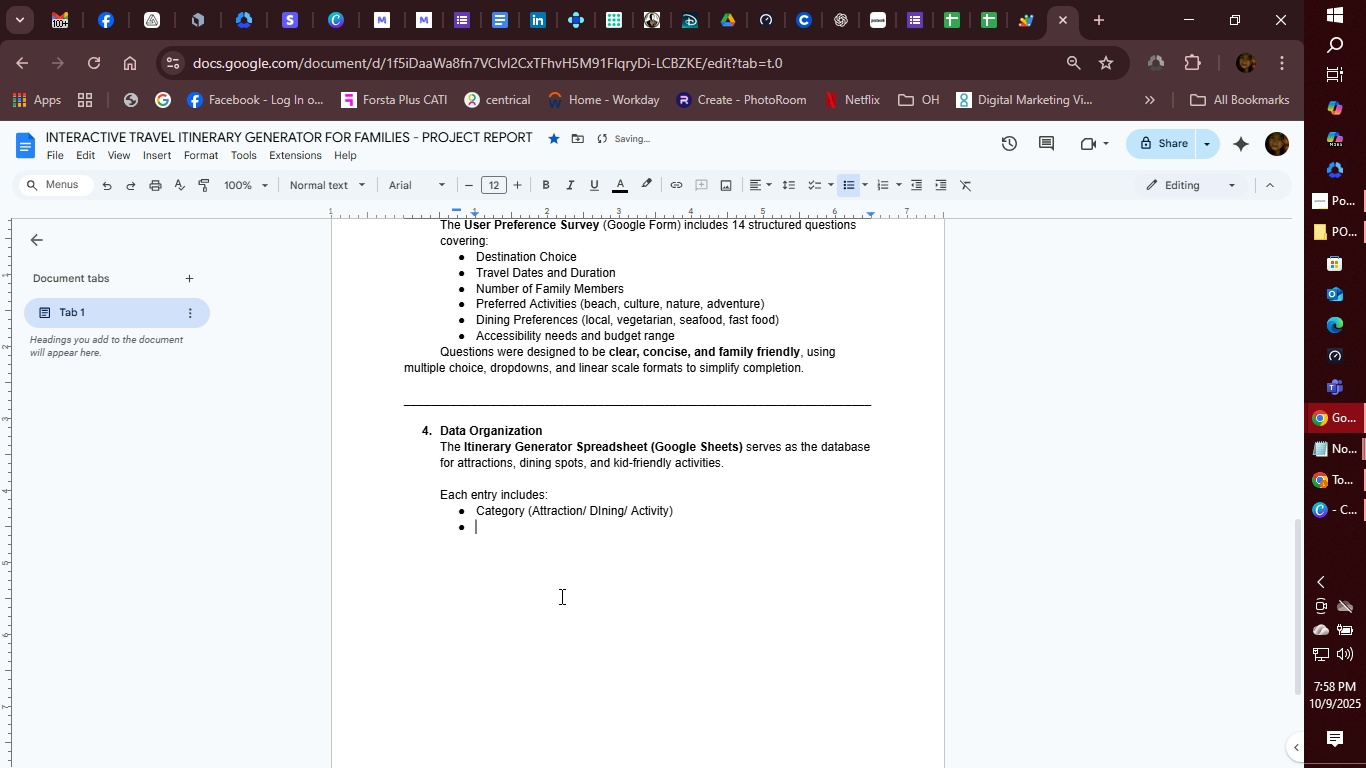 
key(Enter)
 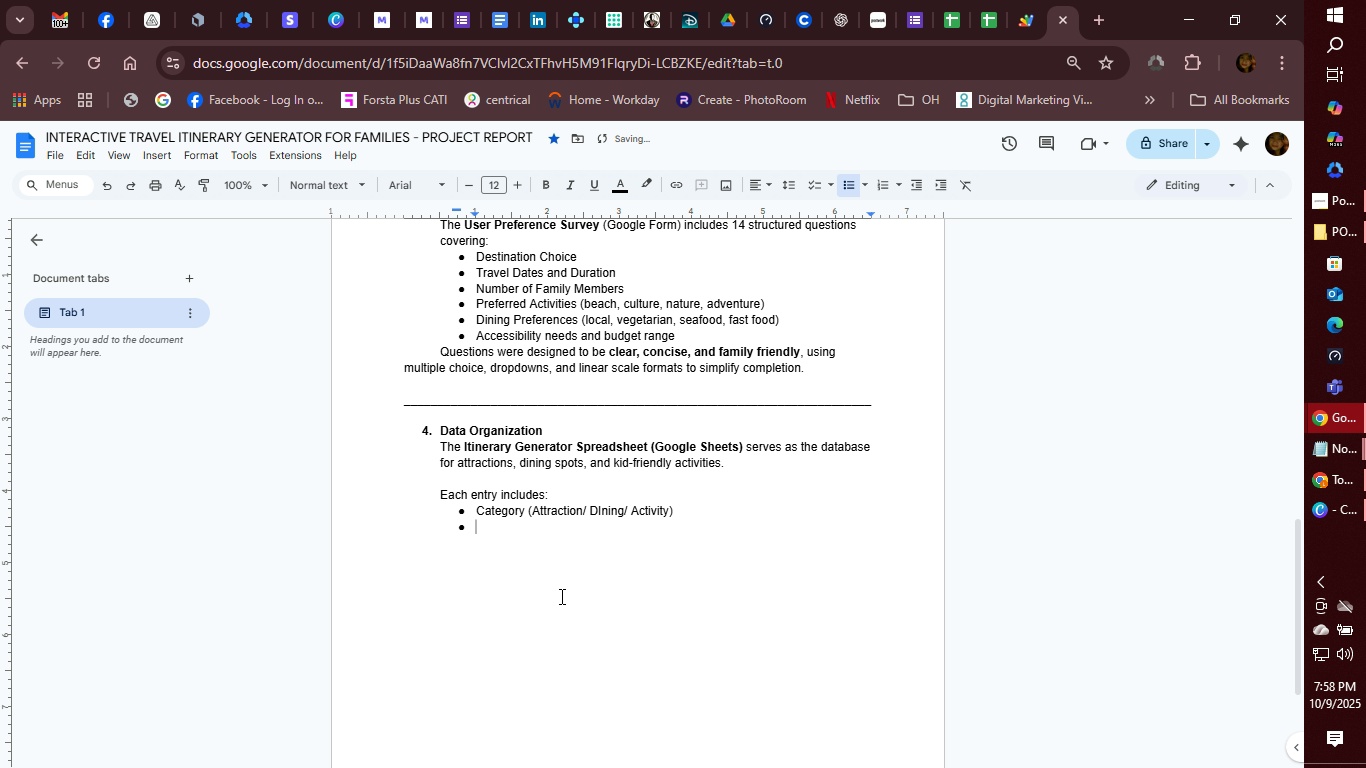 
type(Name and Descrition)
key(Backspace)
key(Backspace)
key(Backspace)
key(Backspace)
type(ption)
 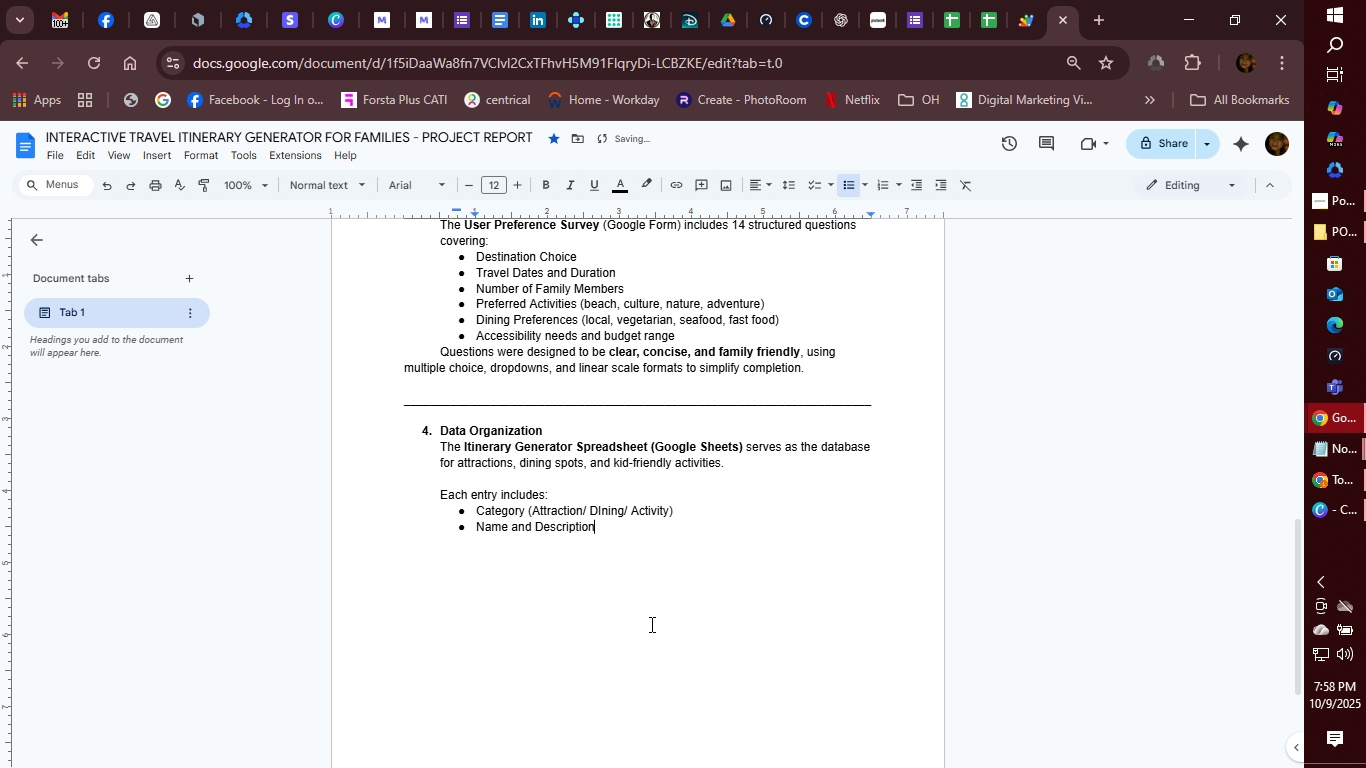 
 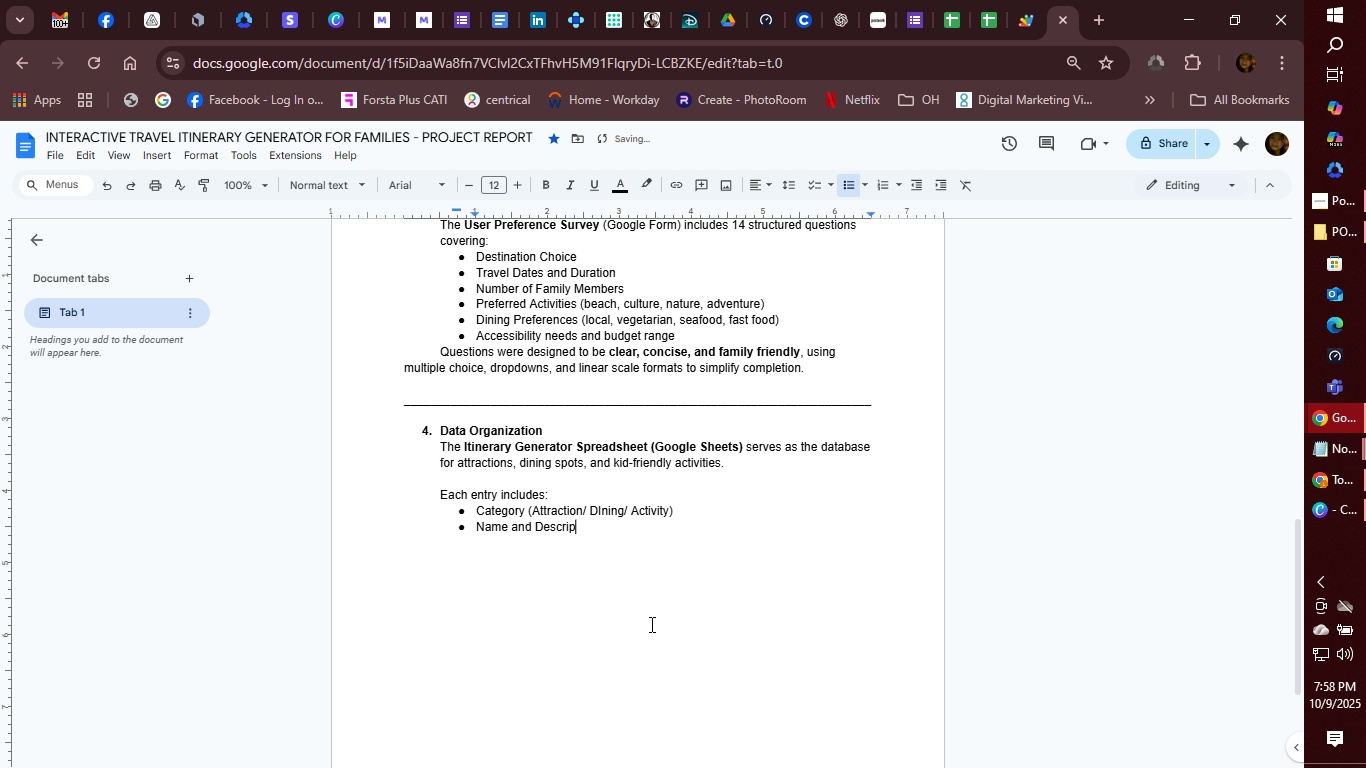 
key(Enter)
 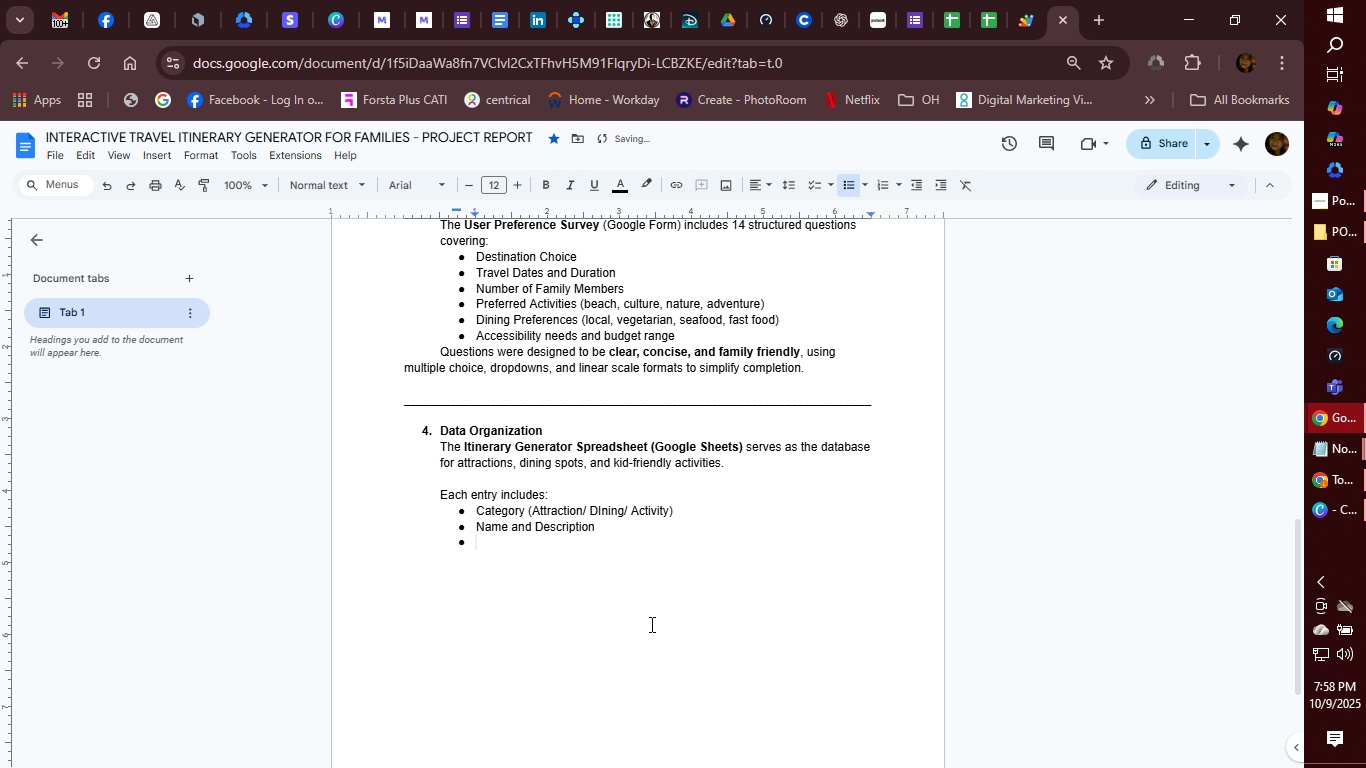 
hold_key(key=ShiftLeft, duration=0.41)
 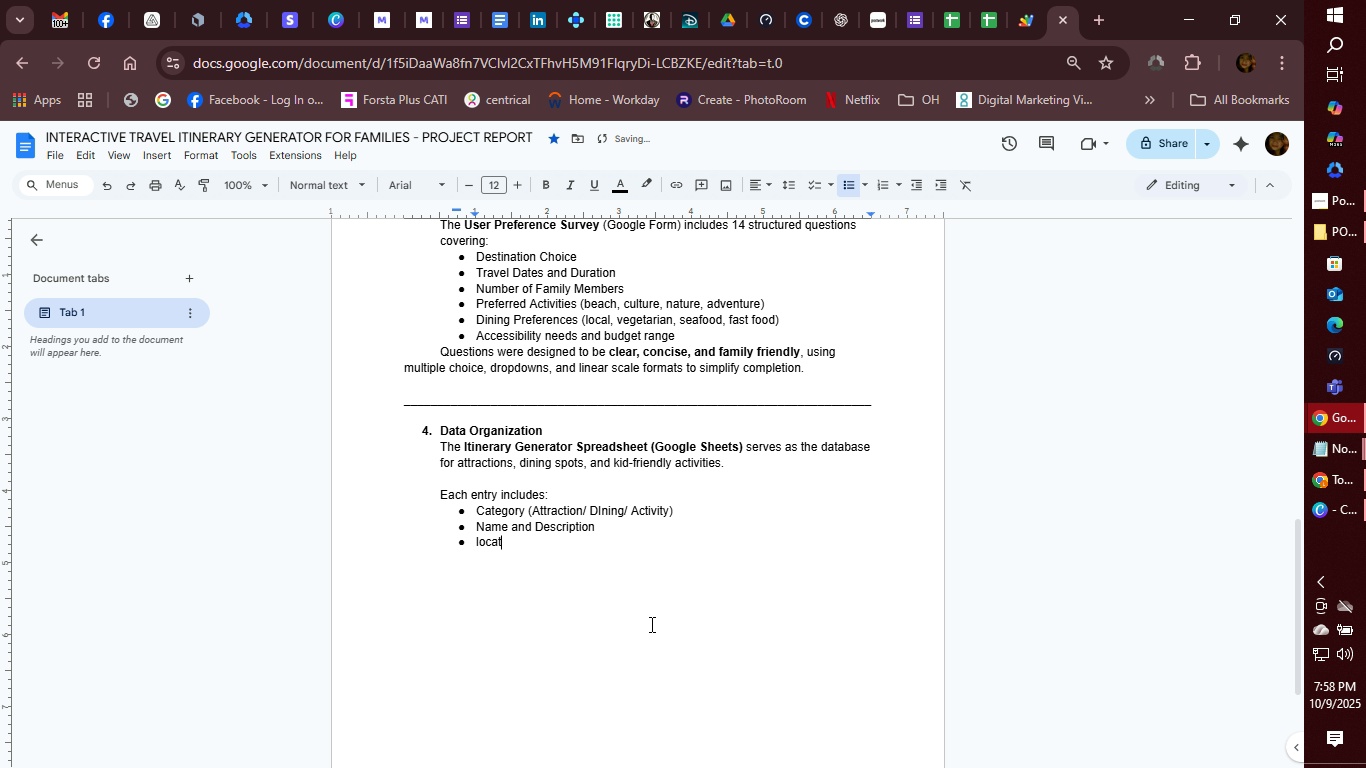 
type(location)
 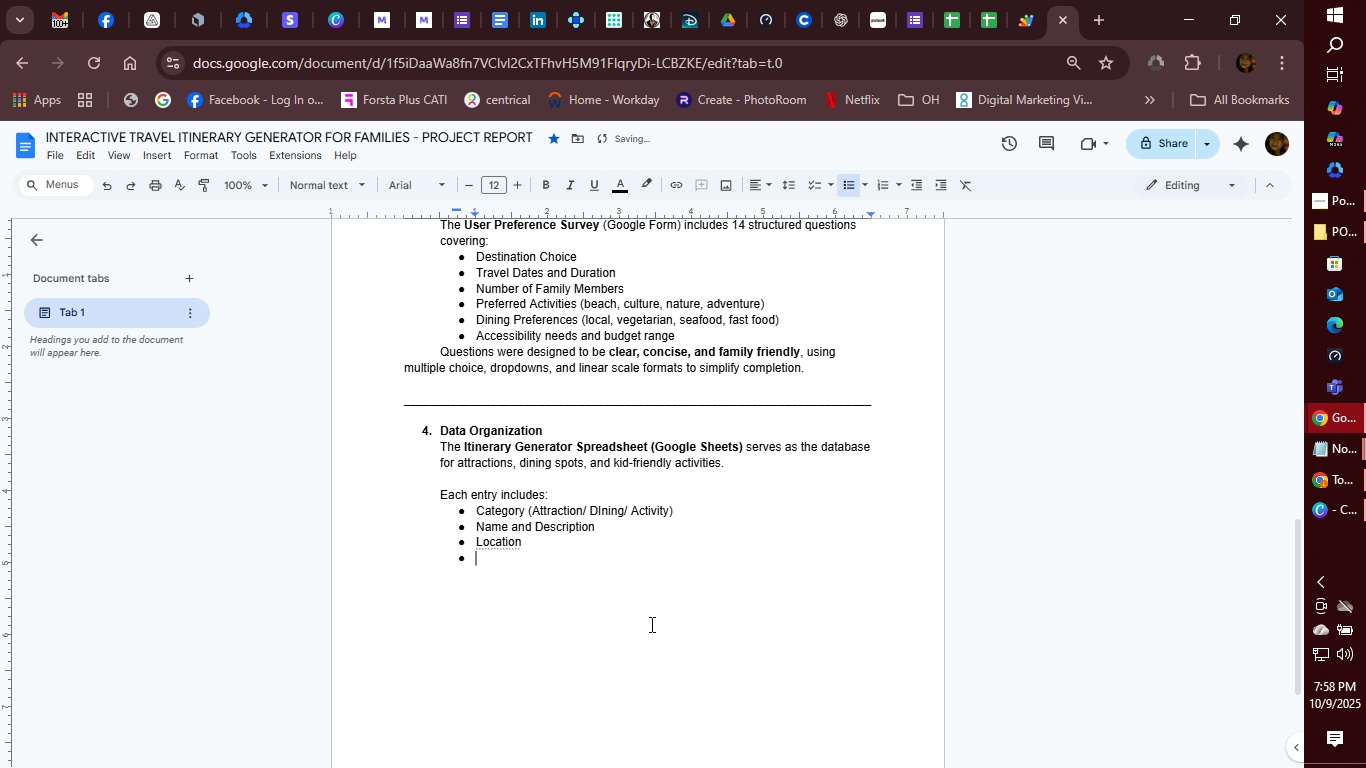 
key(Enter)
 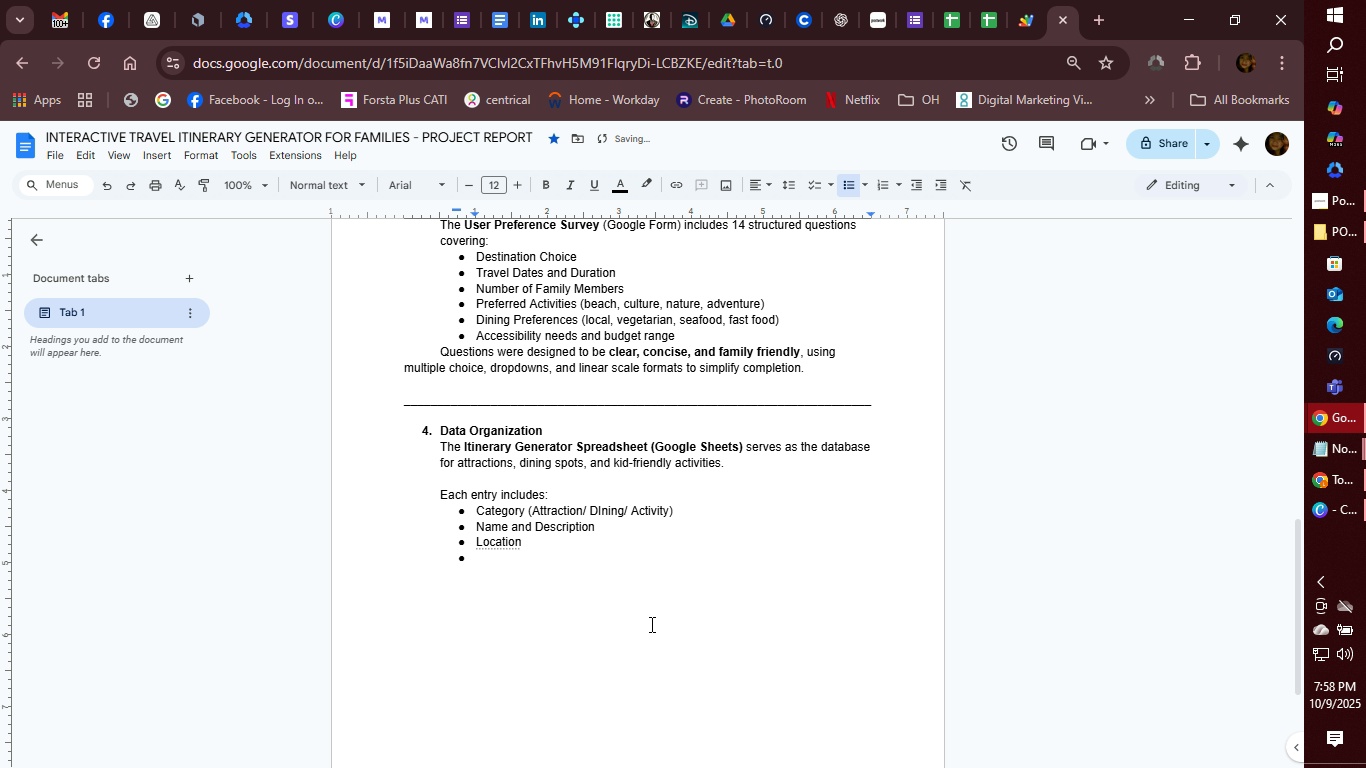 
type(Estimated Duration Hours)
 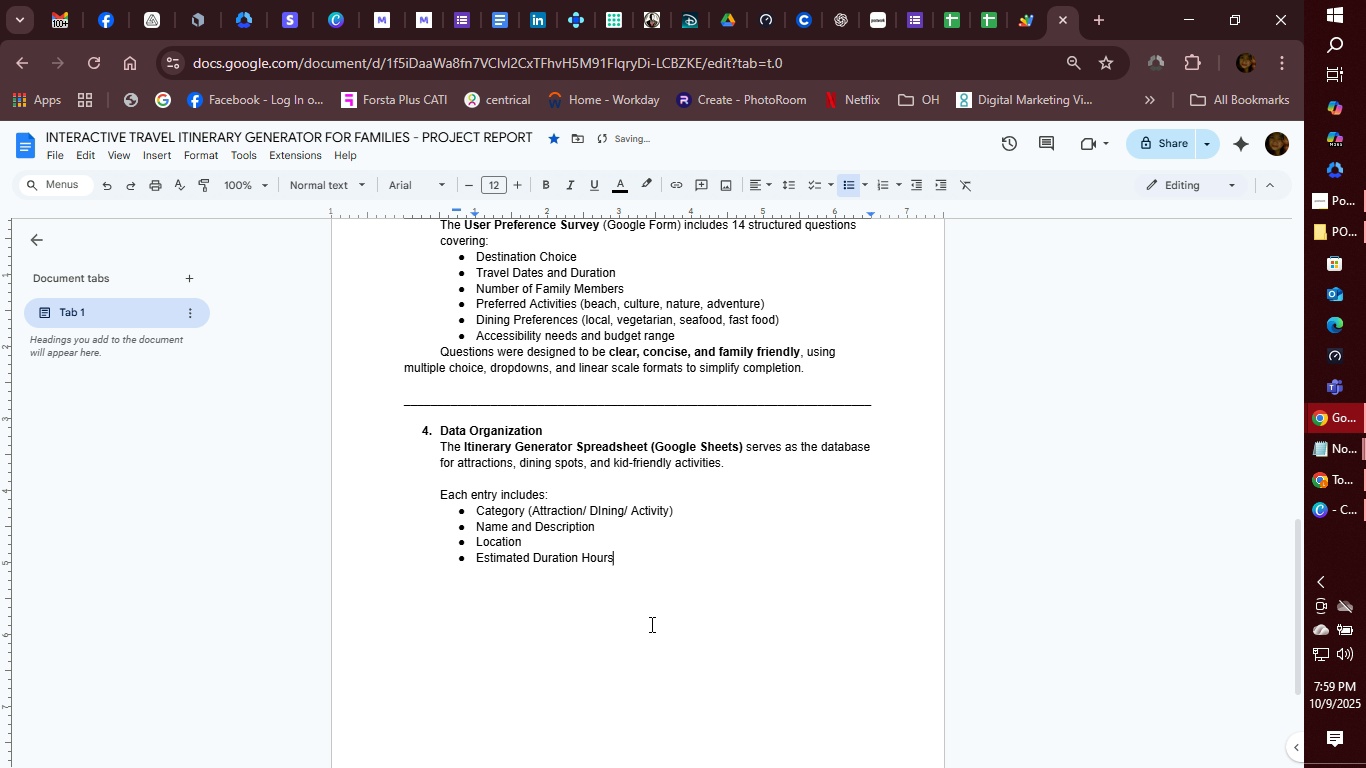 
key(Enter)
 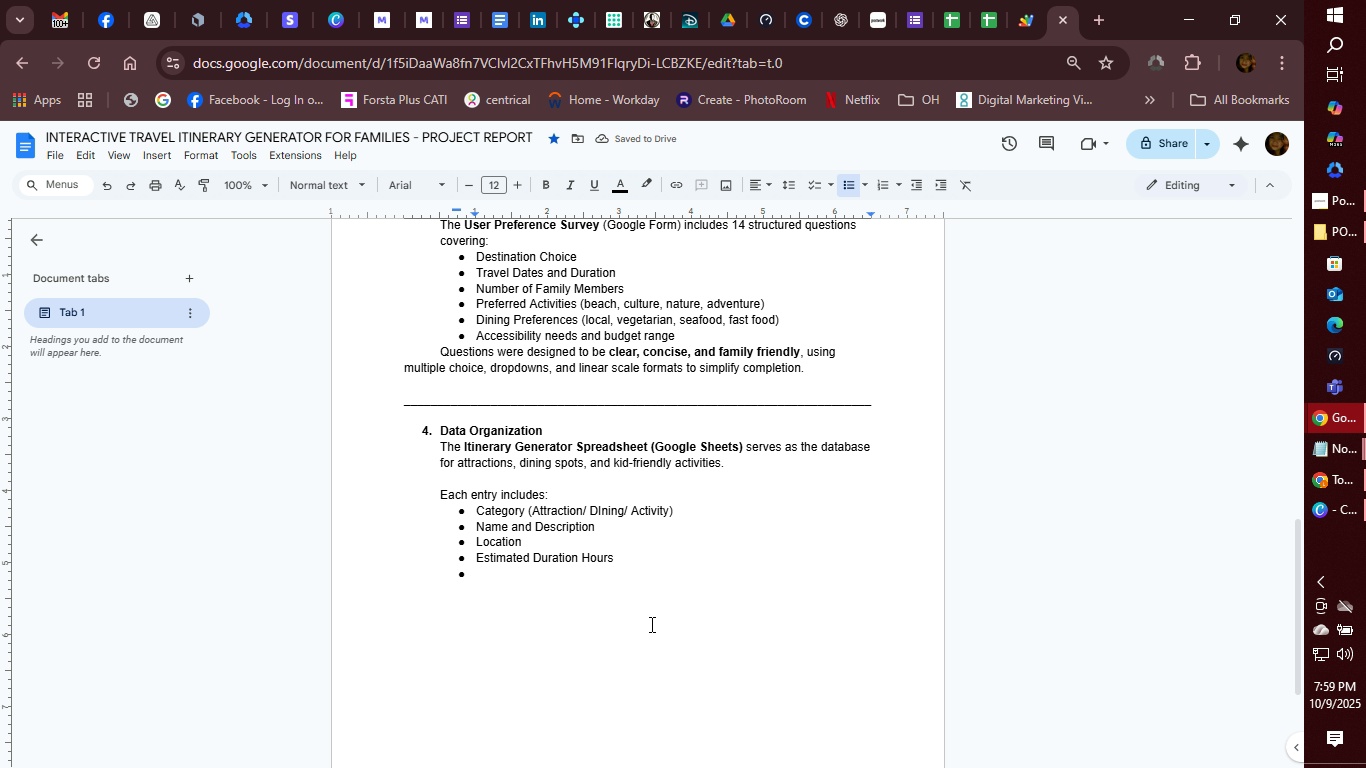 
type(Suggested Time of the dda)
key(Backspace)
key(Backspace)
key(Backspace)
type(Day)
 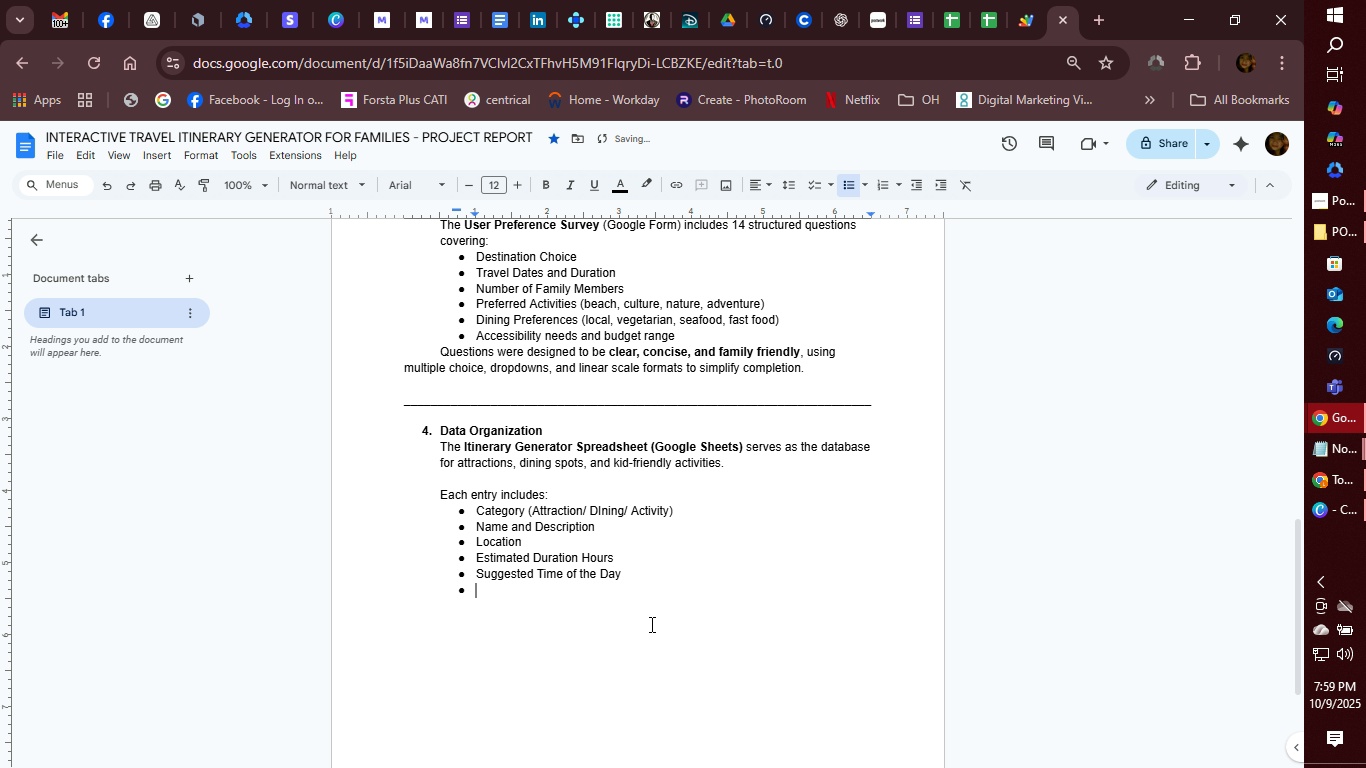 
 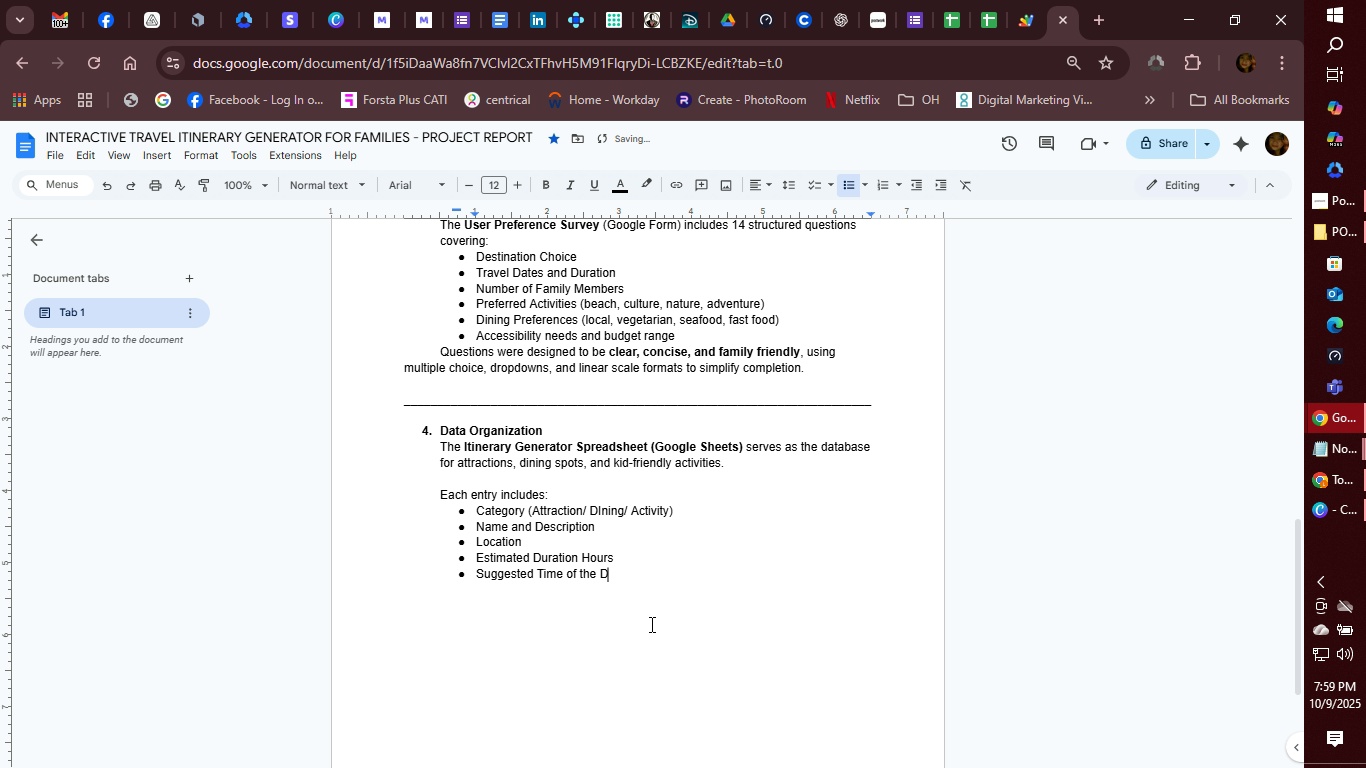 
key(Enter)
 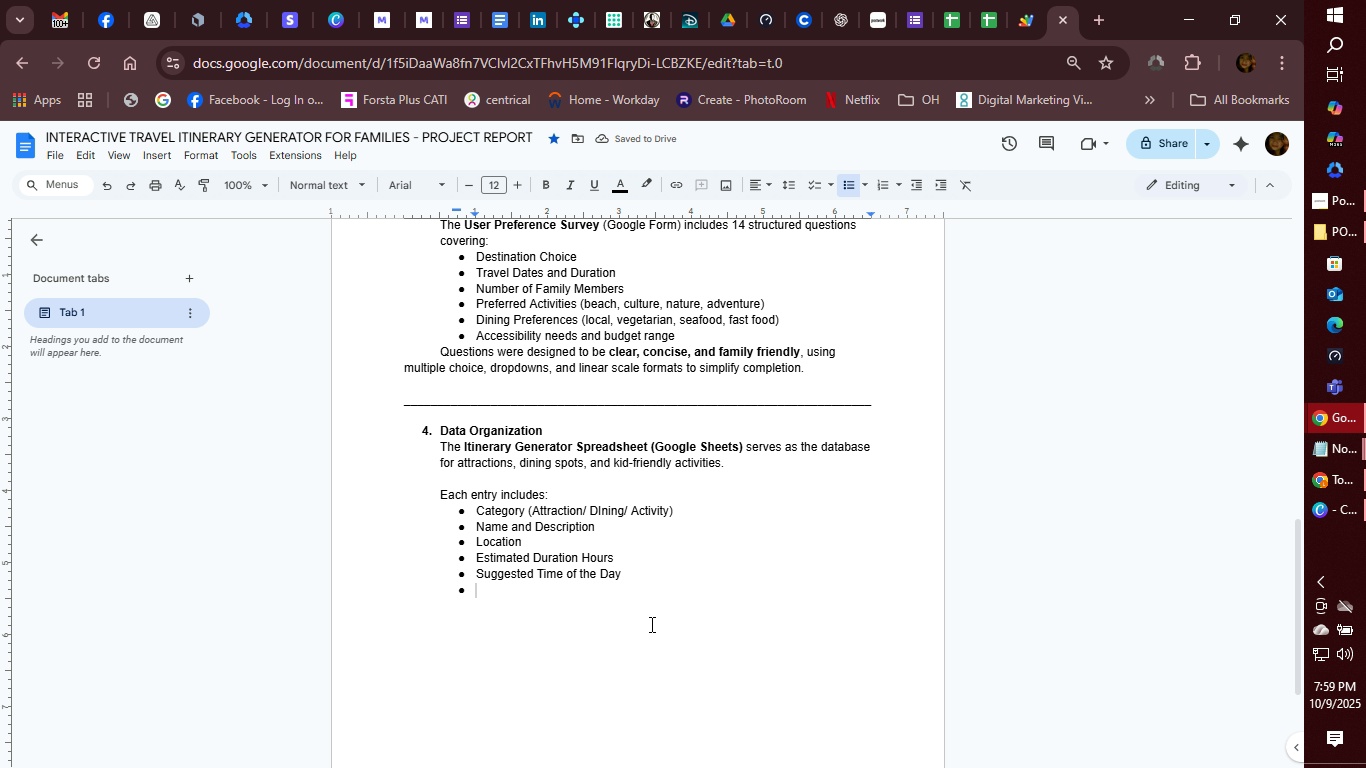 
wait(5.68)
 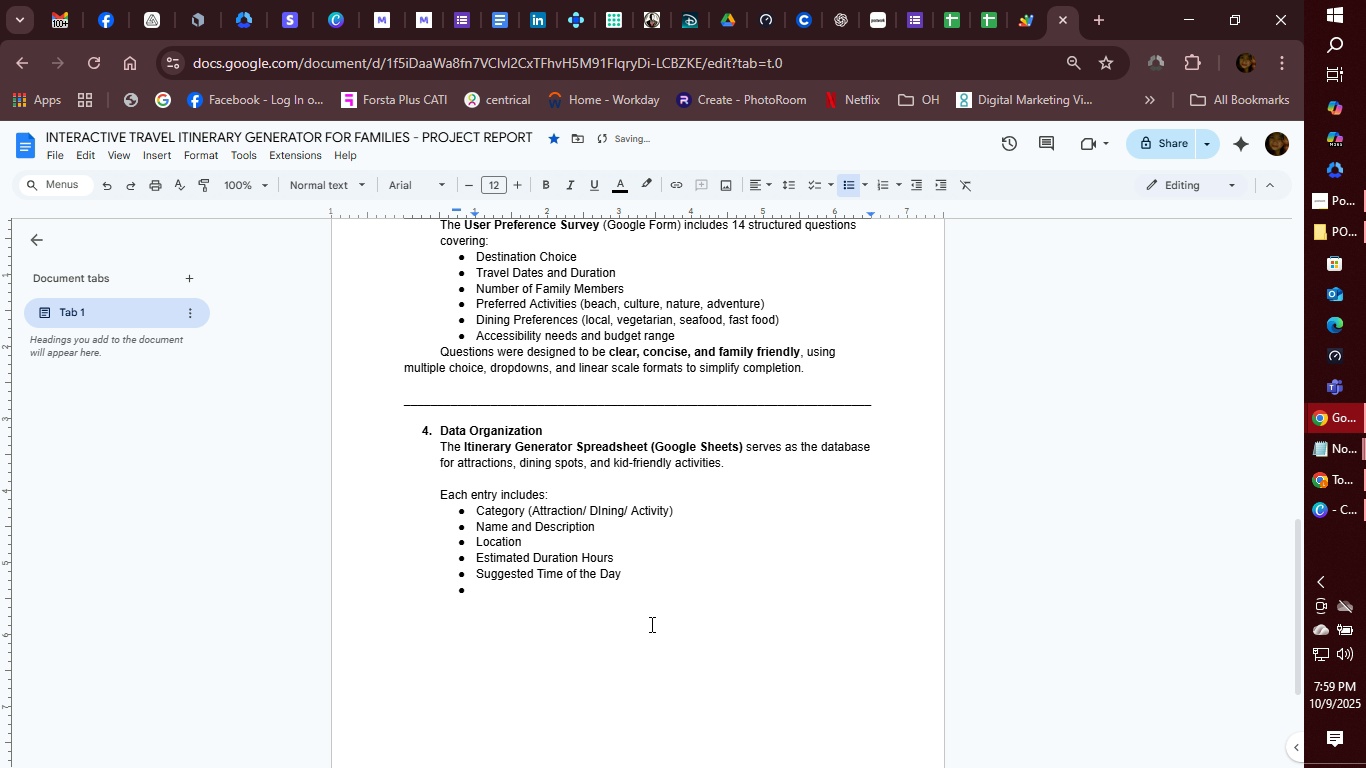 
double_click([590, 567])
 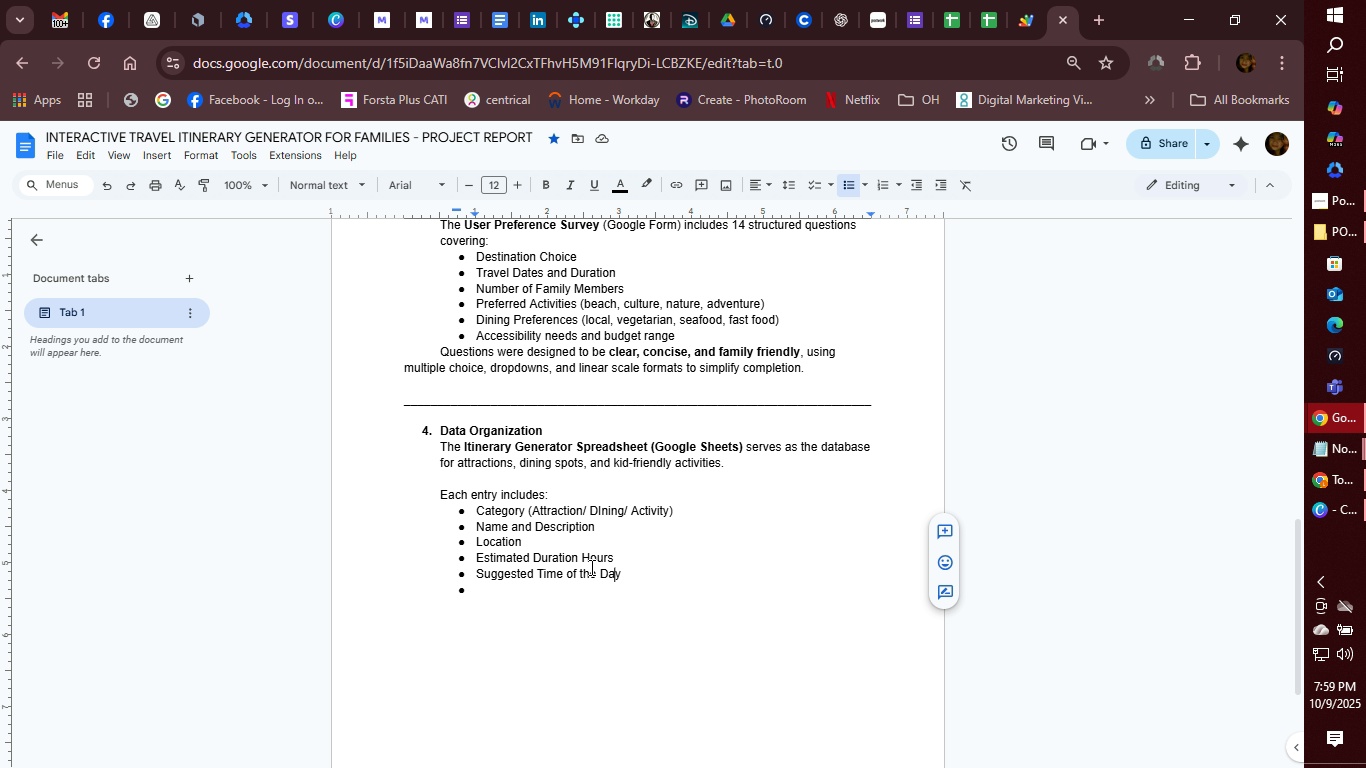 
key(ArrowDown)
 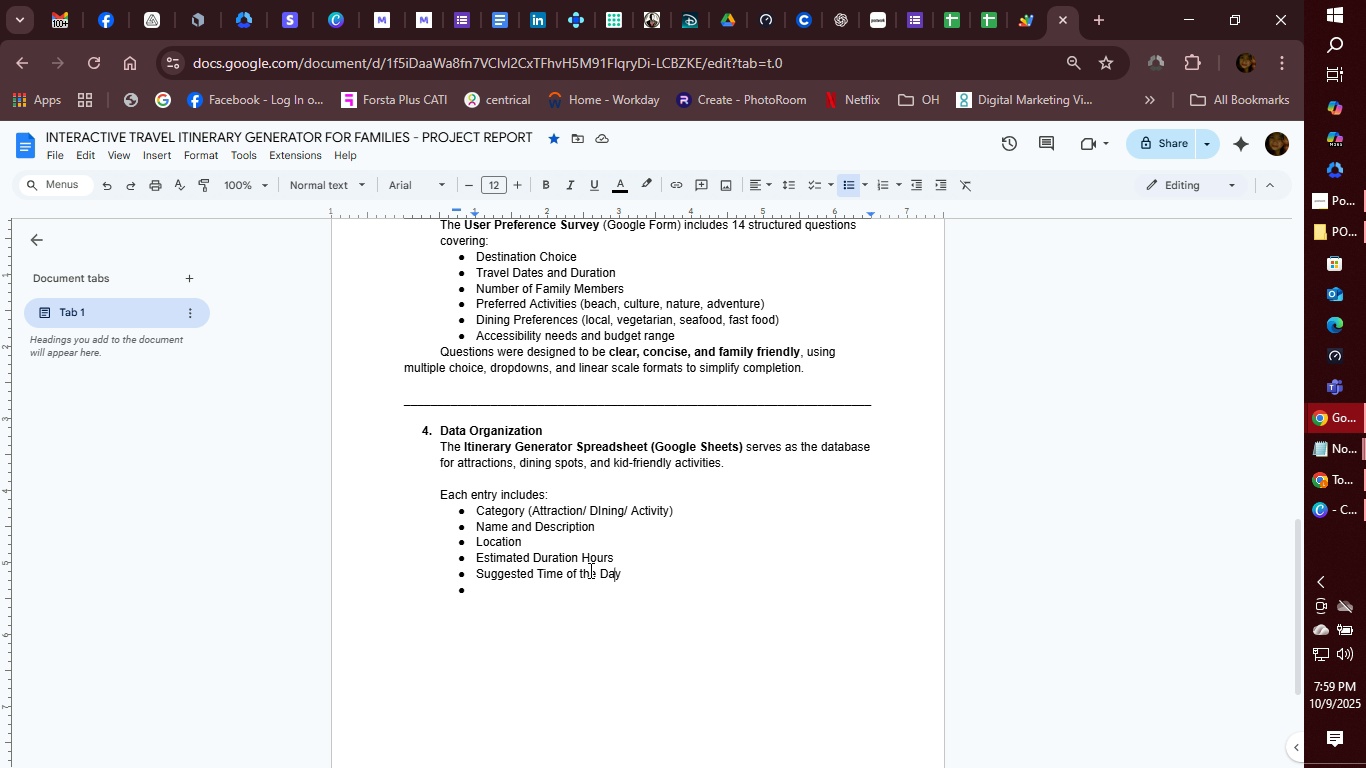 
double_click([589, 570])
 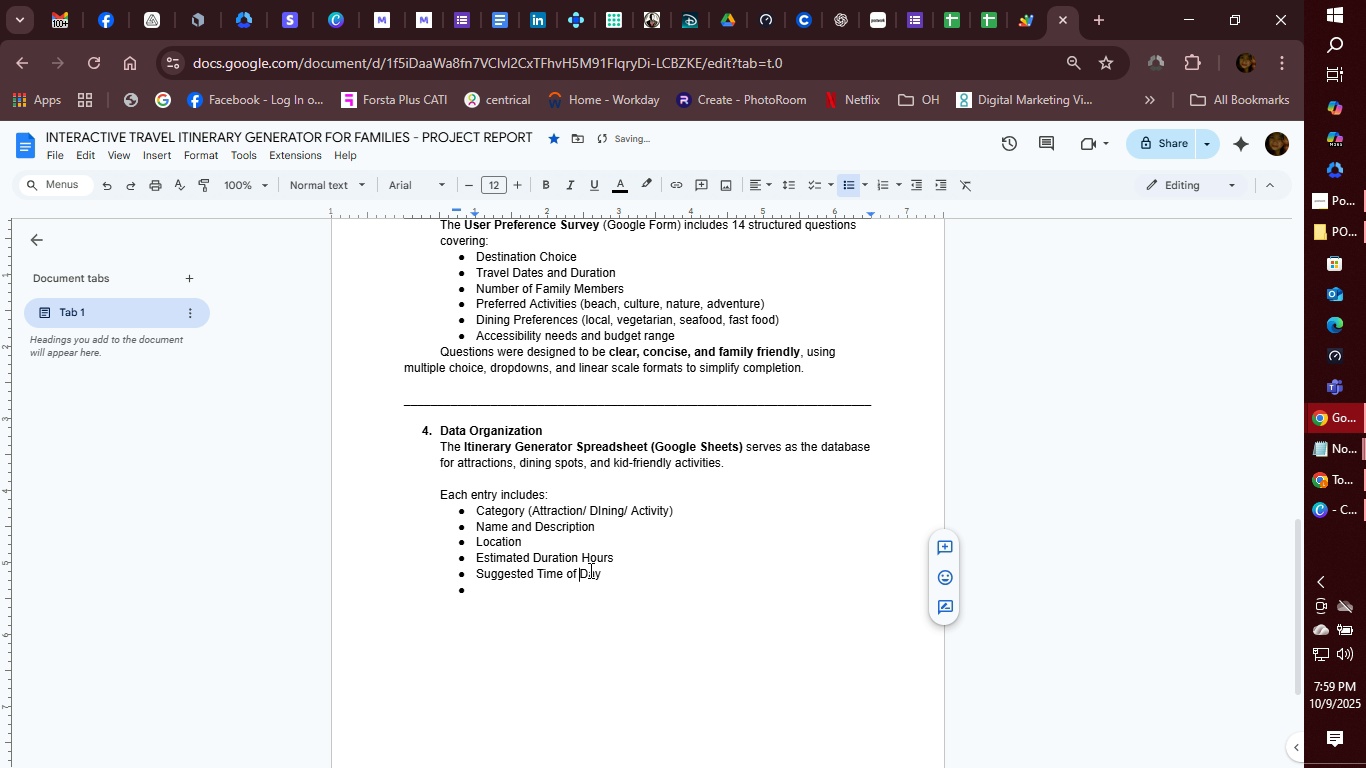 
key(Backspace)
 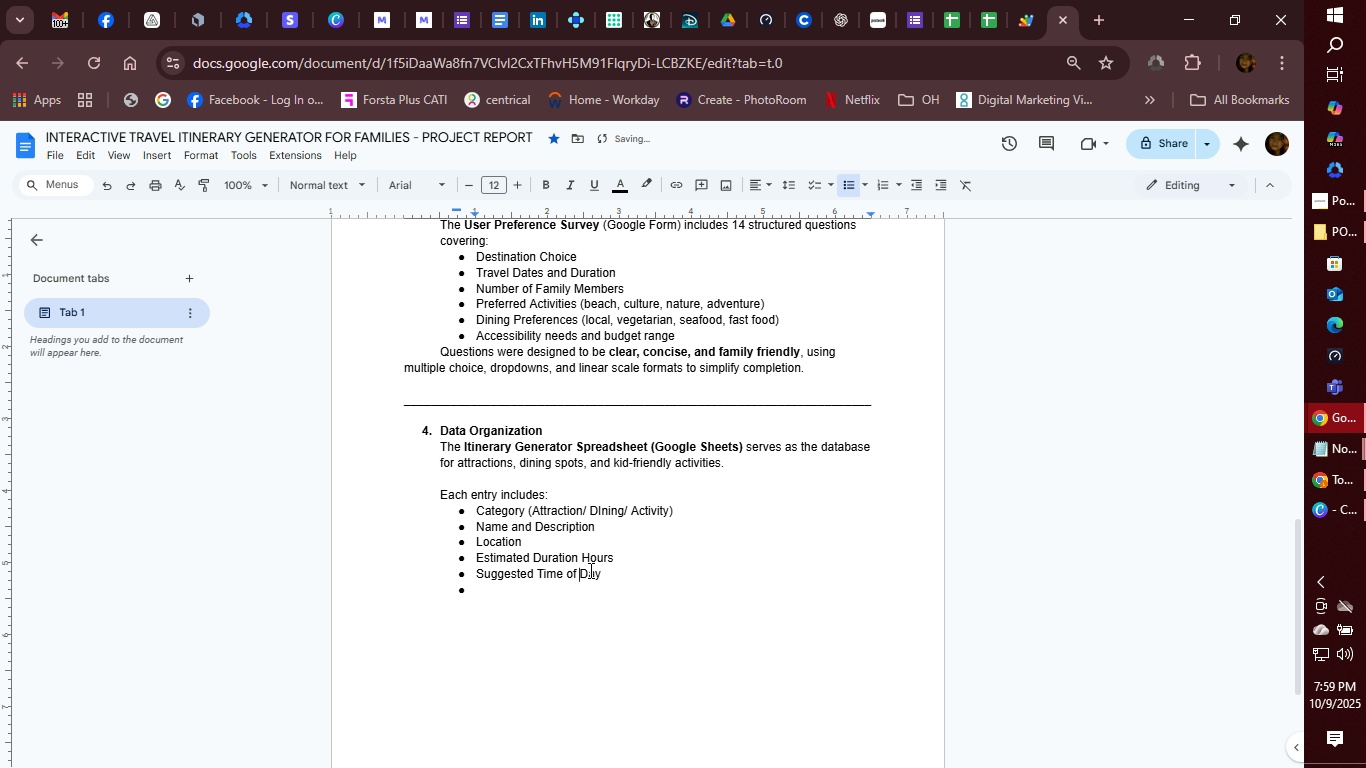 
key(ArrowDown)
 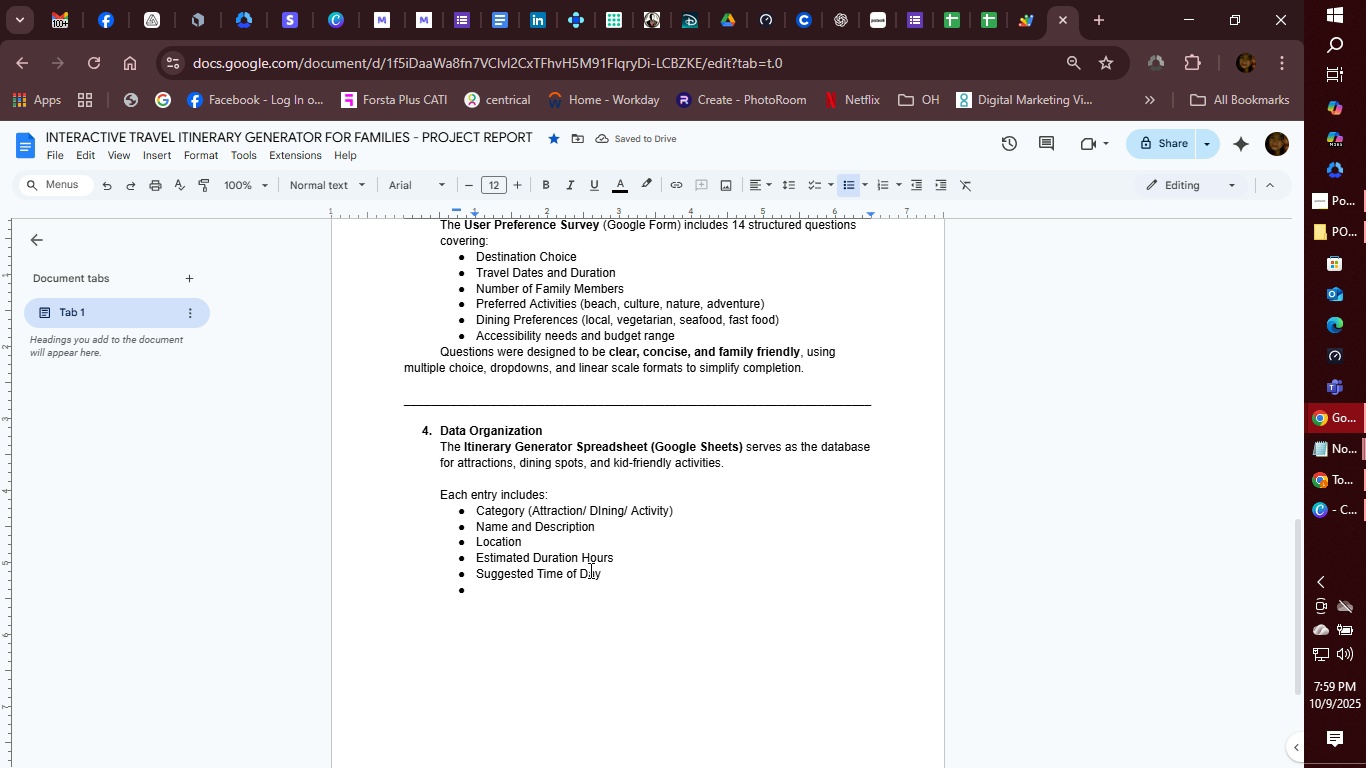 
hold_key(key=ShiftLeft, duration=0.77)
 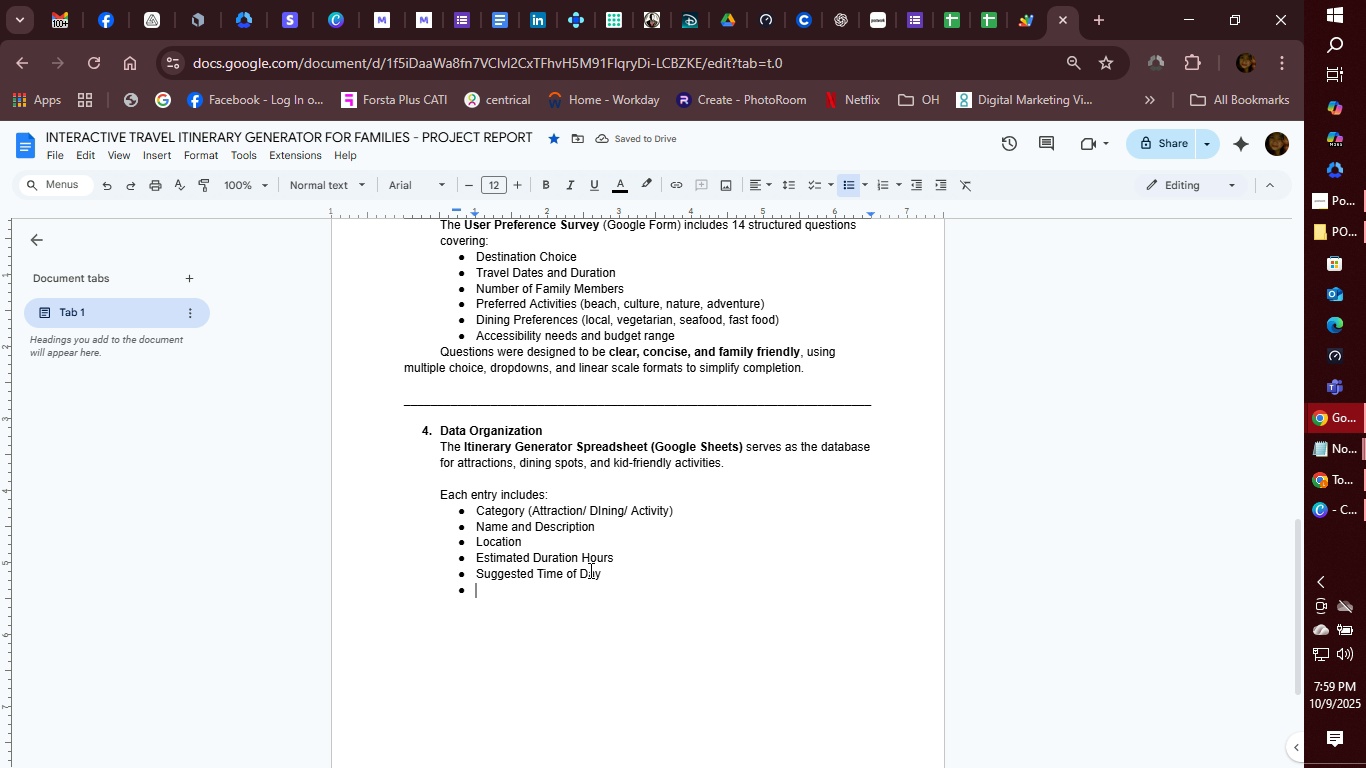 
type(Faml)
key(Backspace)
type(ily Friendkin)
key(Backspace)
key(Backspace)
key(Backspace)
type(liness A)
key(Backspace)
type(Score)
 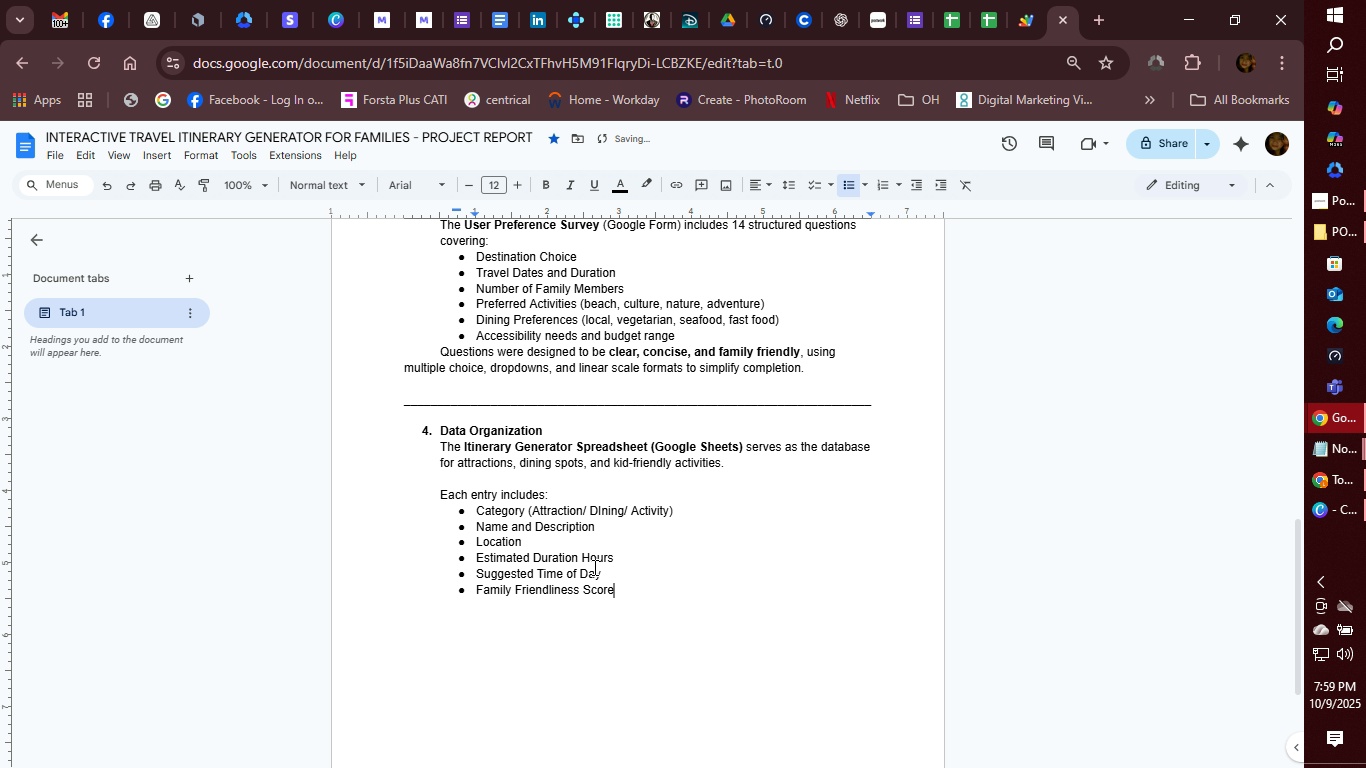 
wait(10.27)
 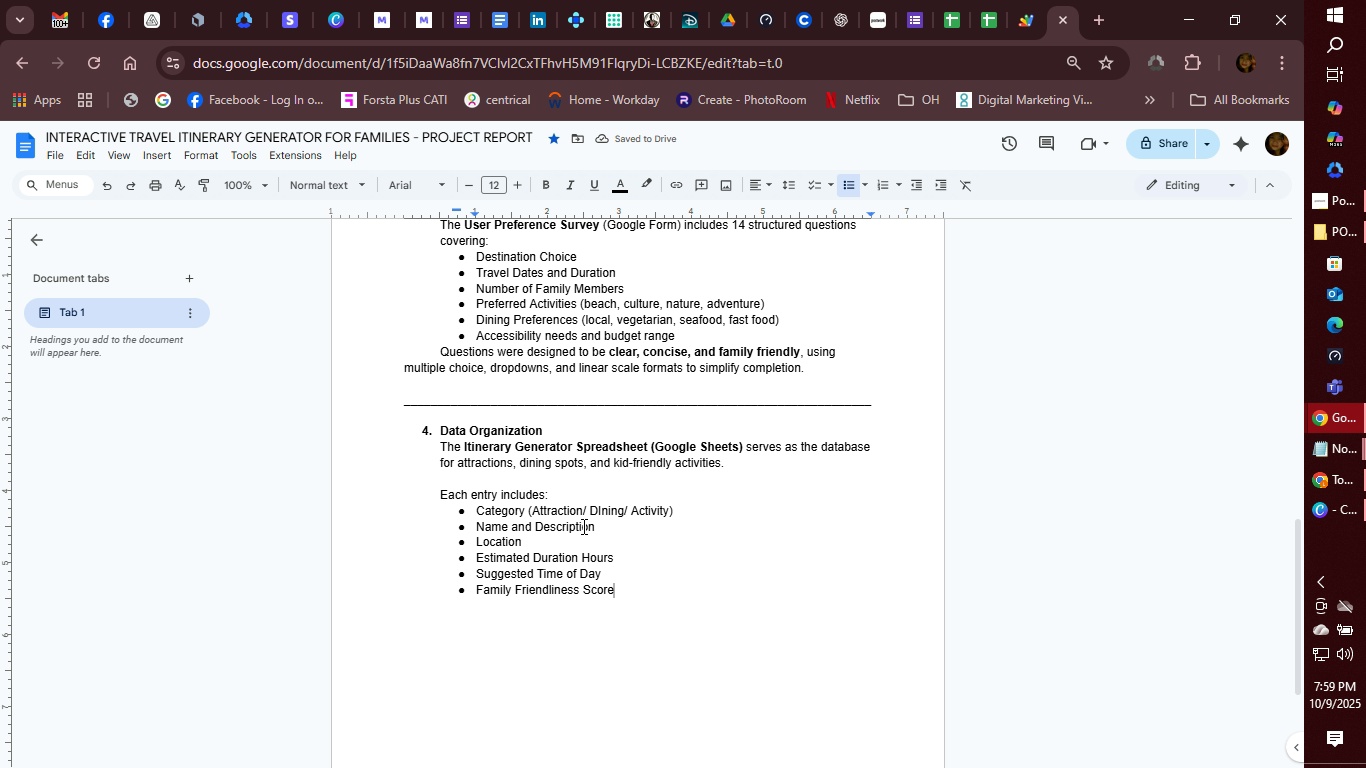 
key(Enter)
 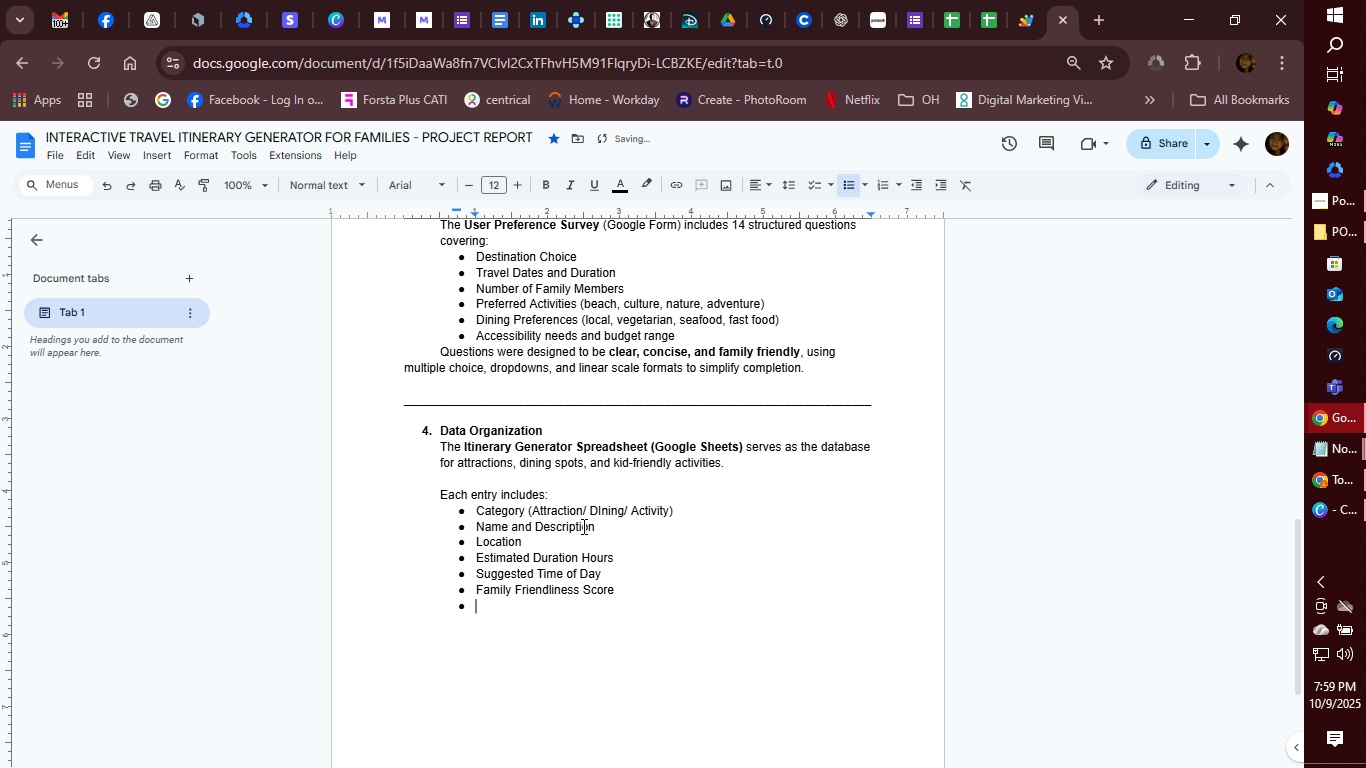 
key(Backspace)
key(Backspace)
key(Tab)
type(For example)
 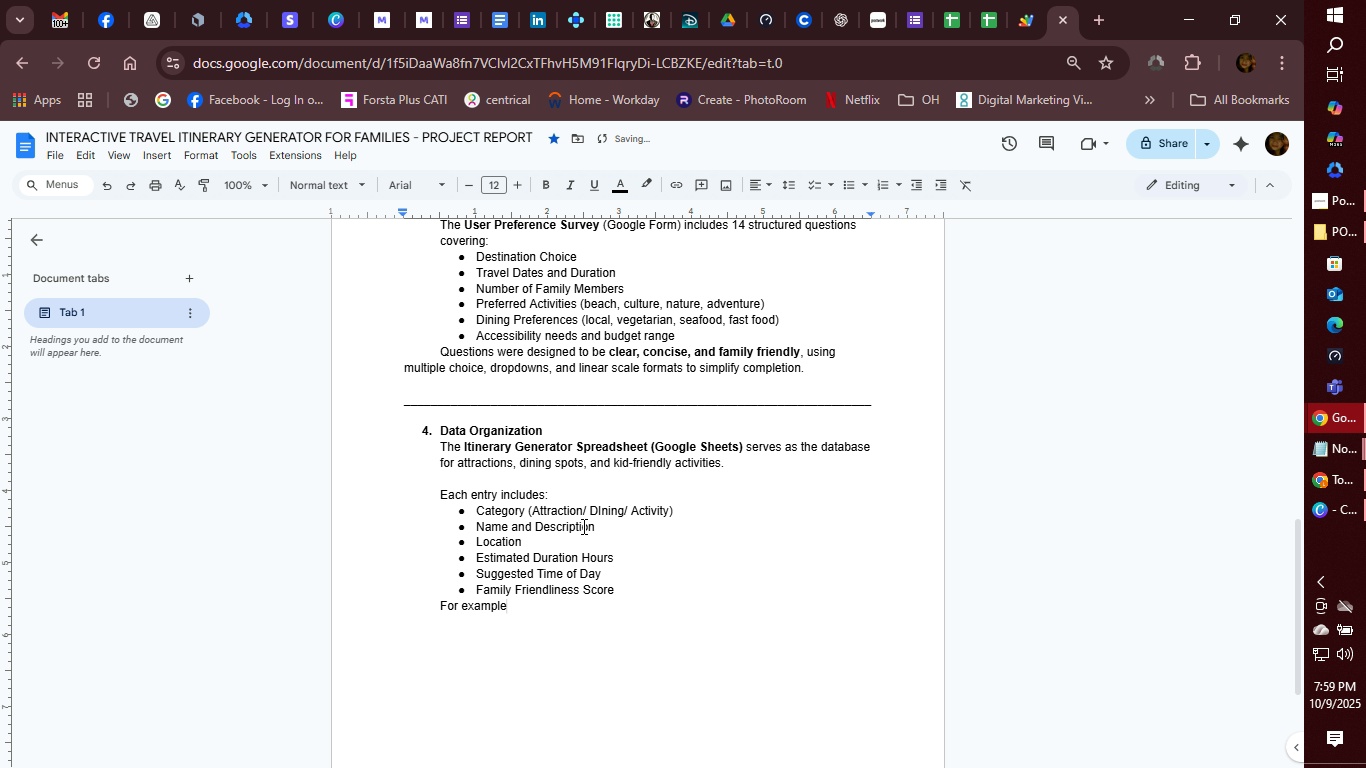 
hold_key(key=ShiftRight, duration=0.83)
 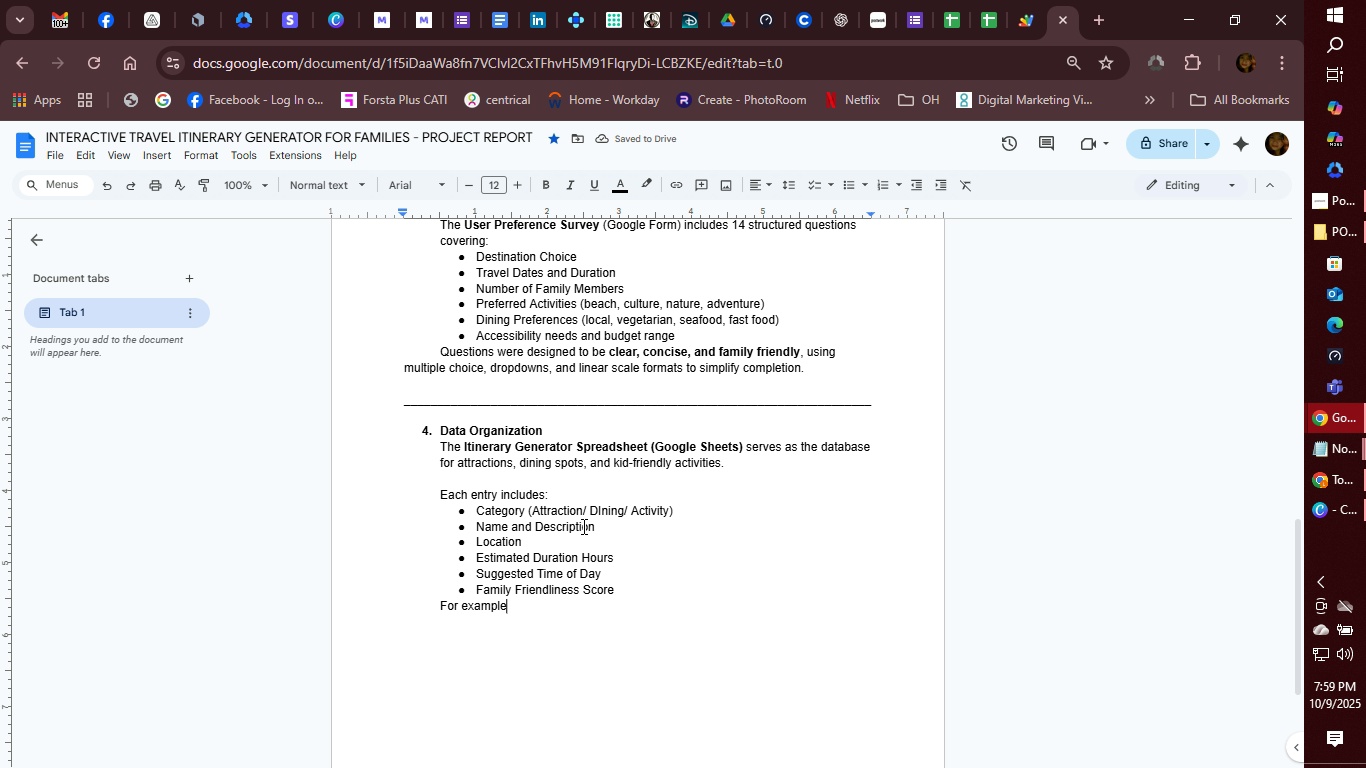 
type(, the )
 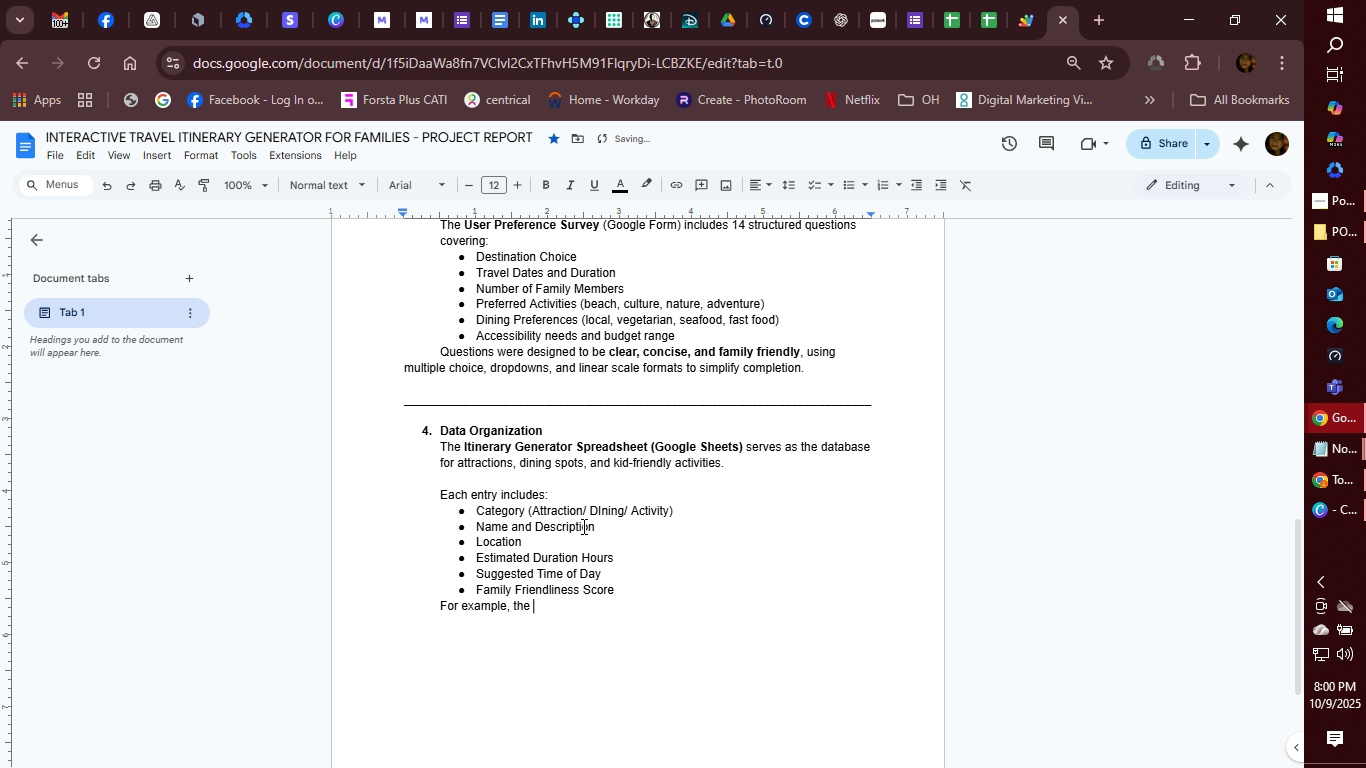 
key(Control+ControlLeft)
 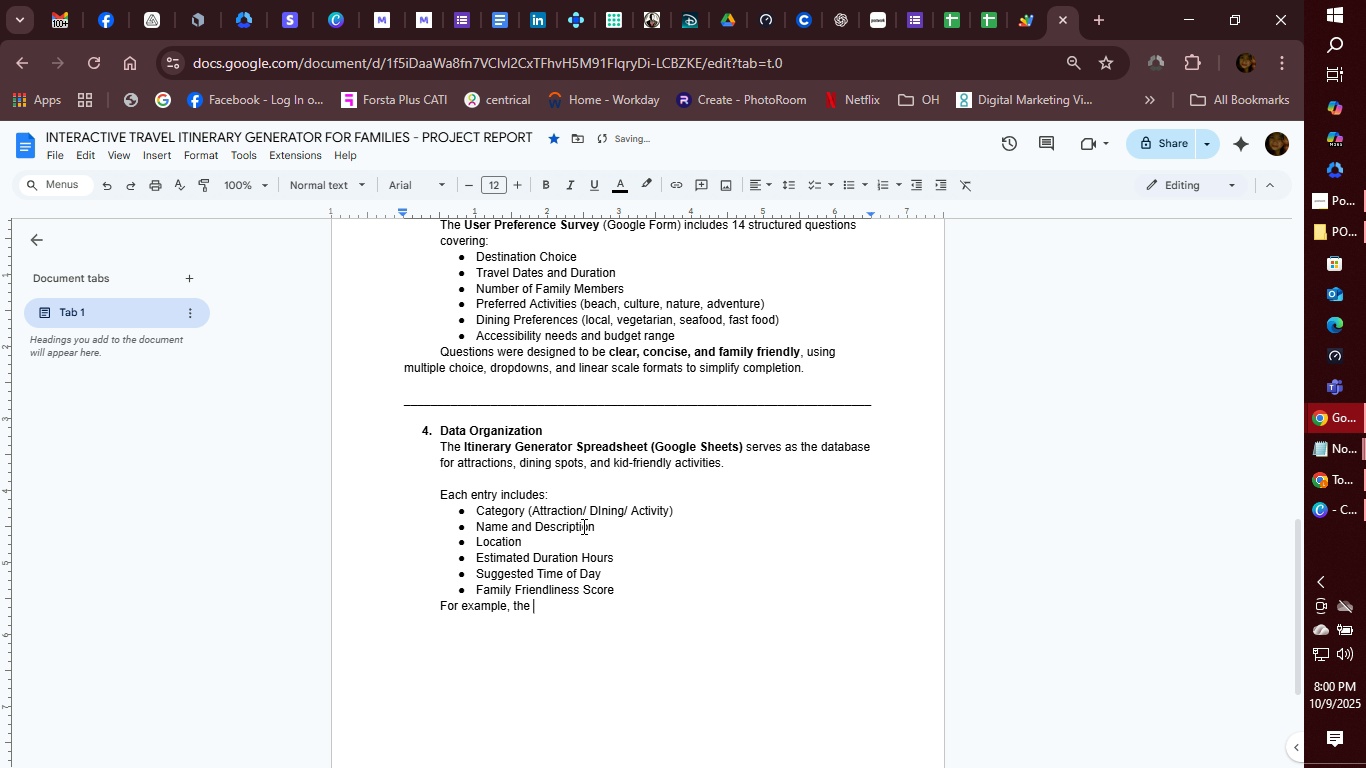 
key(Control+B)
 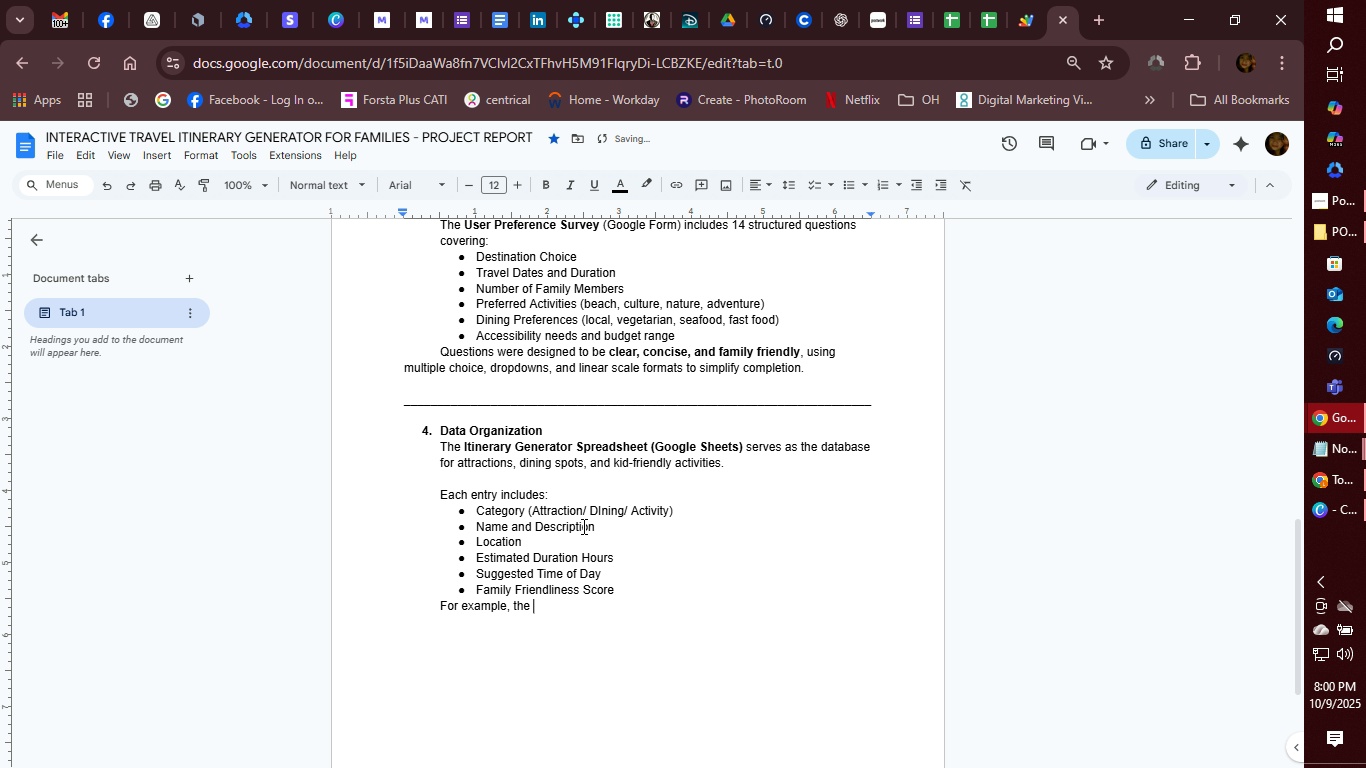 
type(Boracay dataset )
 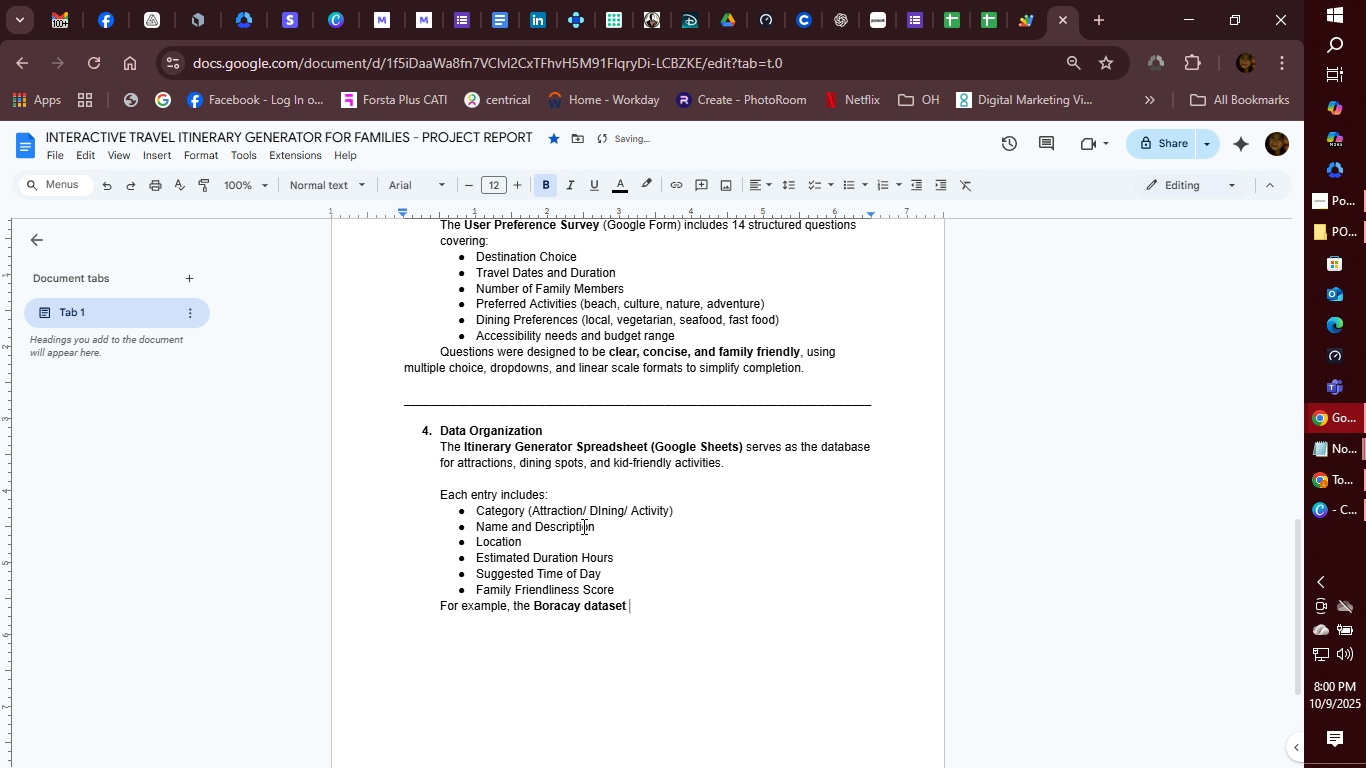 
key(Control+B)
 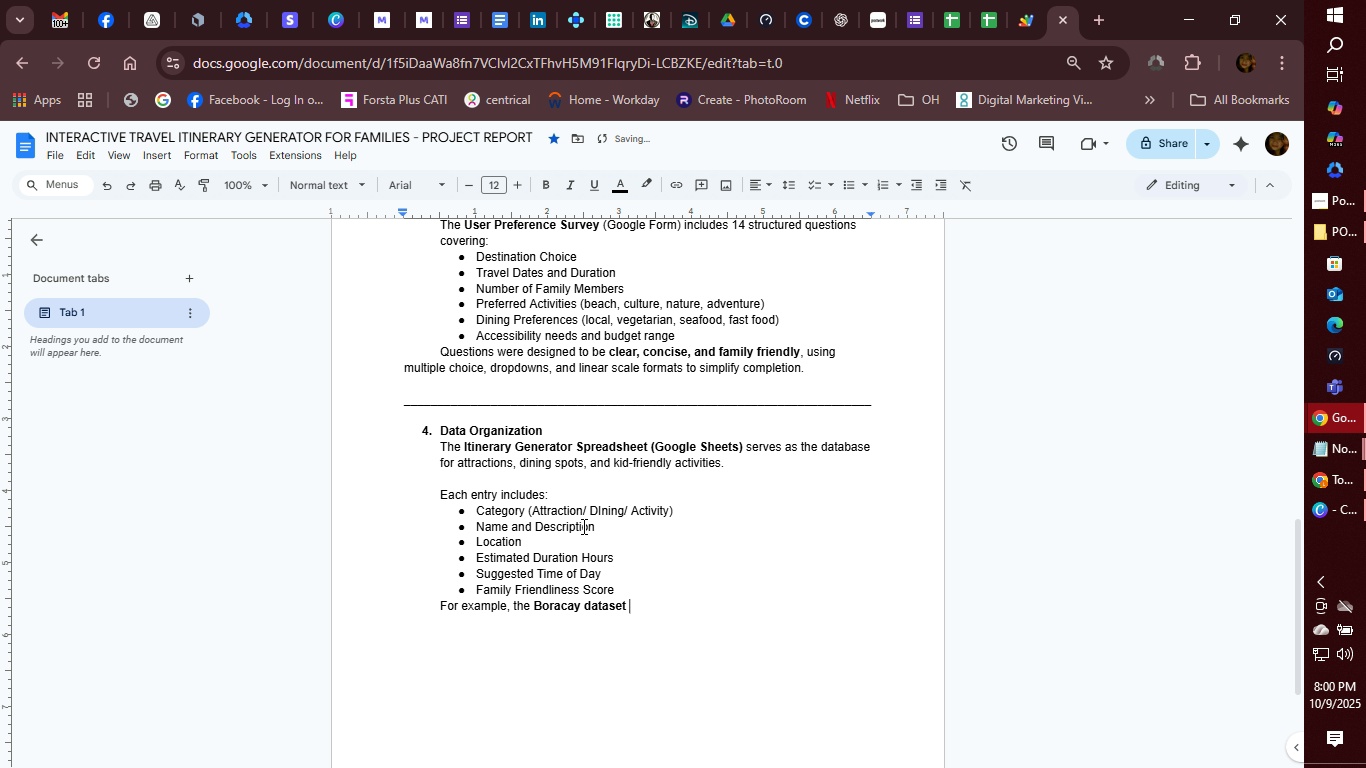 
type(es)
key(Backspace)
key(Backspace)
type(as)
key(Backspace)
key(Backspace)
type(was designed to be vu)
key(Backspace)
type(isually appealing, mobile )
key(Backspace)
type(-friendly)
 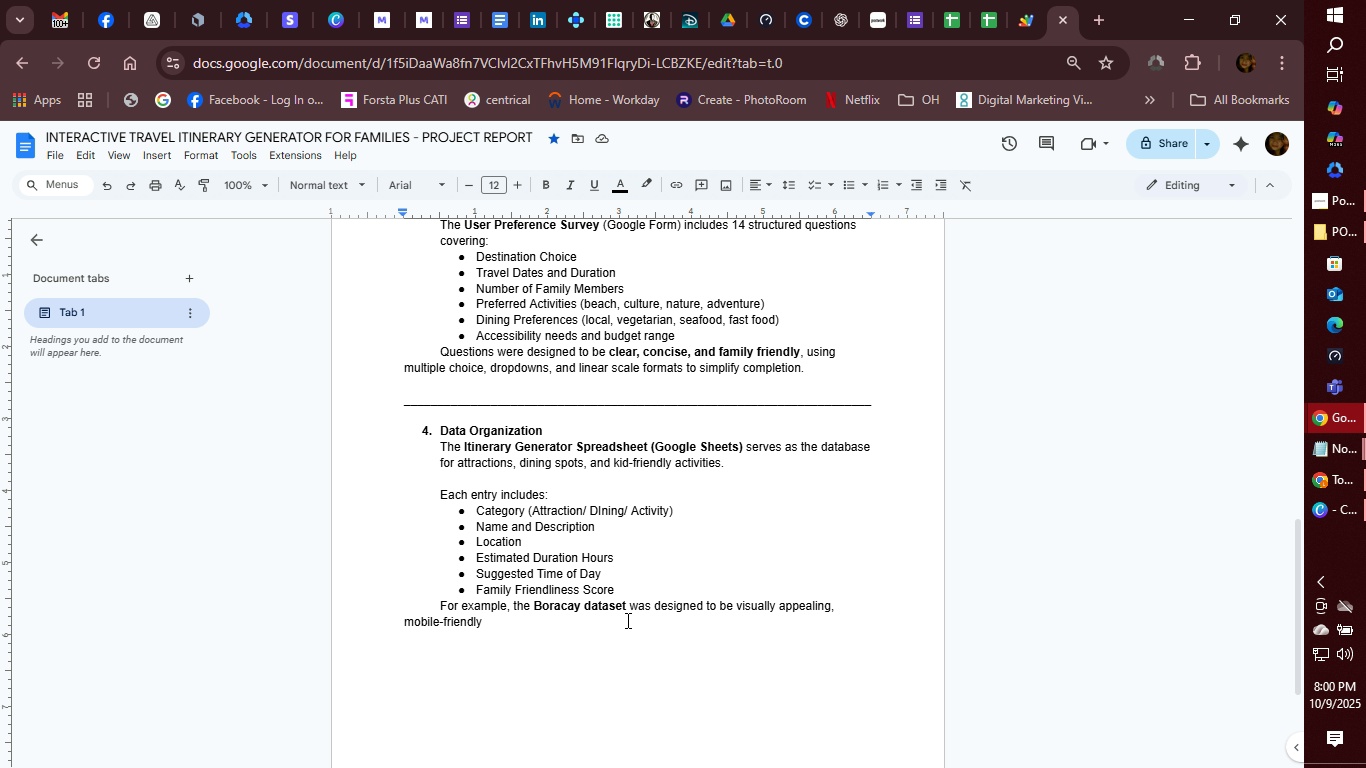 
wait(23.52)
 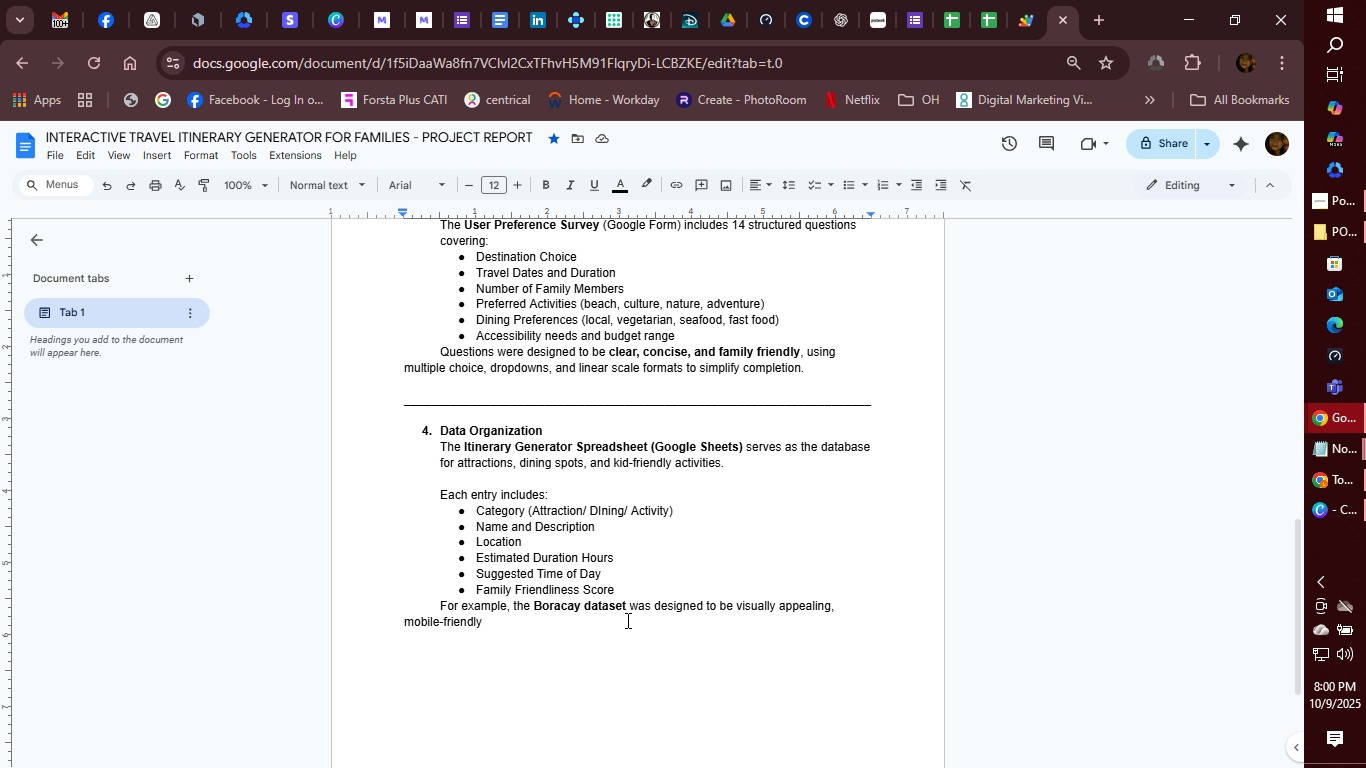 
key(Backspace)
key(Backspace)
type(contains )
 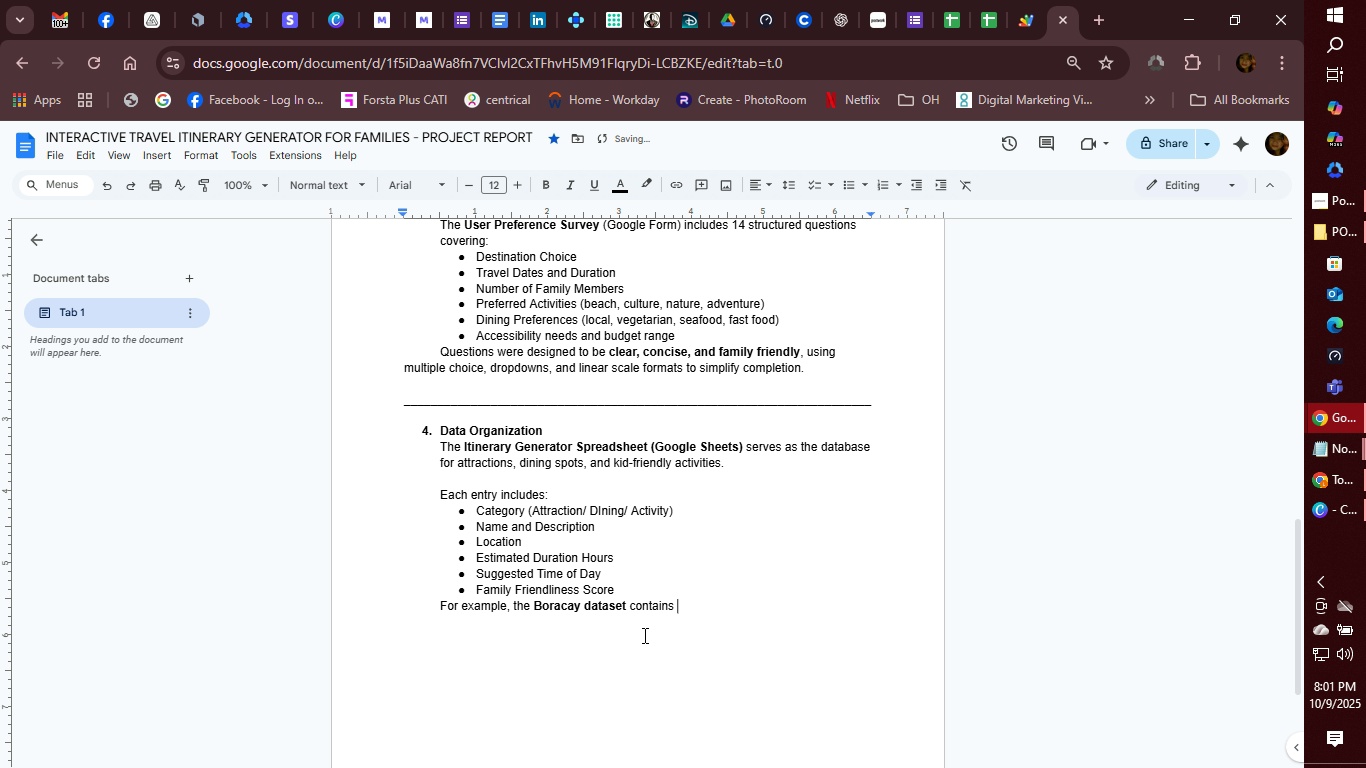 
key(Control+B)
 